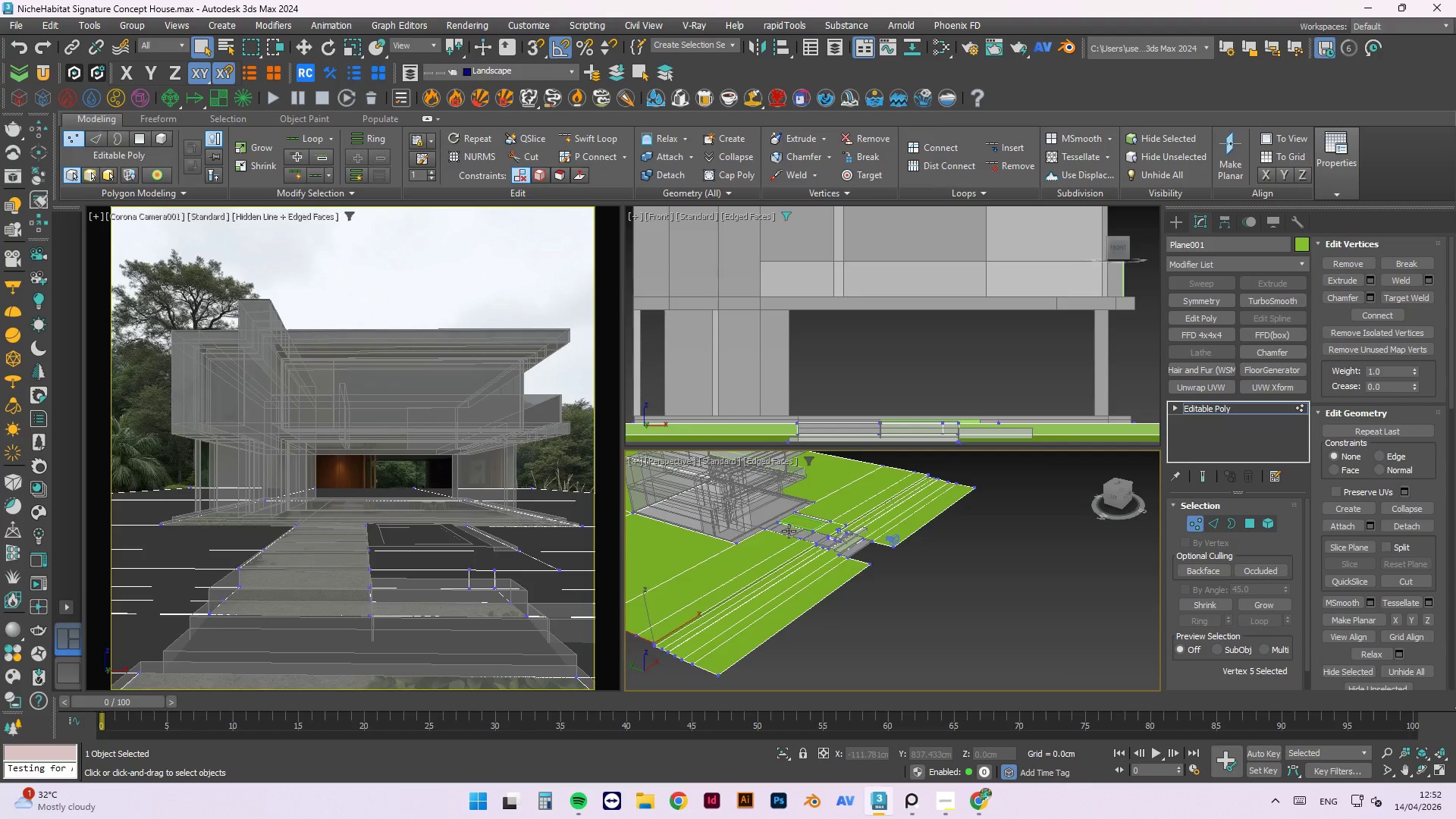 
scroll: coordinate [809, 533], scroll_direction: up, amount: 6.0
 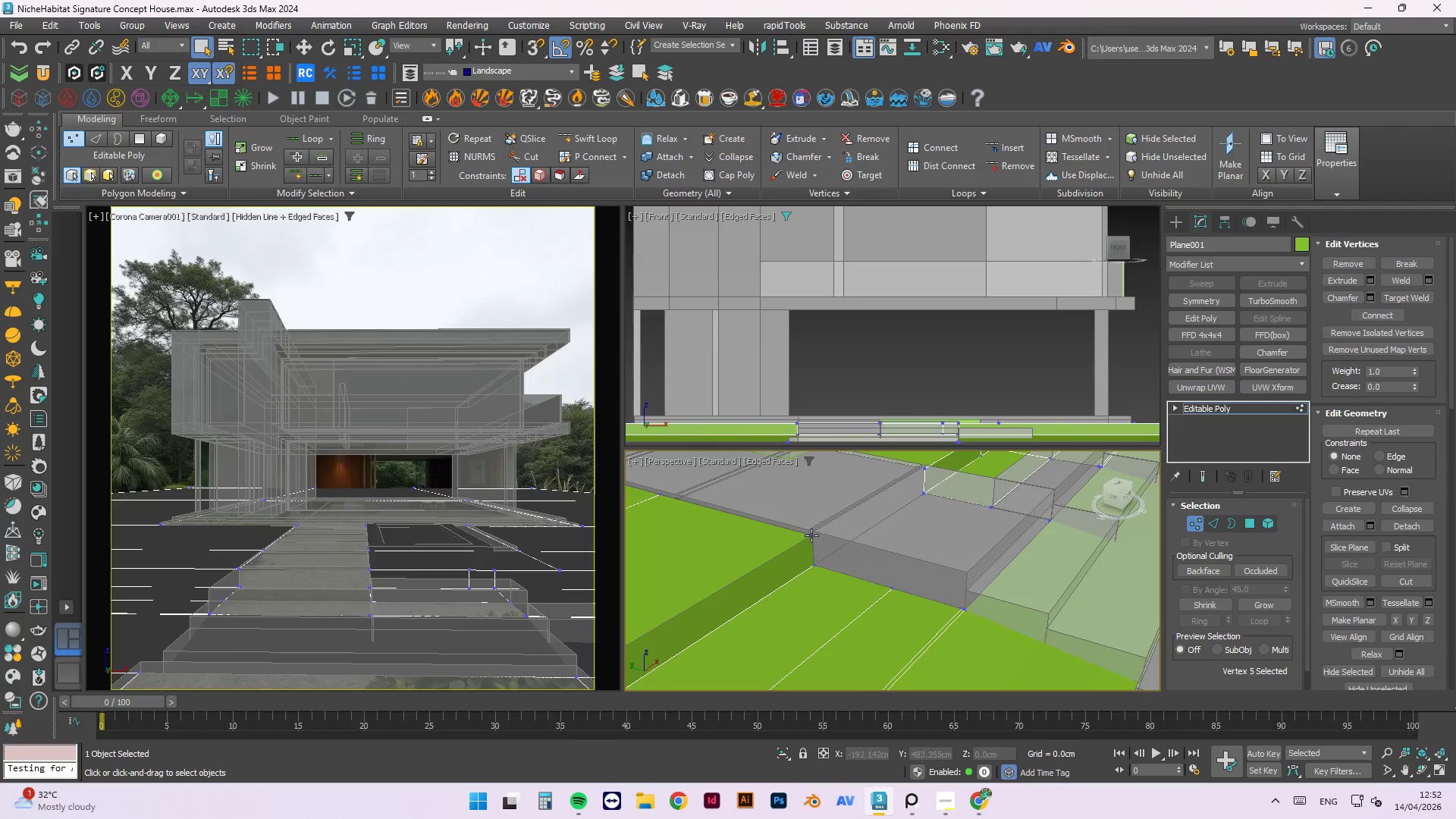 
key(Control+ControlLeft)
 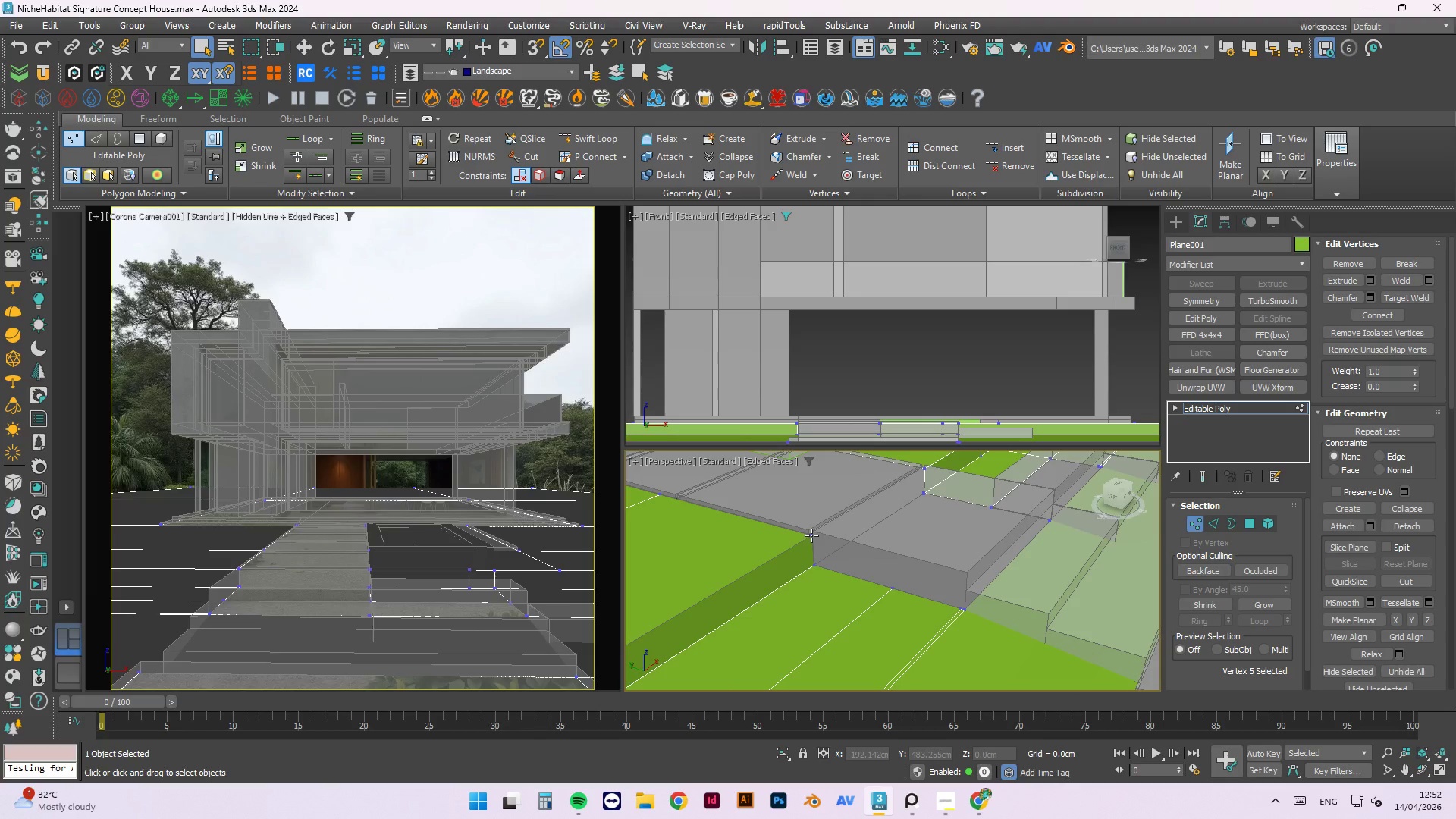 
scroll: coordinate [811, 535], scroll_direction: up, amount: 2.0
 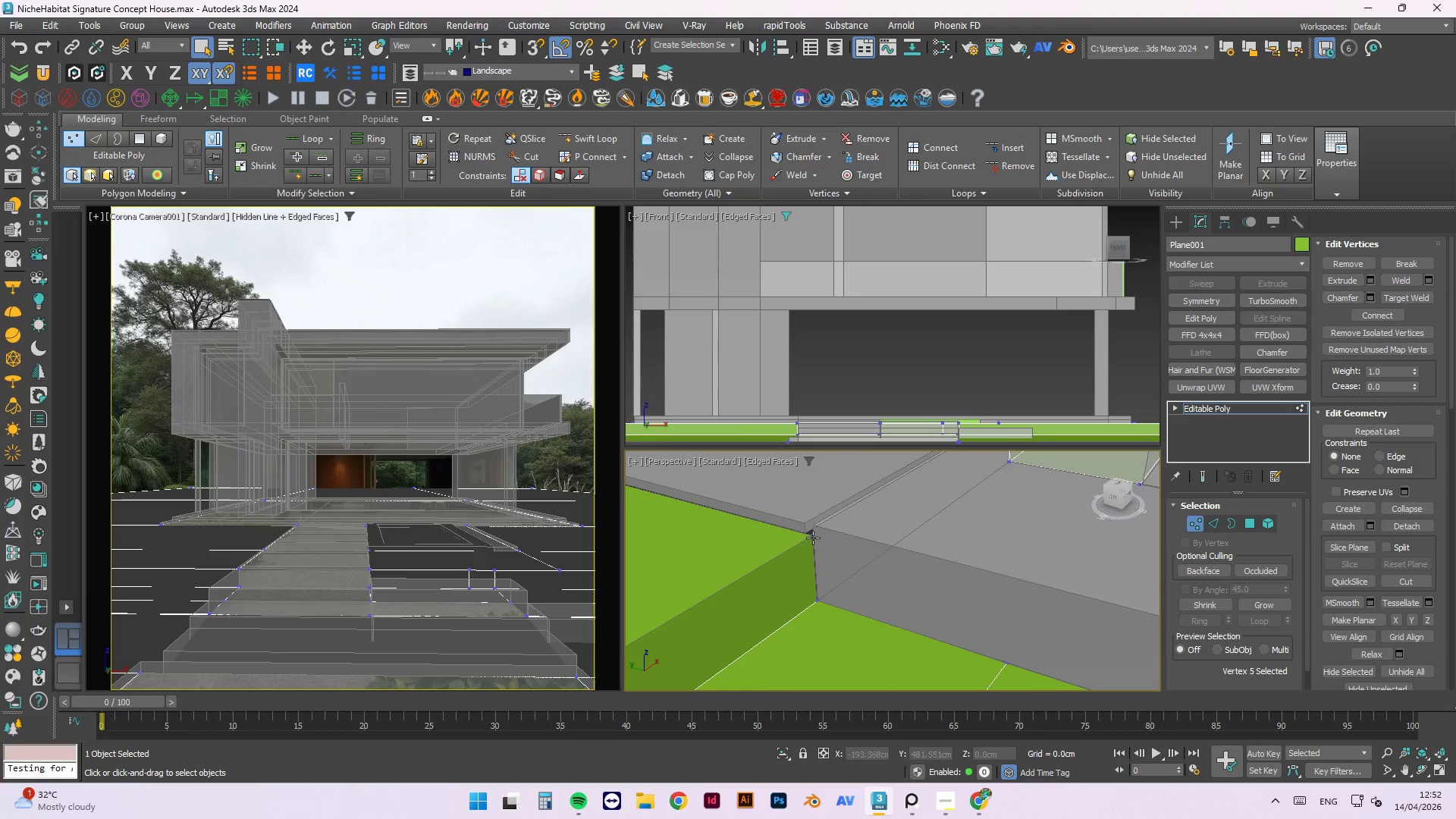 
hold_key(key=ControlLeft, duration=1.52)
left_click([813, 535])
 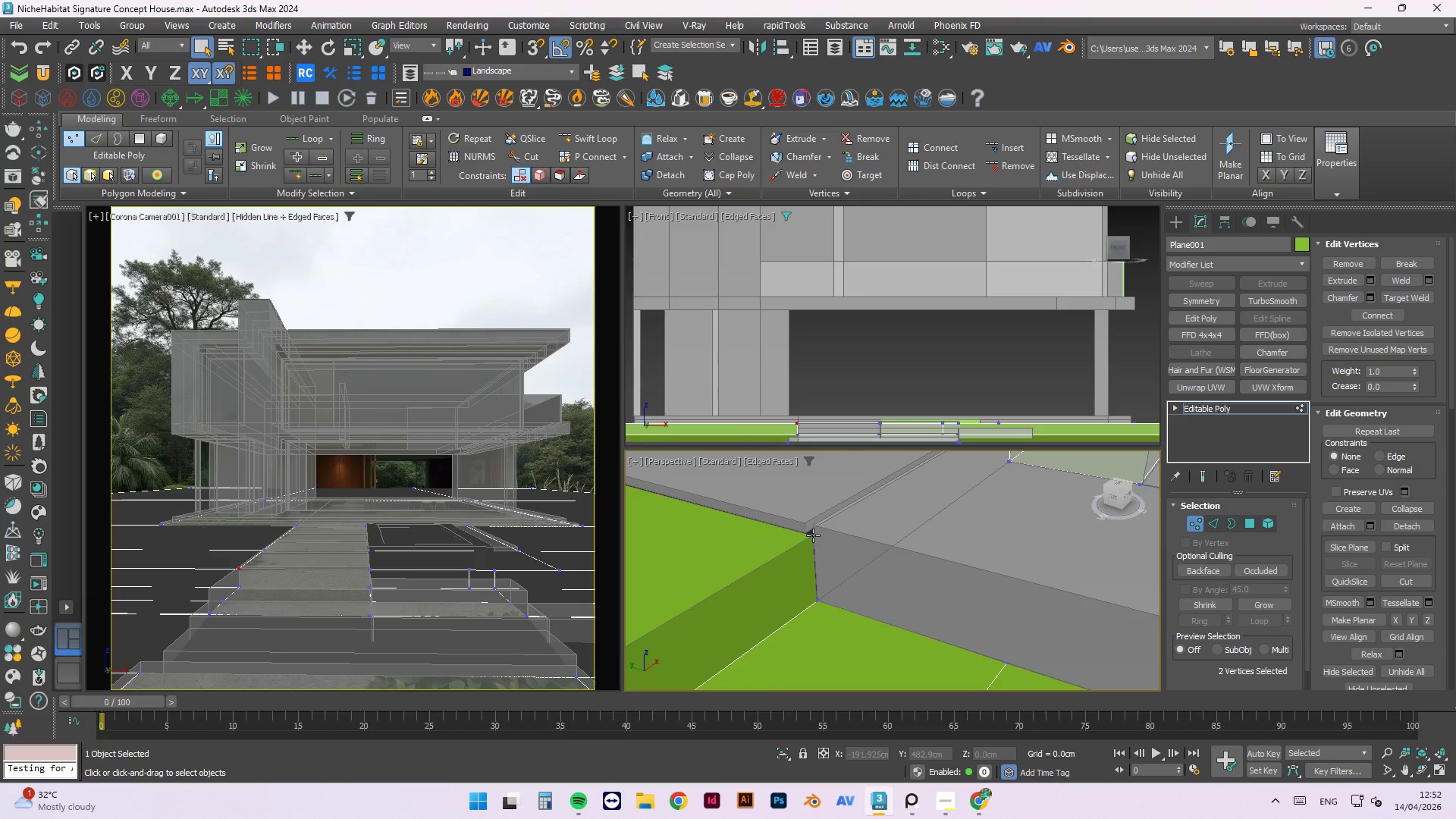 
key(Control+ControlLeft)
 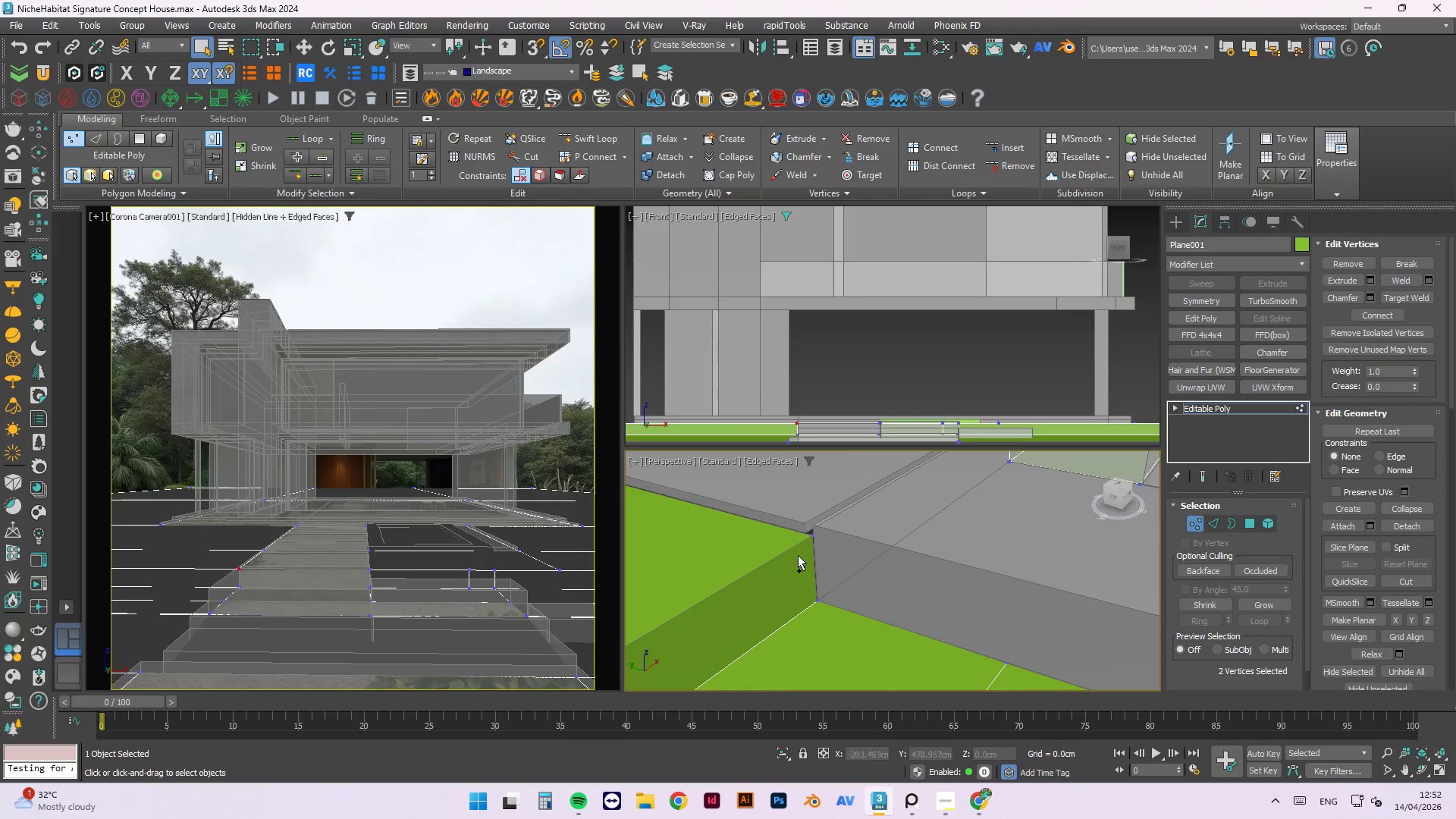 
key(Control+ControlLeft)
 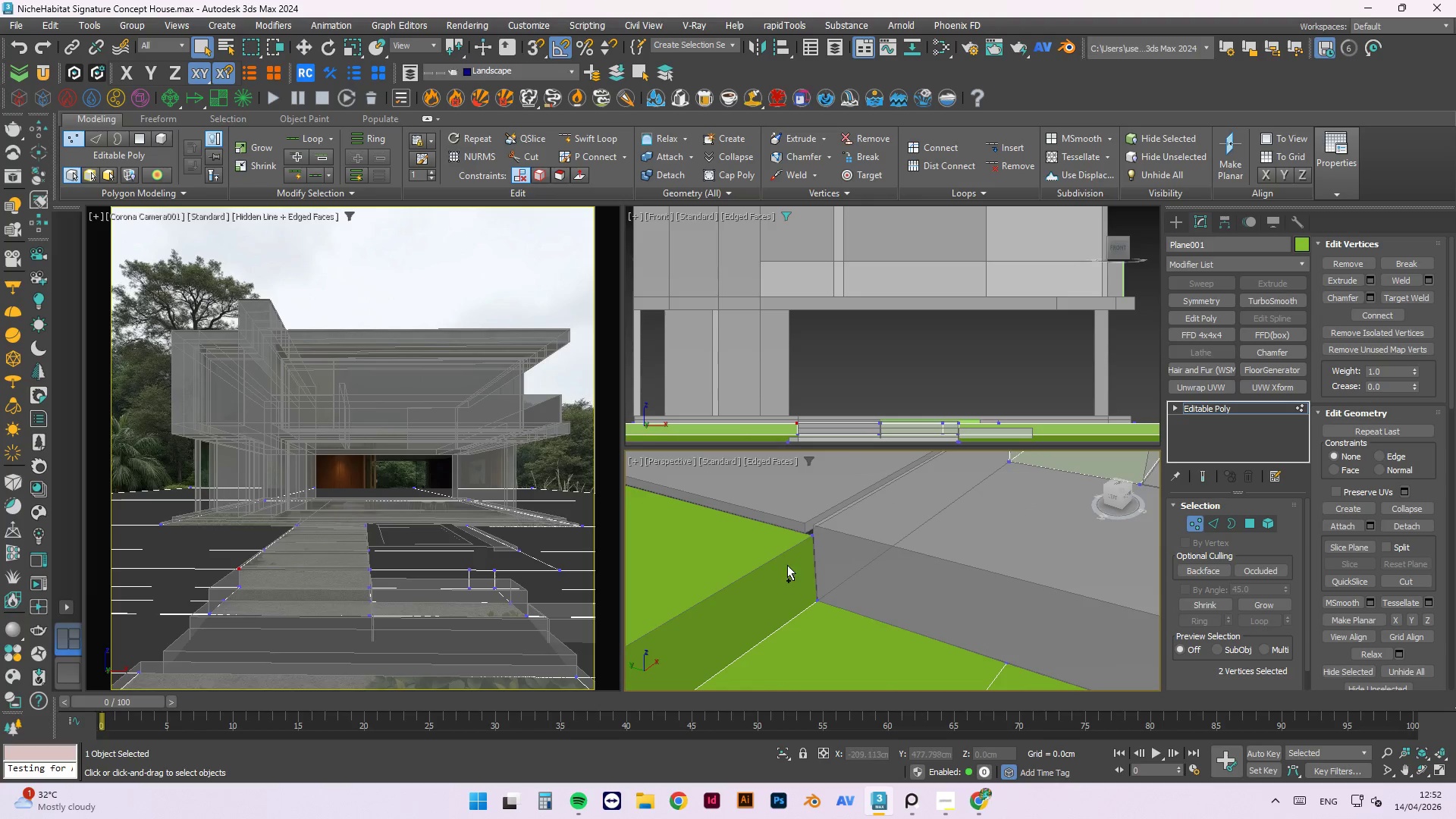 
key(Control+ControlLeft)
 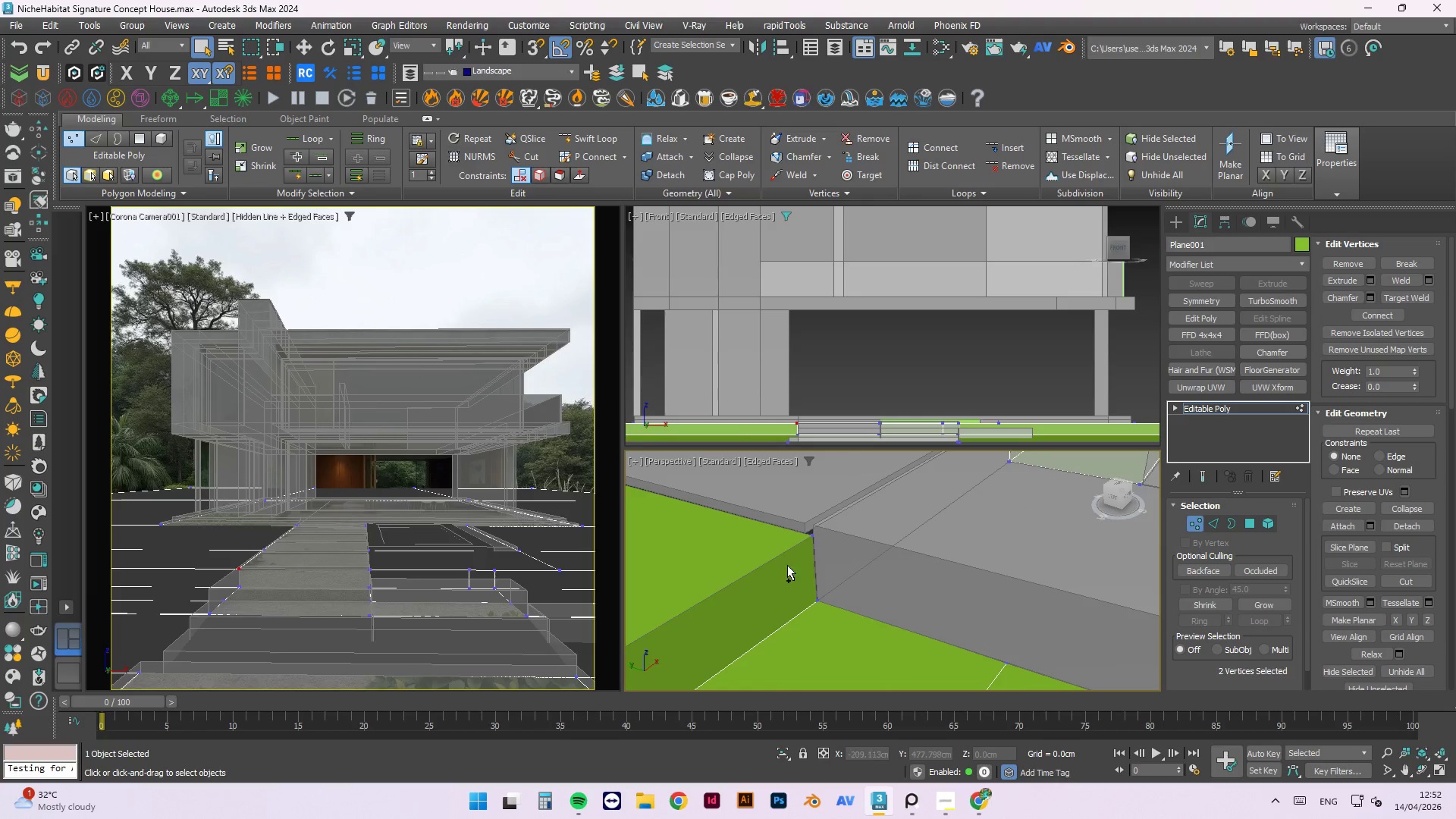 
key(Control+ControlLeft)
 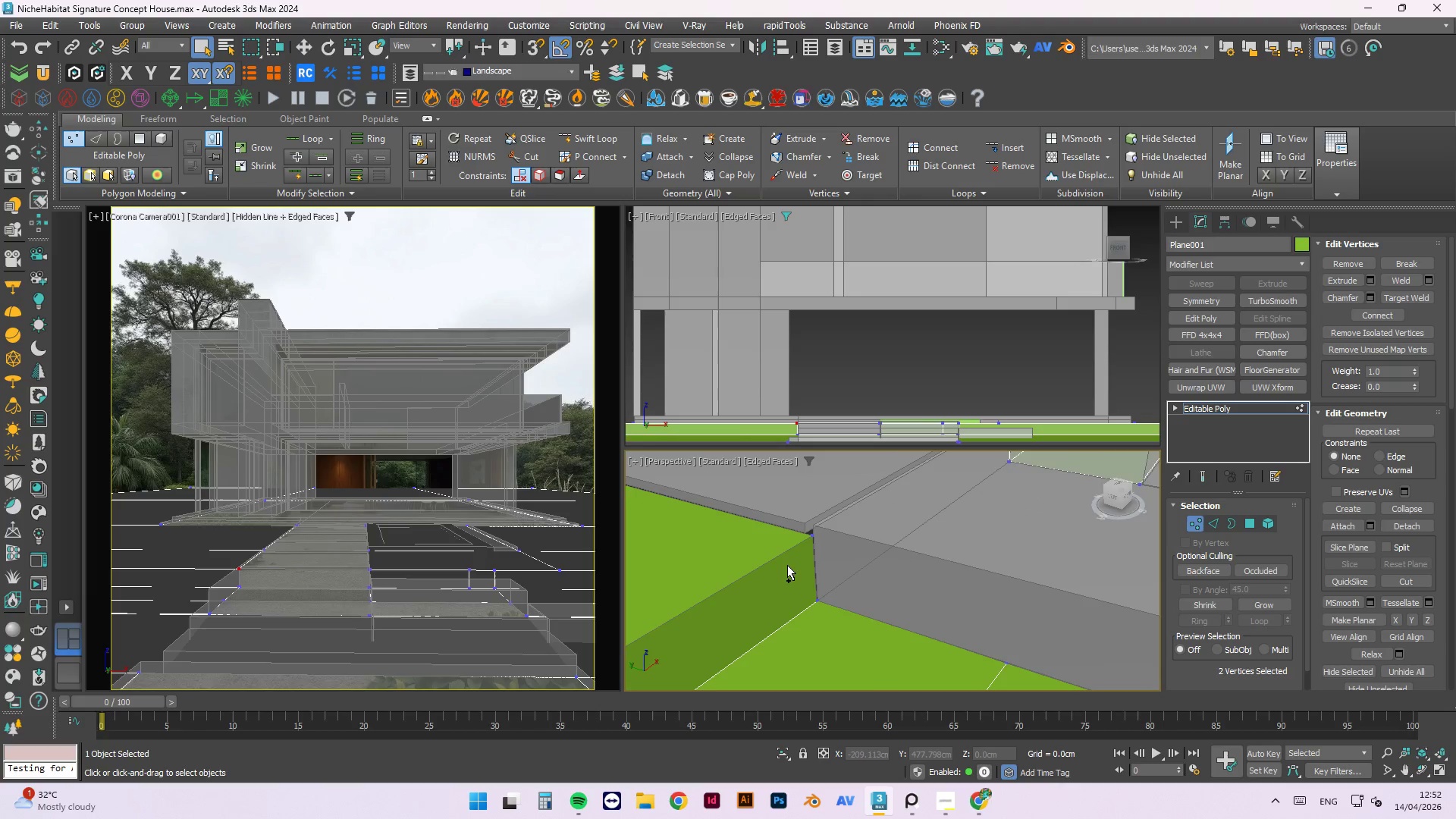 
key(Control+ControlLeft)
 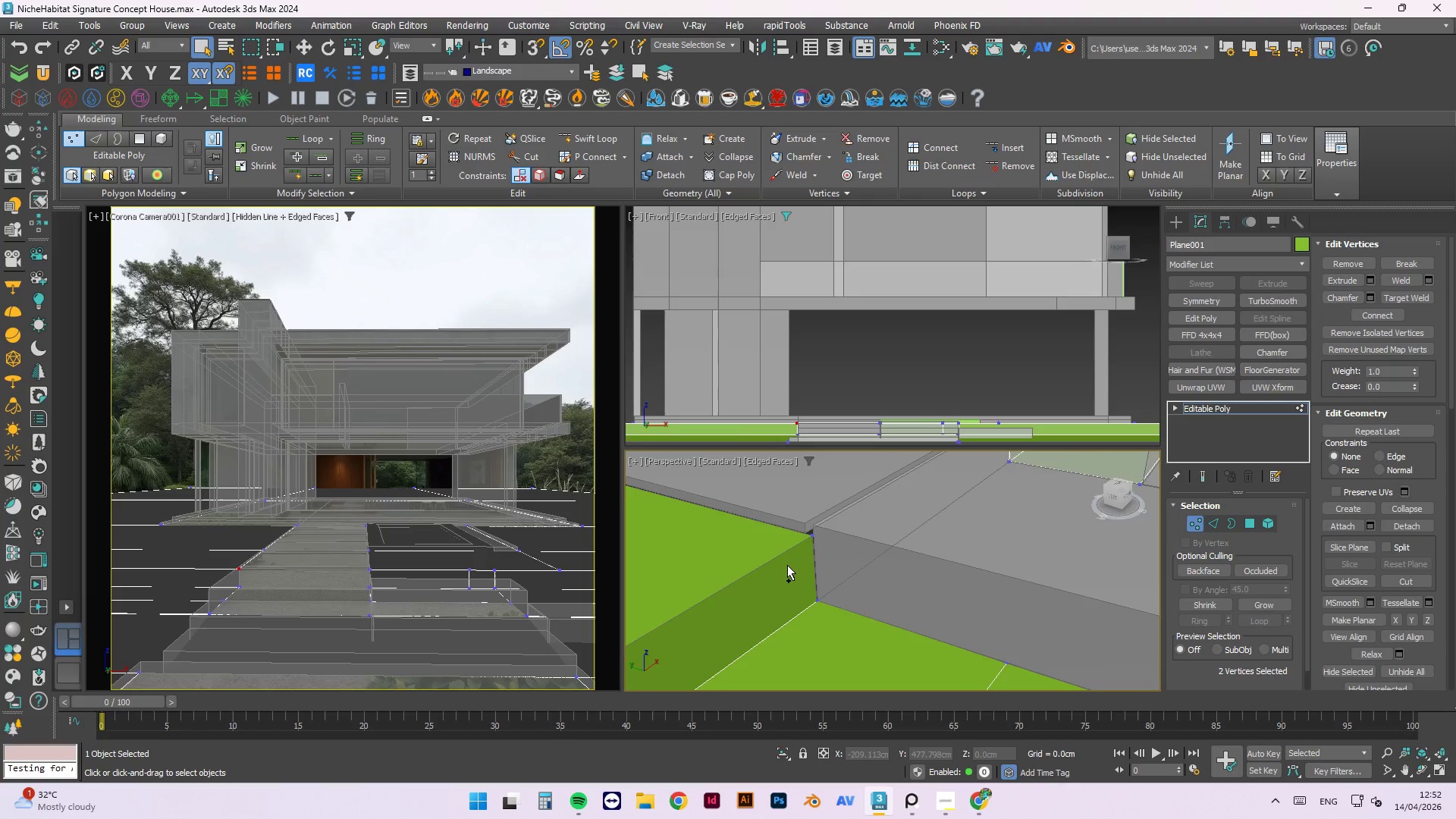 
key(Control+ControlLeft)
 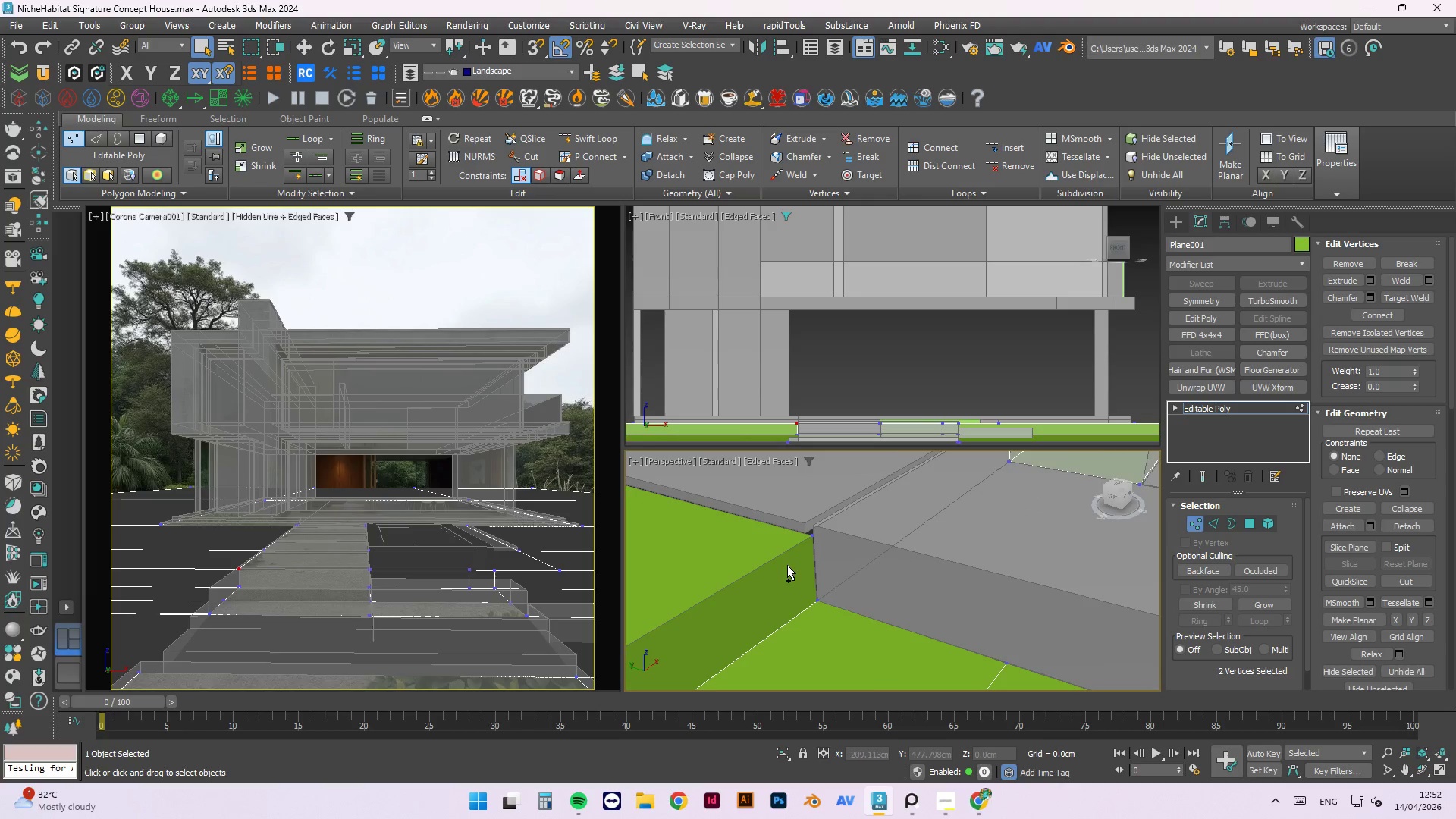 
key(Control+ControlLeft)
 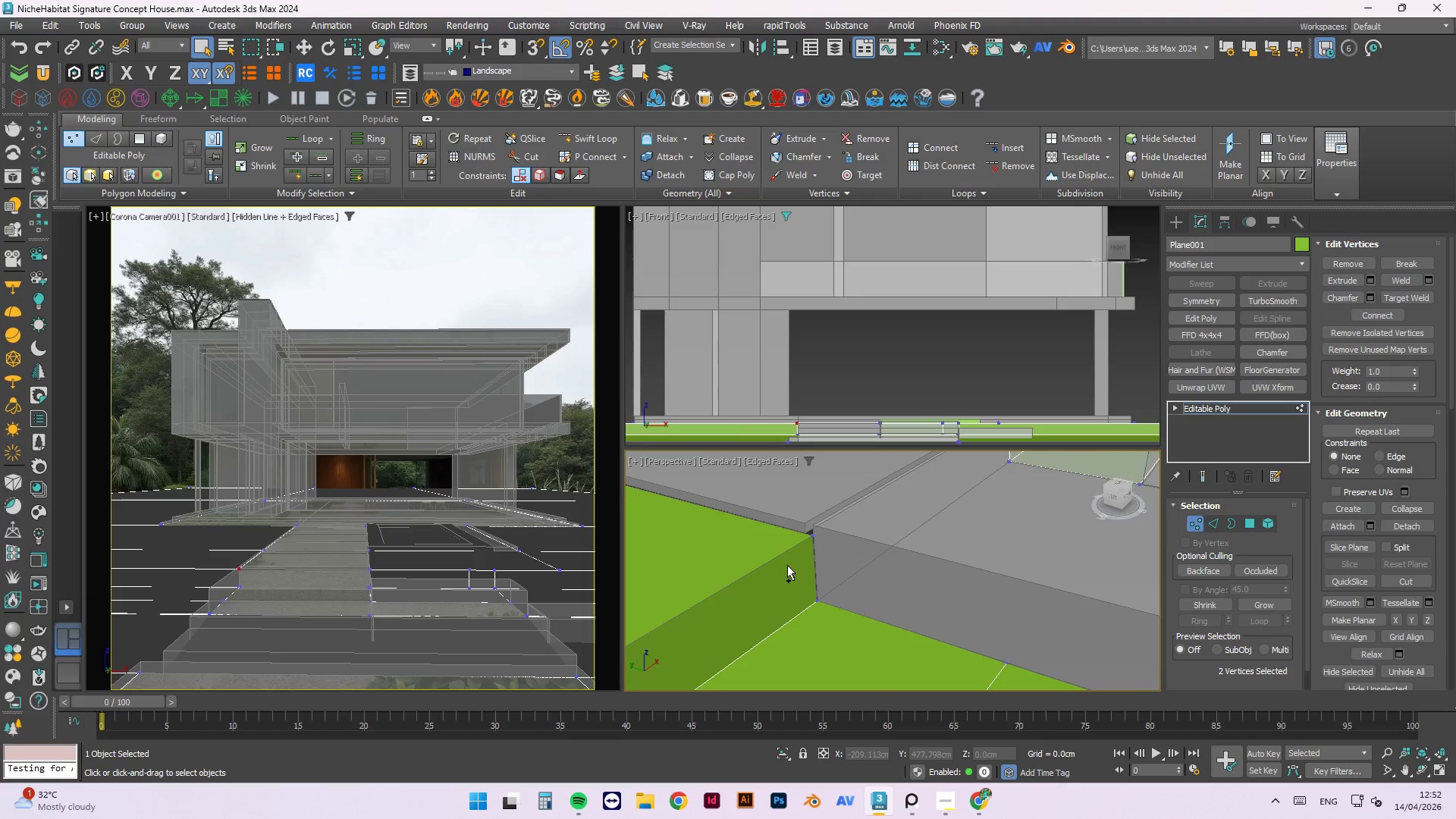 
scroll: coordinate [778, 597], scroll_direction: down, amount: 2.0
 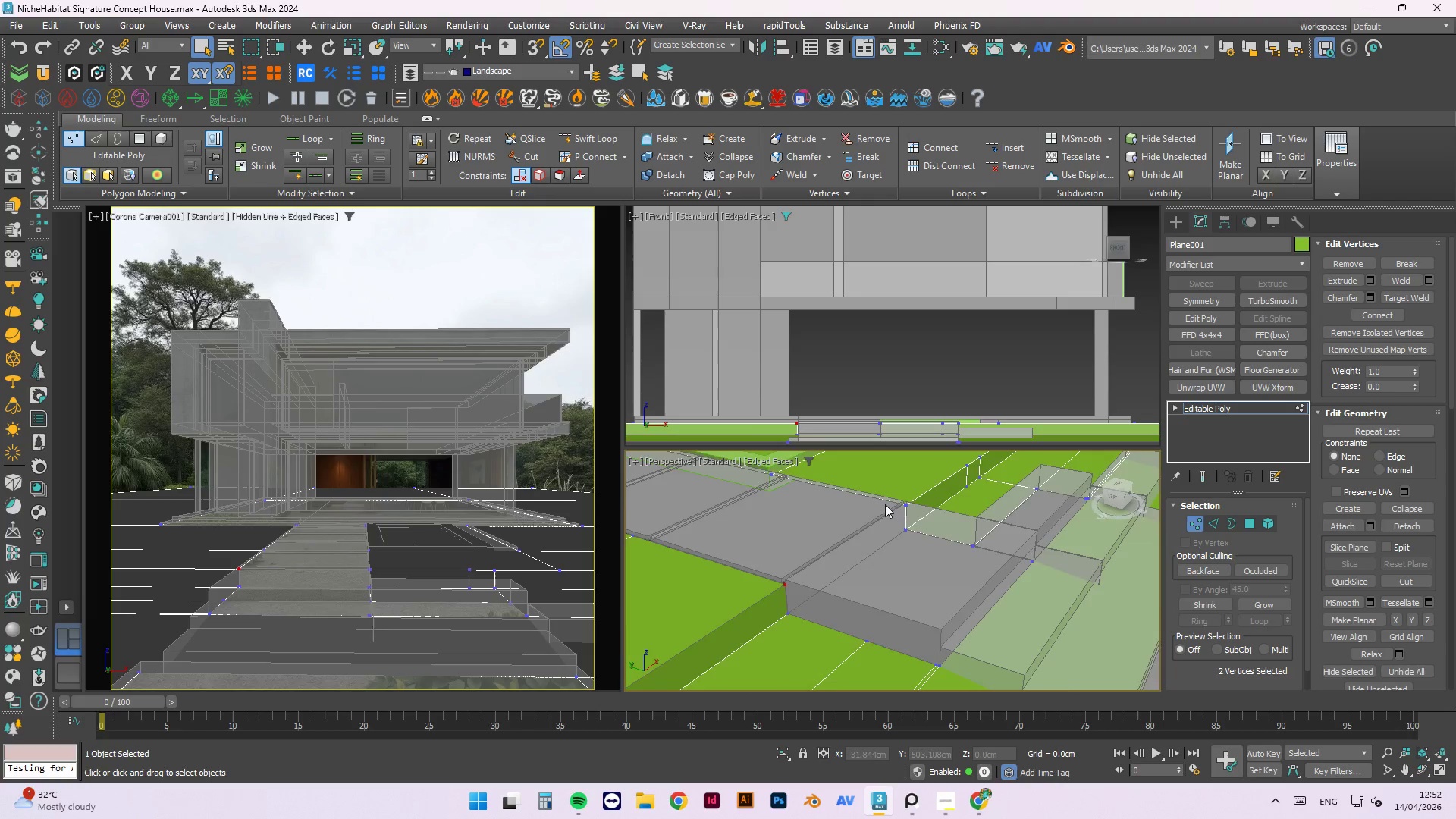 
hold_key(key=ControlLeft, duration=0.7)
left_click_drag(start_coordinate=[956, 475], to_coordinate=[920, 516])
 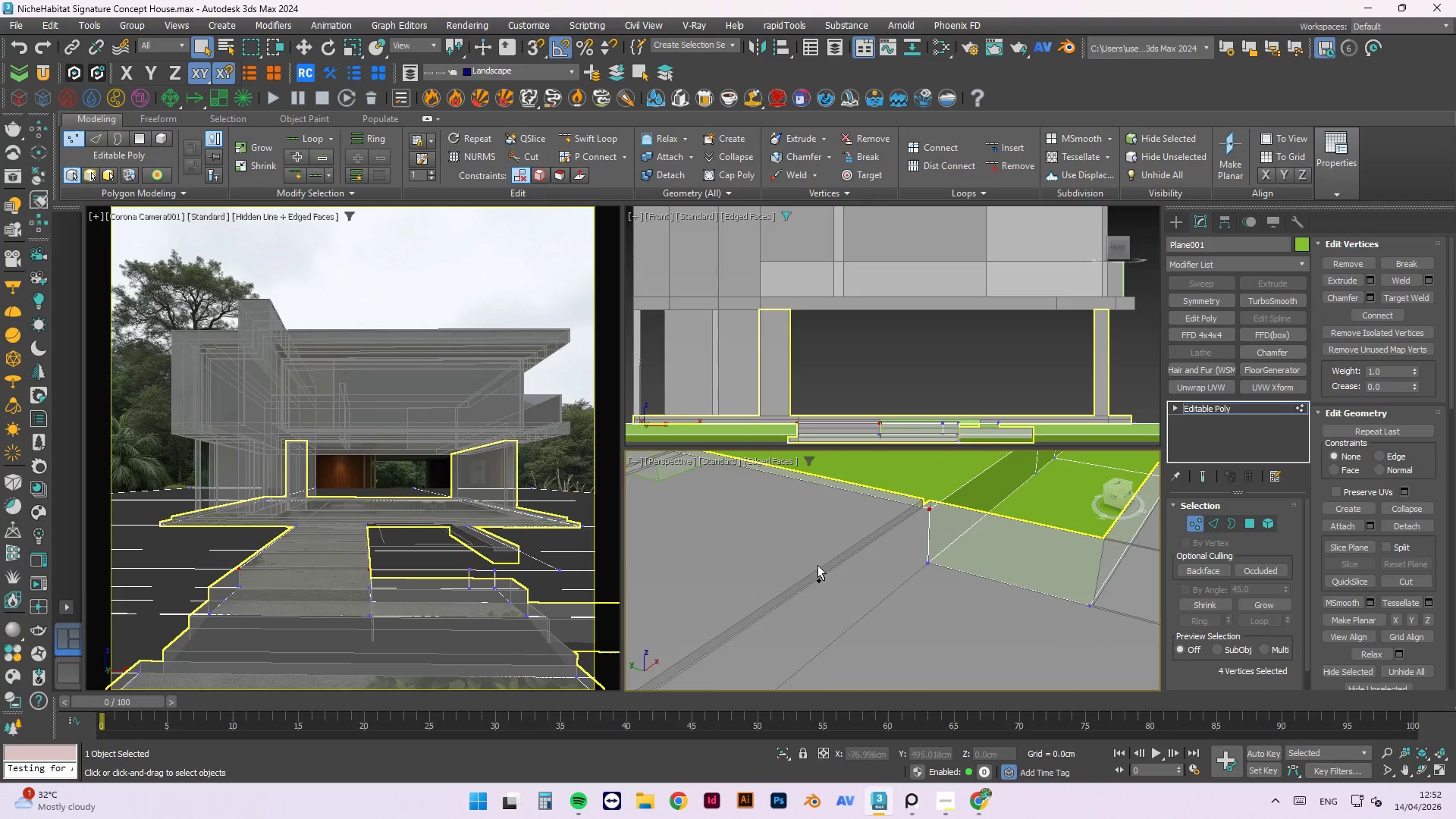 
scroll: coordinate [888, 502], scroll_direction: up, amount: 2.0
 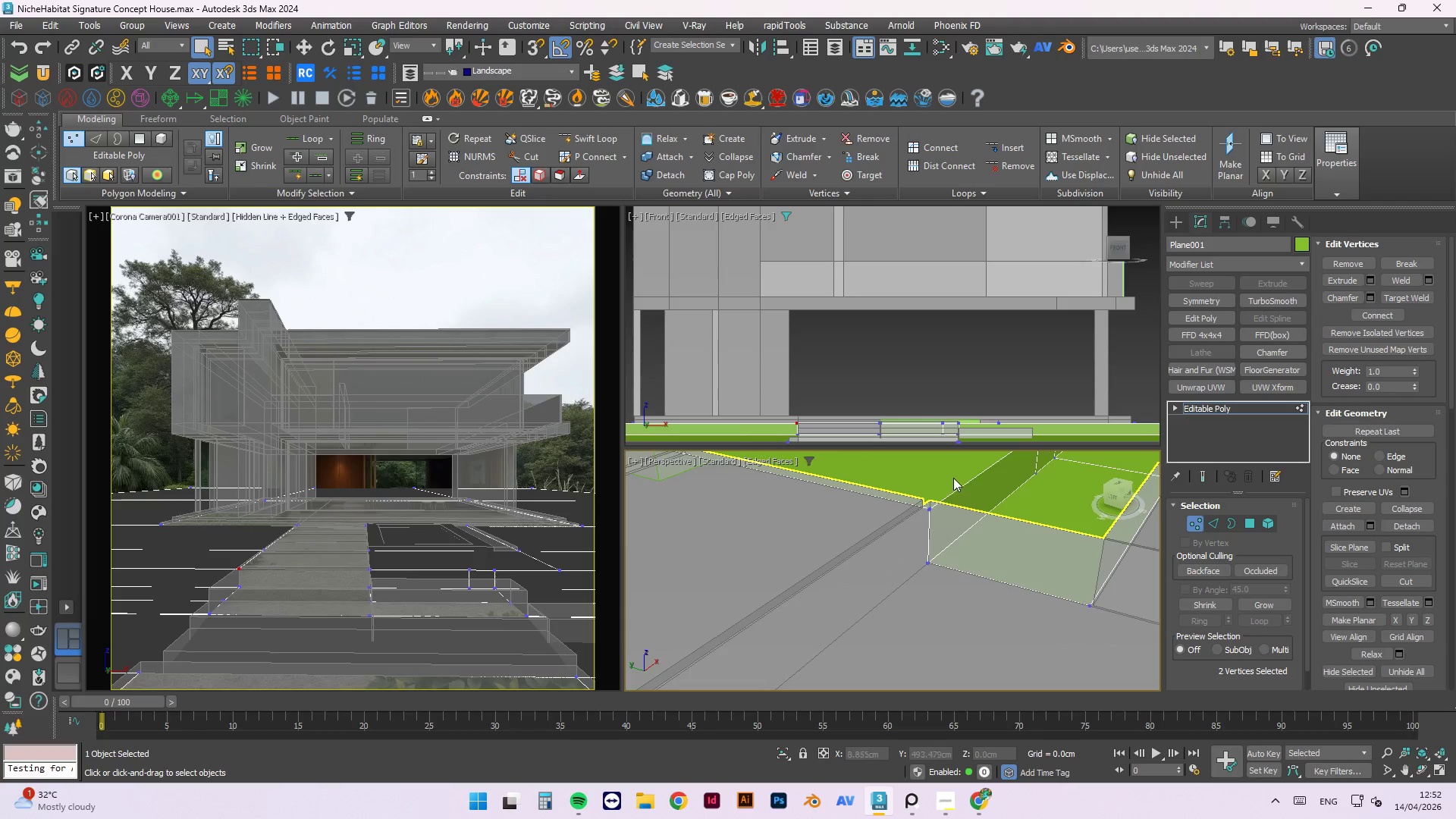 
hold_key(key=AltLeft, duration=0.33)
 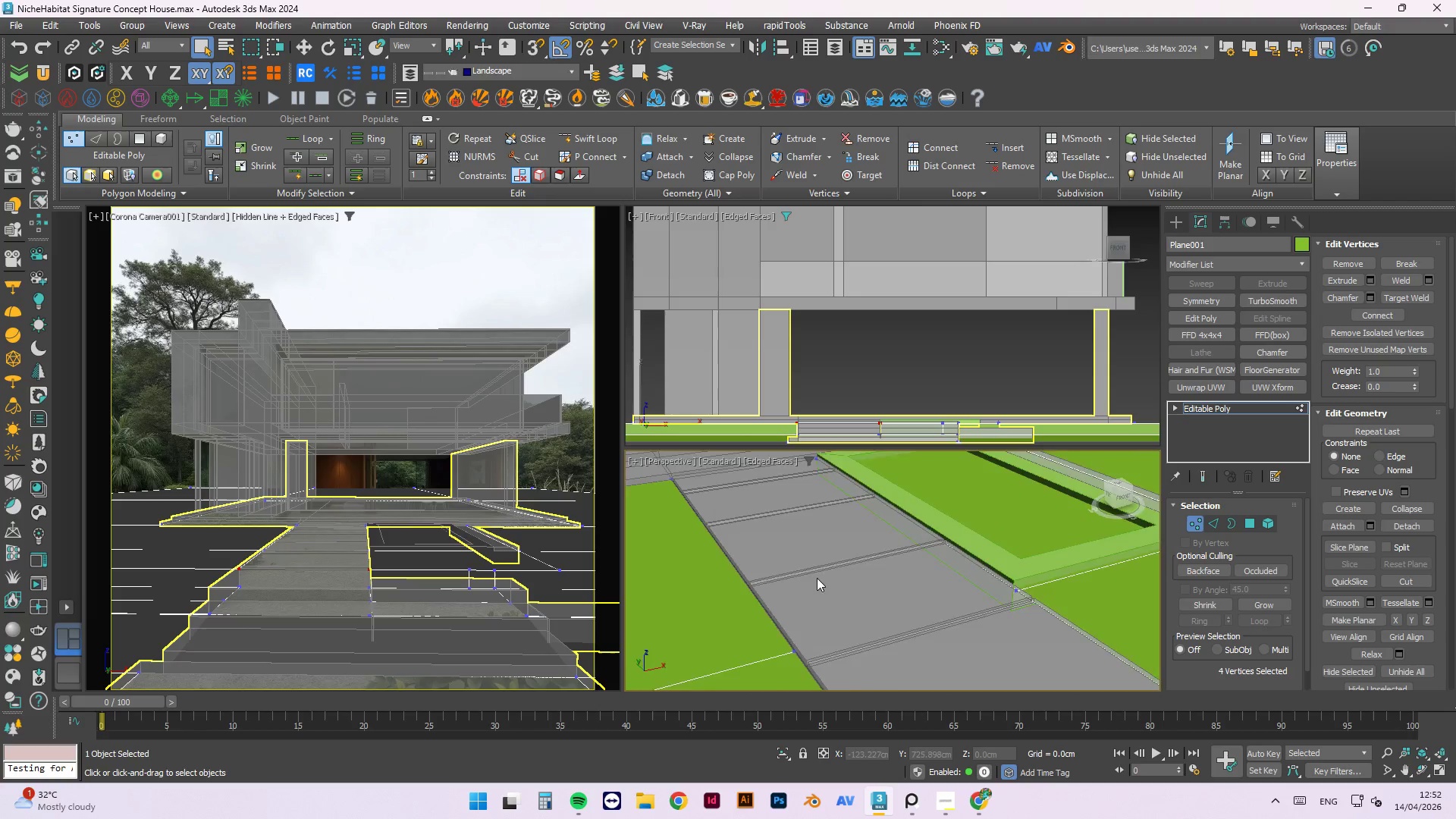 
scroll: coordinate [799, 579], scroll_direction: down, amount: 5.0
 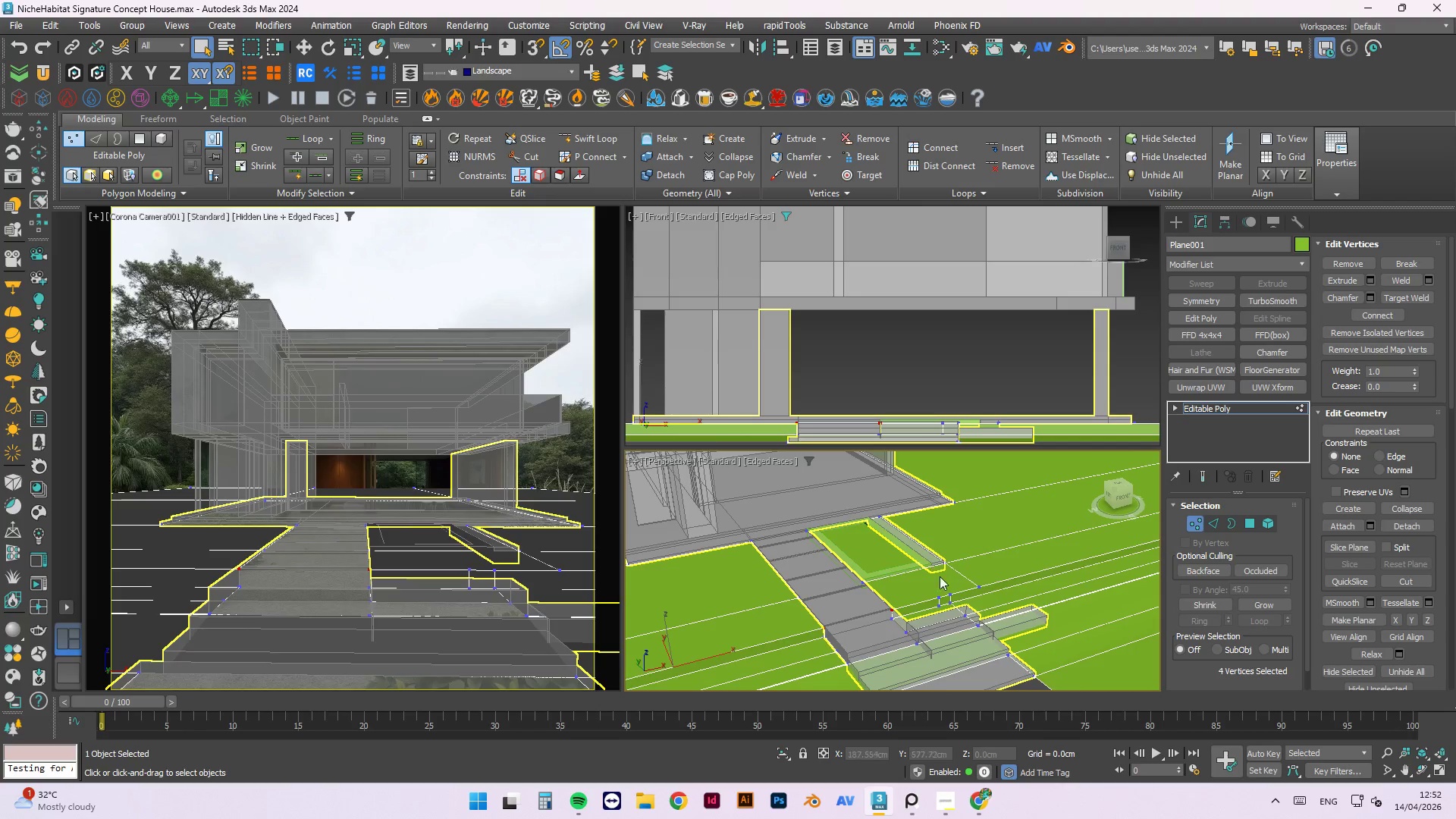 
scroll: coordinate [939, 596], scroll_direction: up, amount: 3.0
 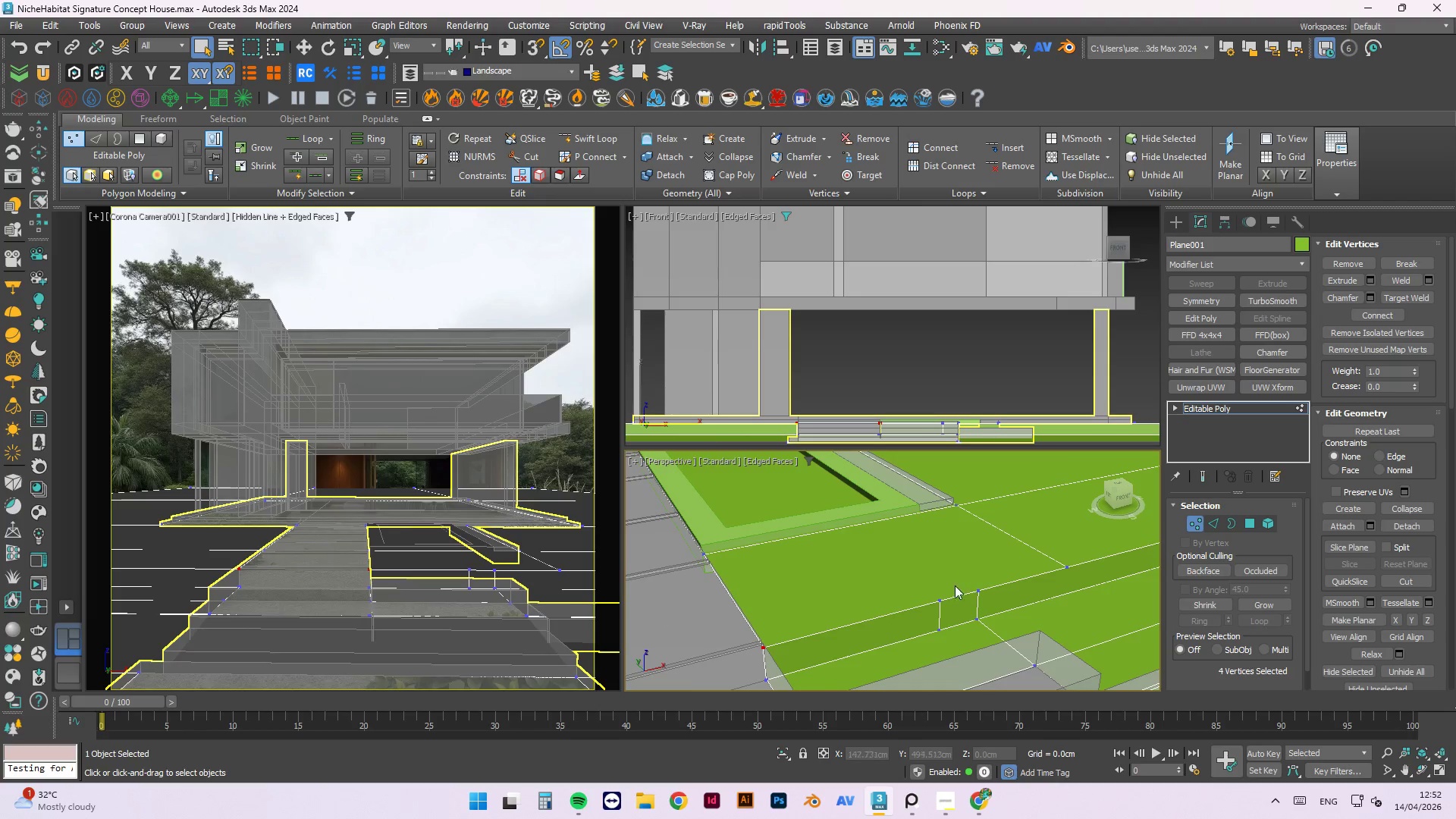 
hold_key(key=ControlLeft, duration=1.34)
left_click_drag(start_coordinate=[950, 577], to_coordinate=[924, 601])
 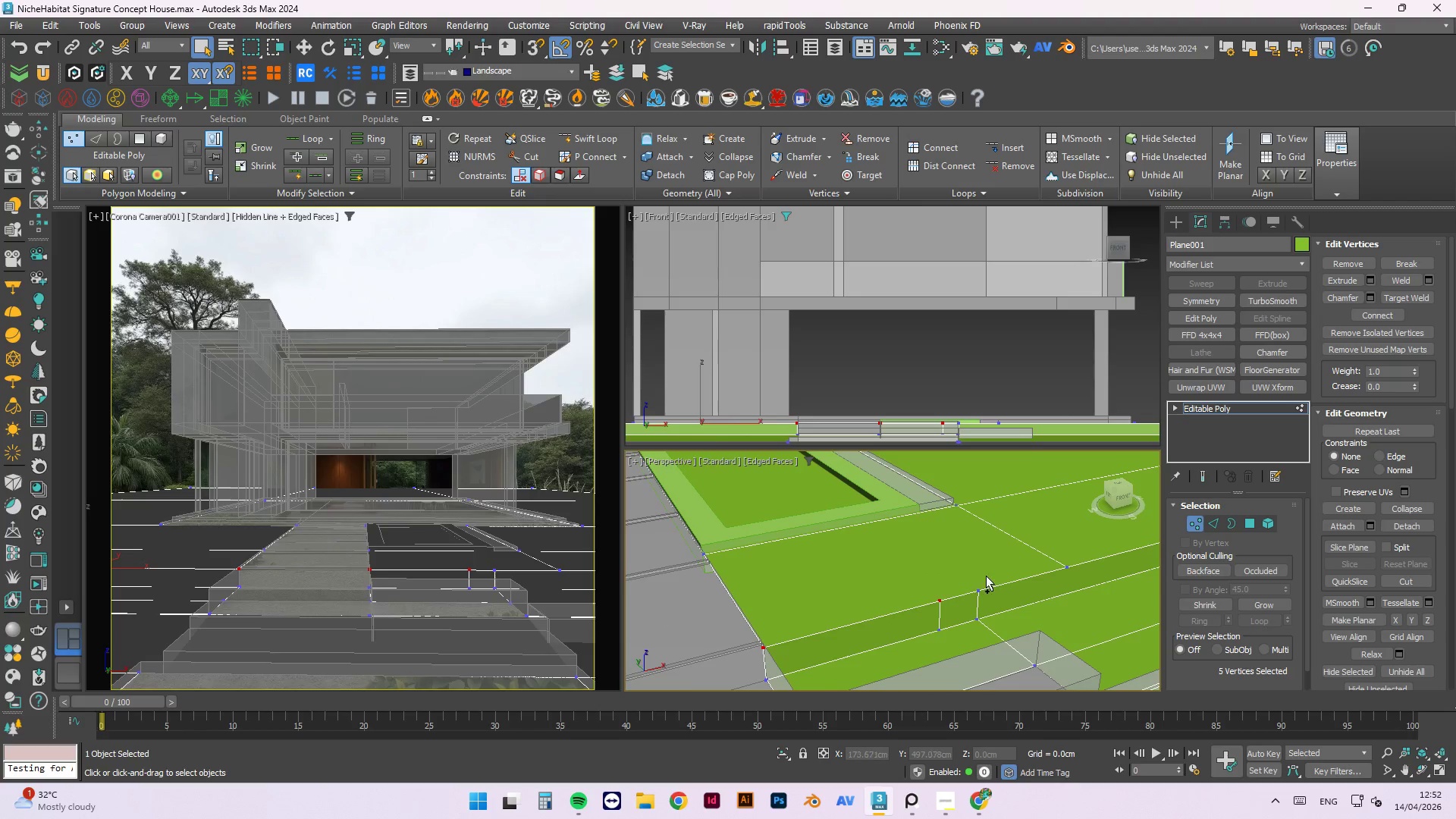 
left_click_drag(start_coordinate=[987, 574], to_coordinate=[967, 592])
 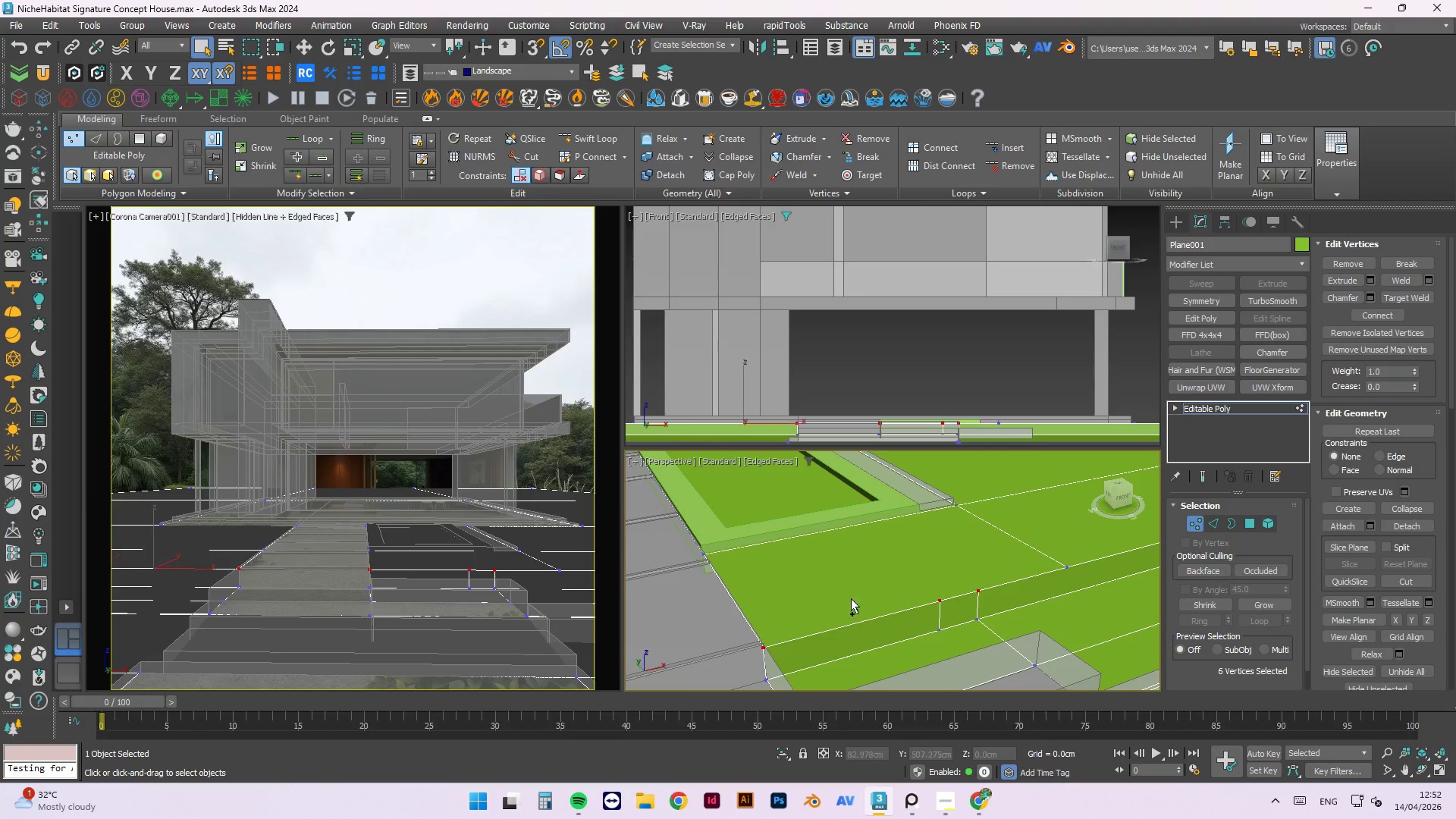 
scroll: coordinate [930, 582], scroll_direction: none, amount: 0.0
 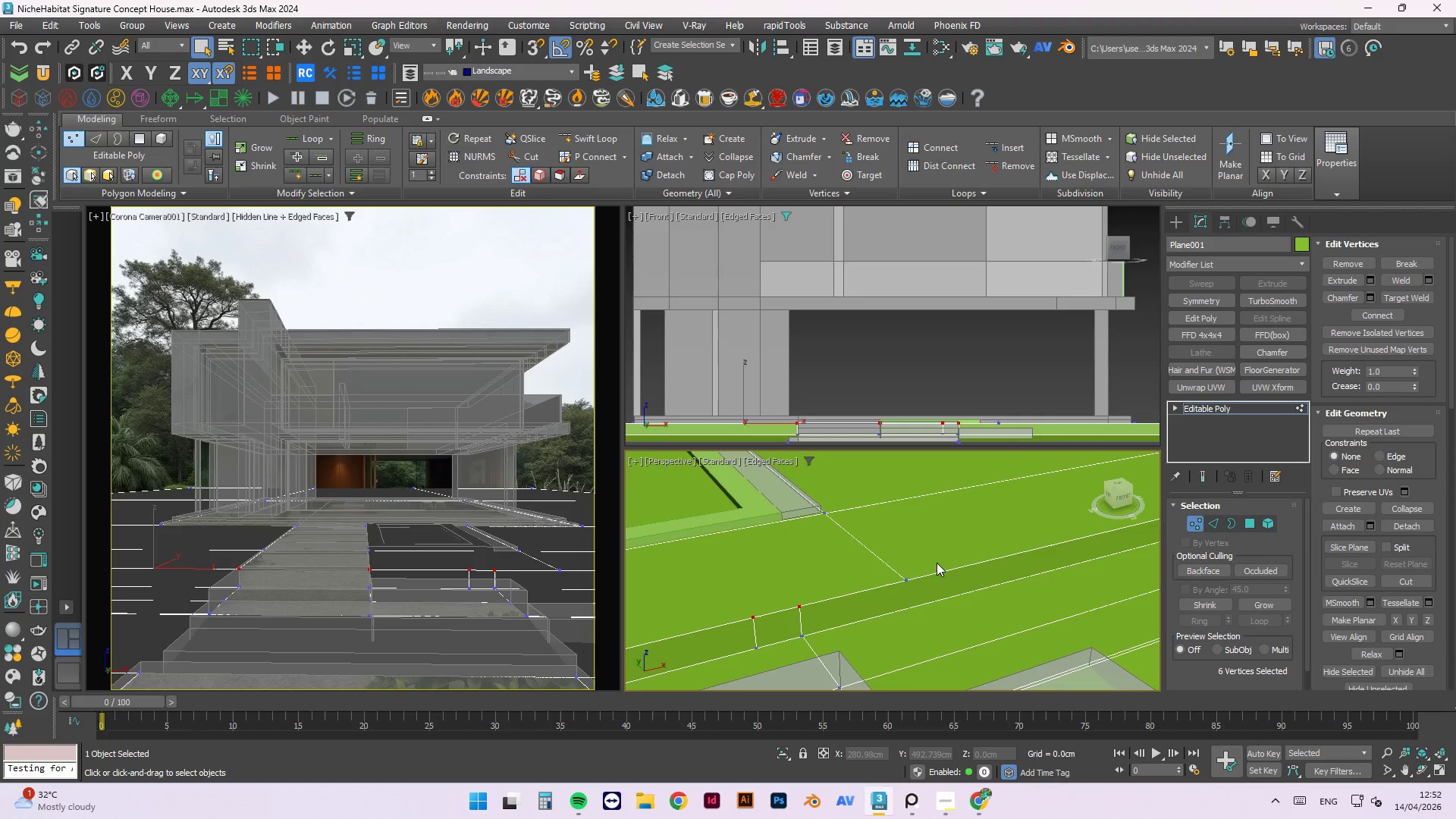 
hold_key(key=ControlLeft, duration=0.58)
left_click_drag(start_coordinate=[936, 563], to_coordinate=[890, 589])
 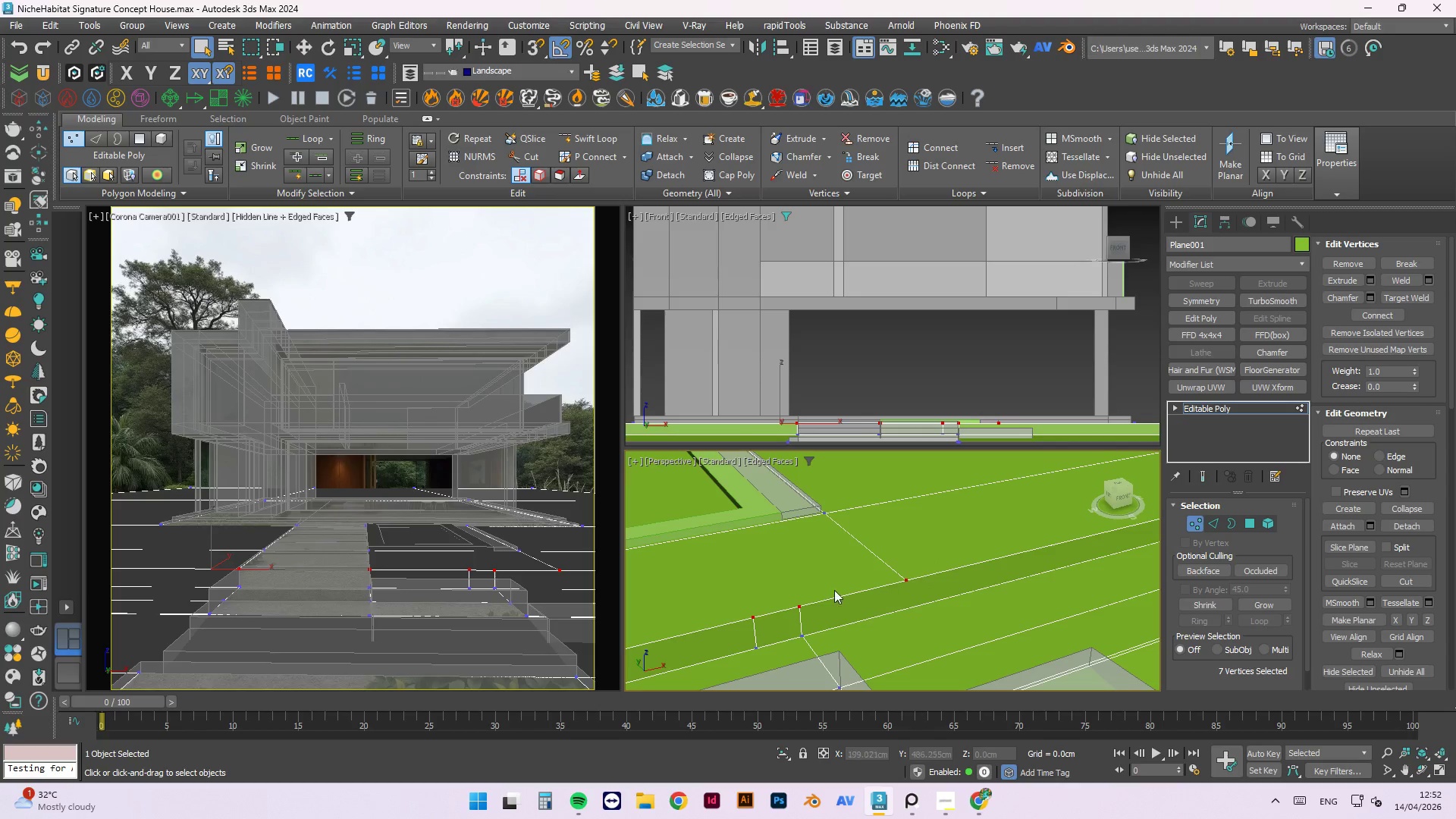 
scroll: coordinate [794, 582], scroll_direction: down, amount: 4.0
 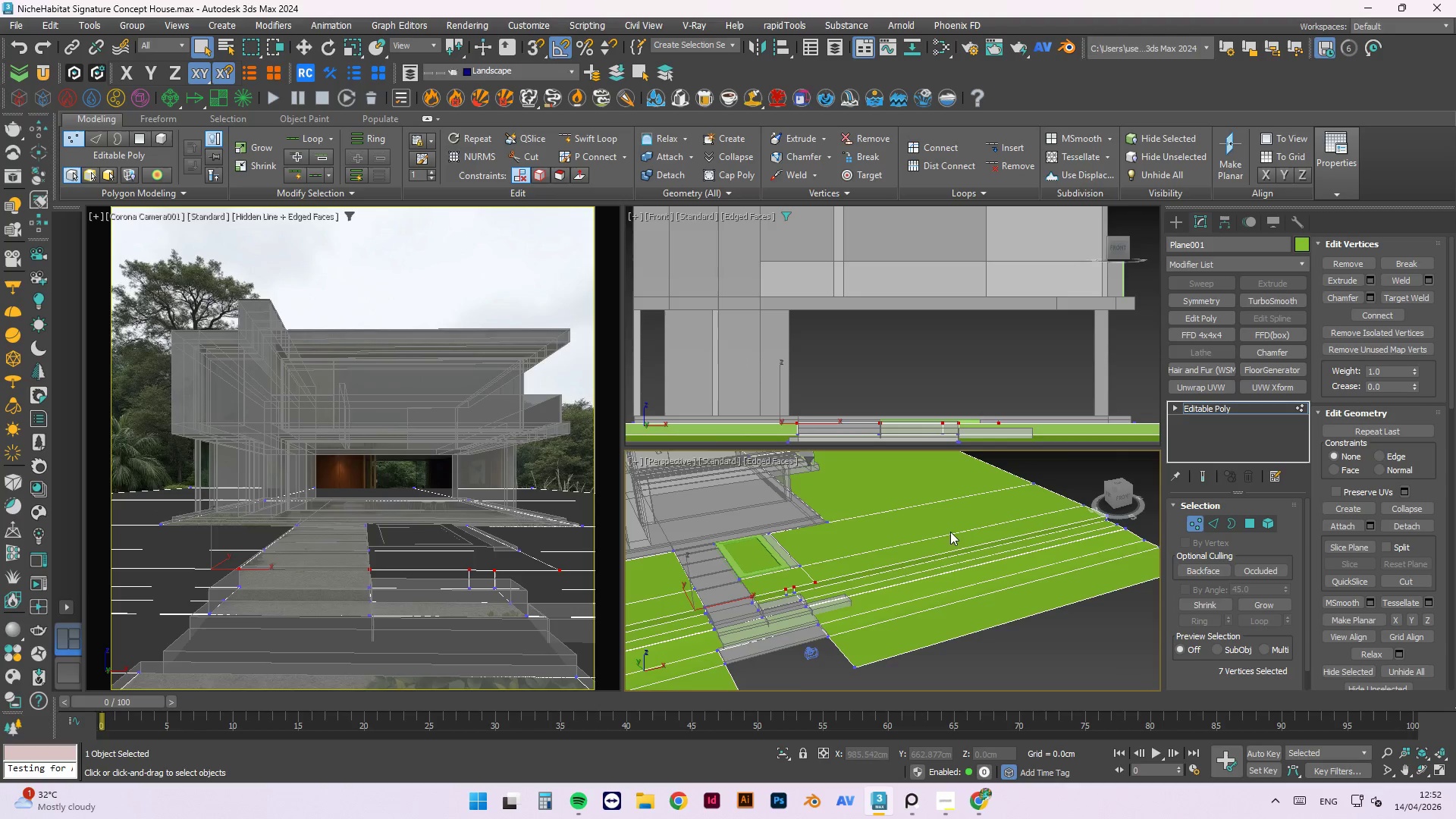 
hold_key(key=ControlLeft, duration=0.64)
left_click_drag(start_coordinate=[907, 518], to_coordinate=[882, 538])
 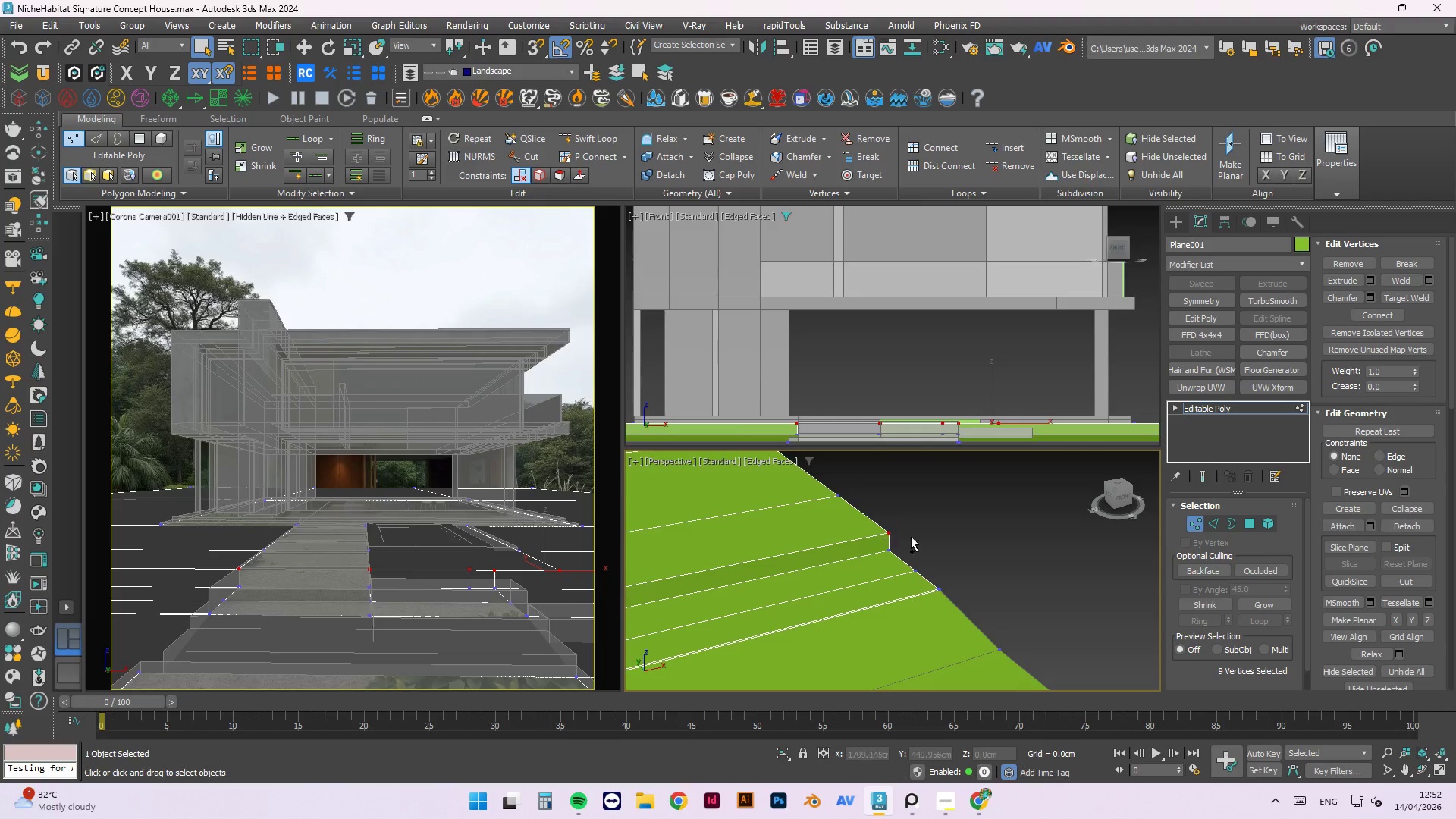 
scroll: coordinate [902, 532], scroll_direction: up, amount: 2.0
 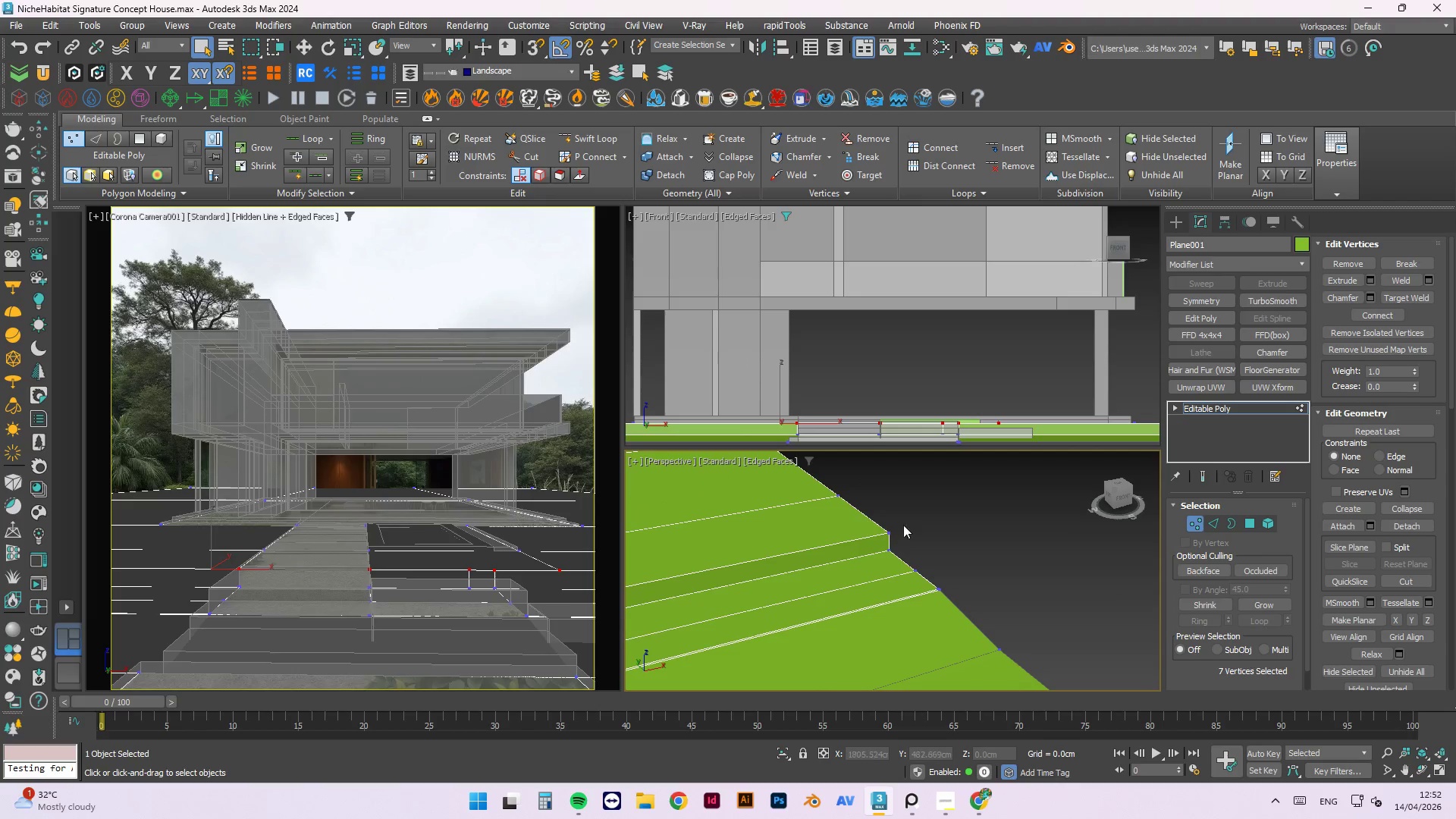 
scroll: coordinate [801, 543], scroll_direction: down, amount: 2.0
 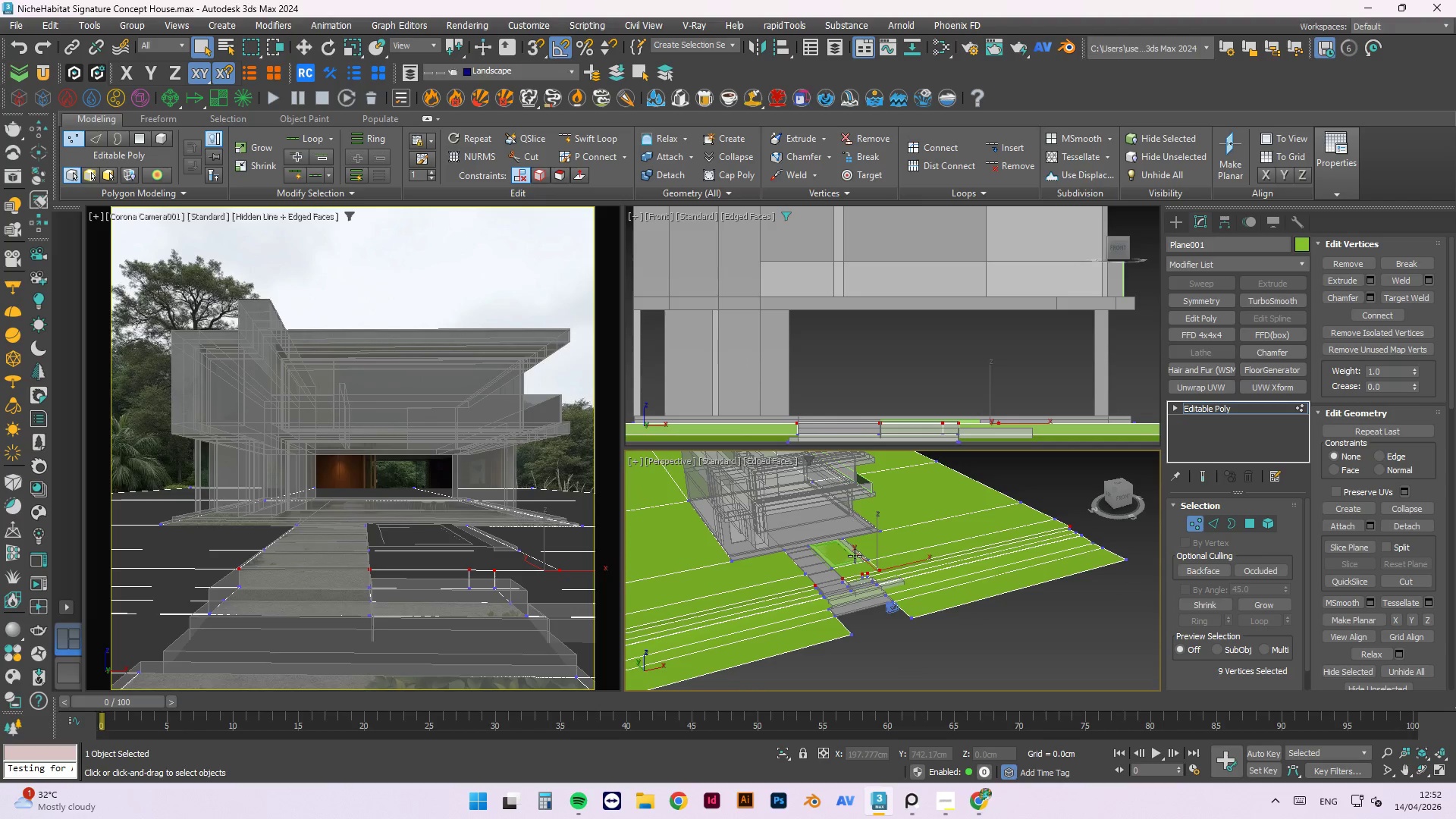 
key(W)
 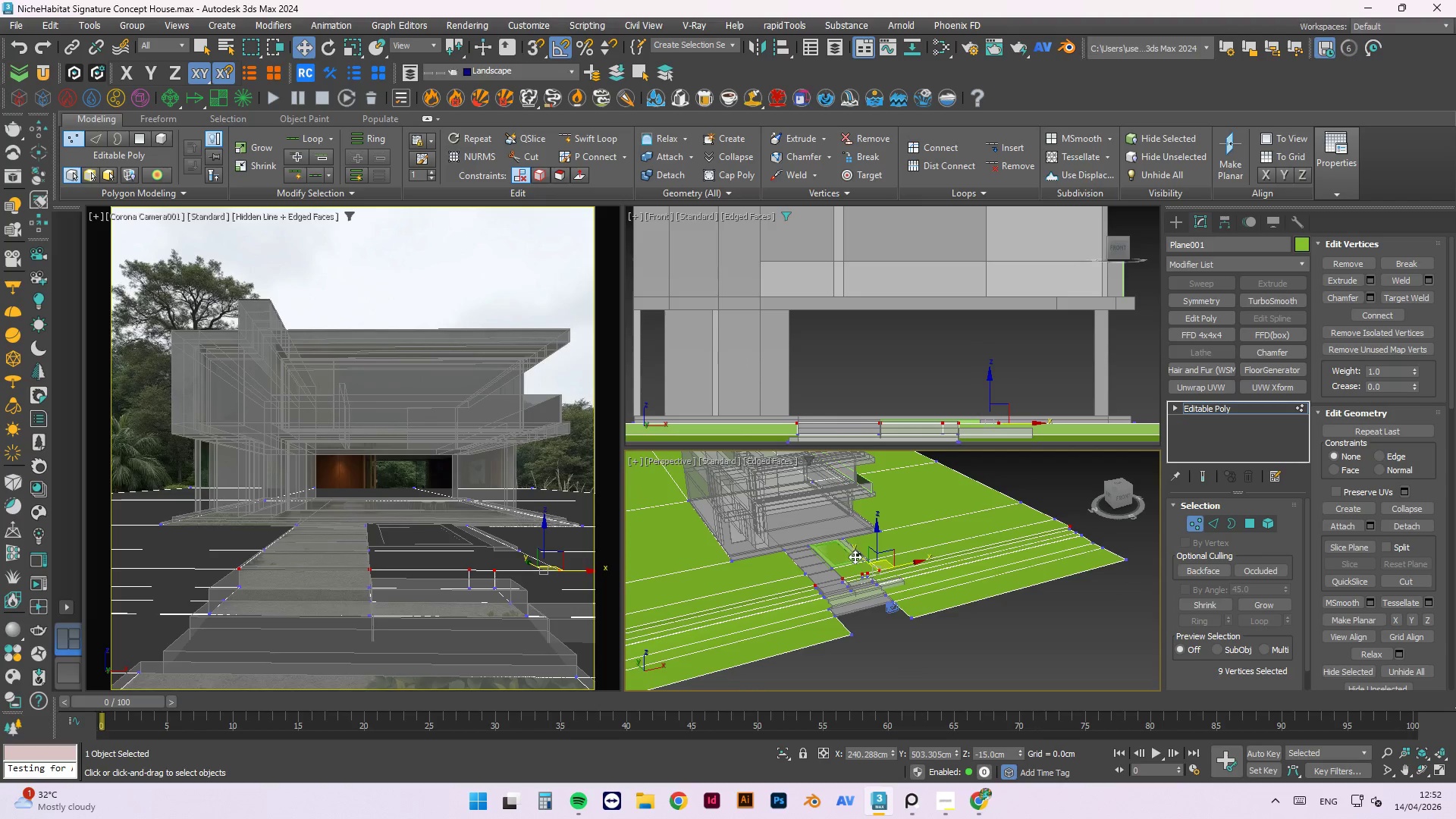 
scroll: coordinate [977, 535], scroll_direction: up, amount: 3.0
 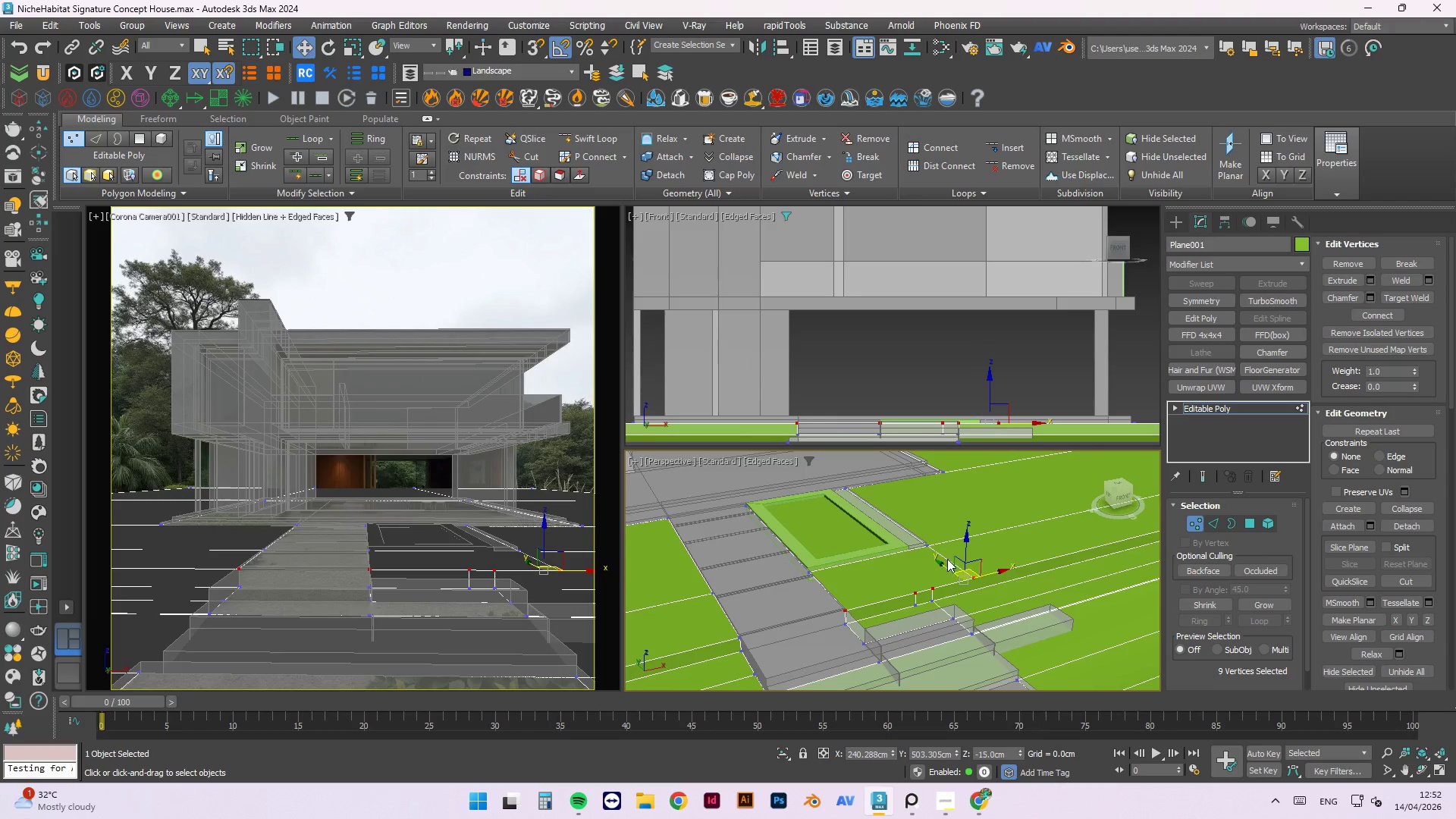 
key(Control+ControlLeft)
 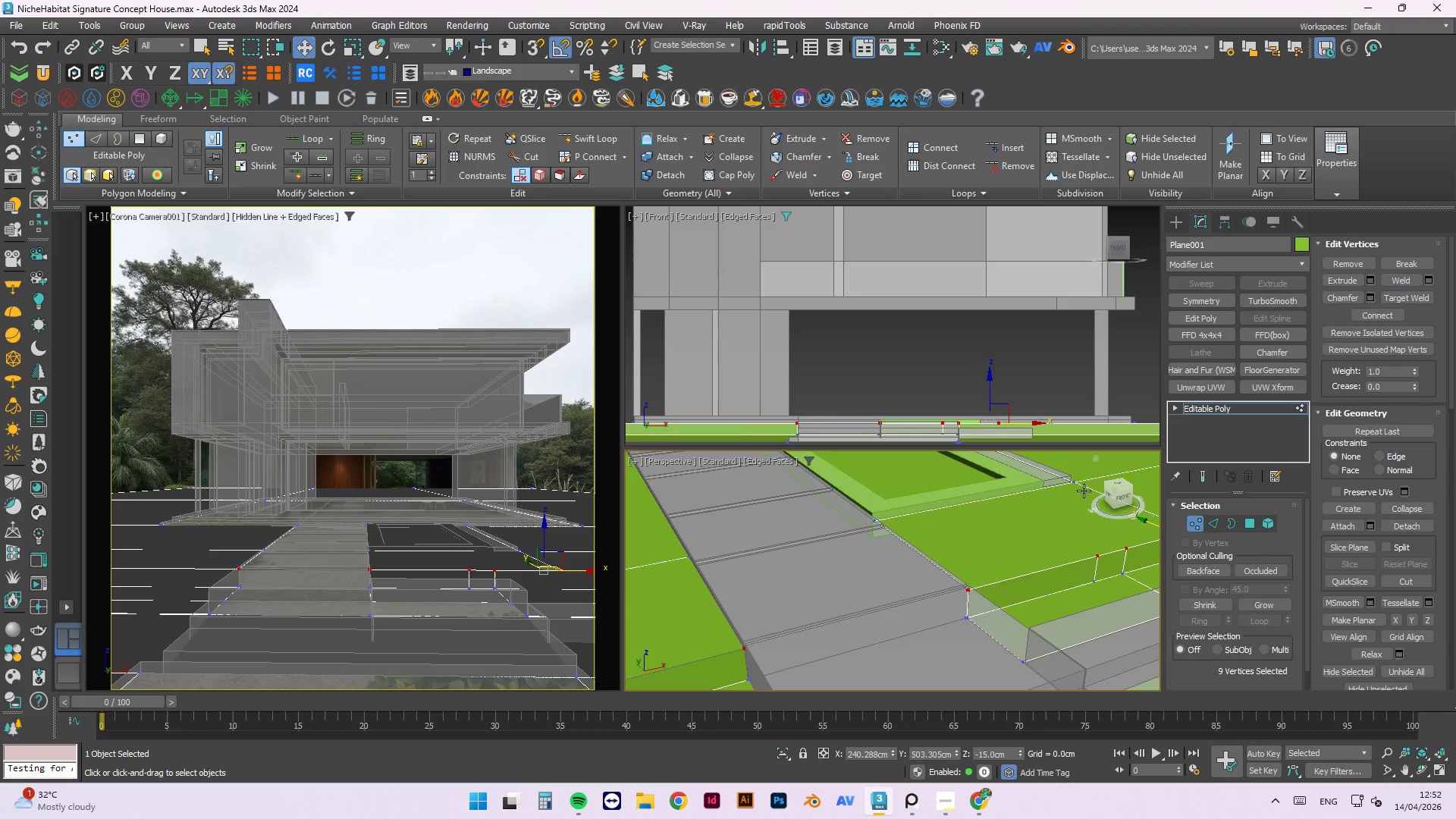 
scroll: coordinate [737, 628], scroll_direction: up, amount: 2.0
 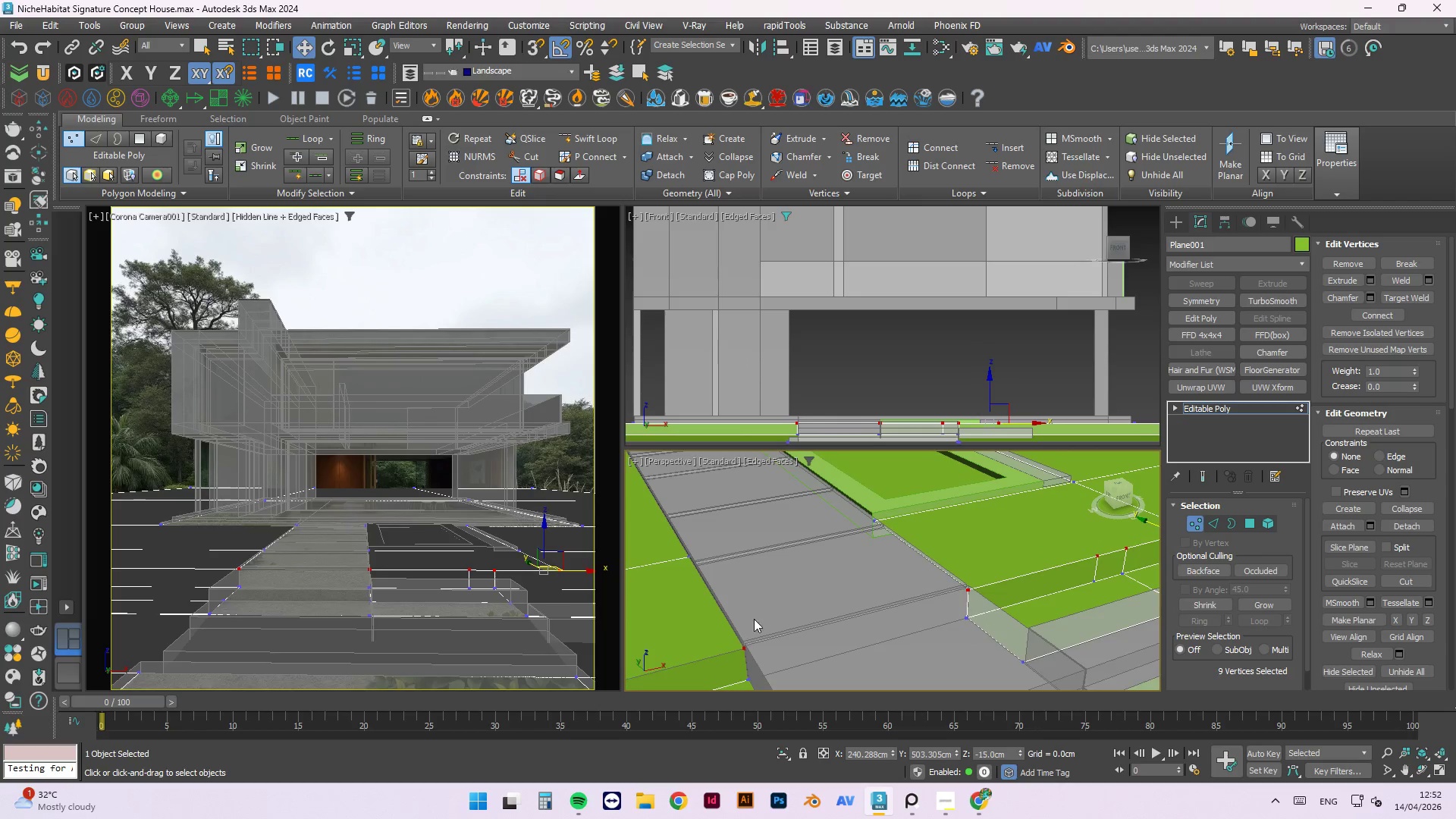 
scroll: coordinate [931, 513], scroll_direction: down, amount: 1.0
 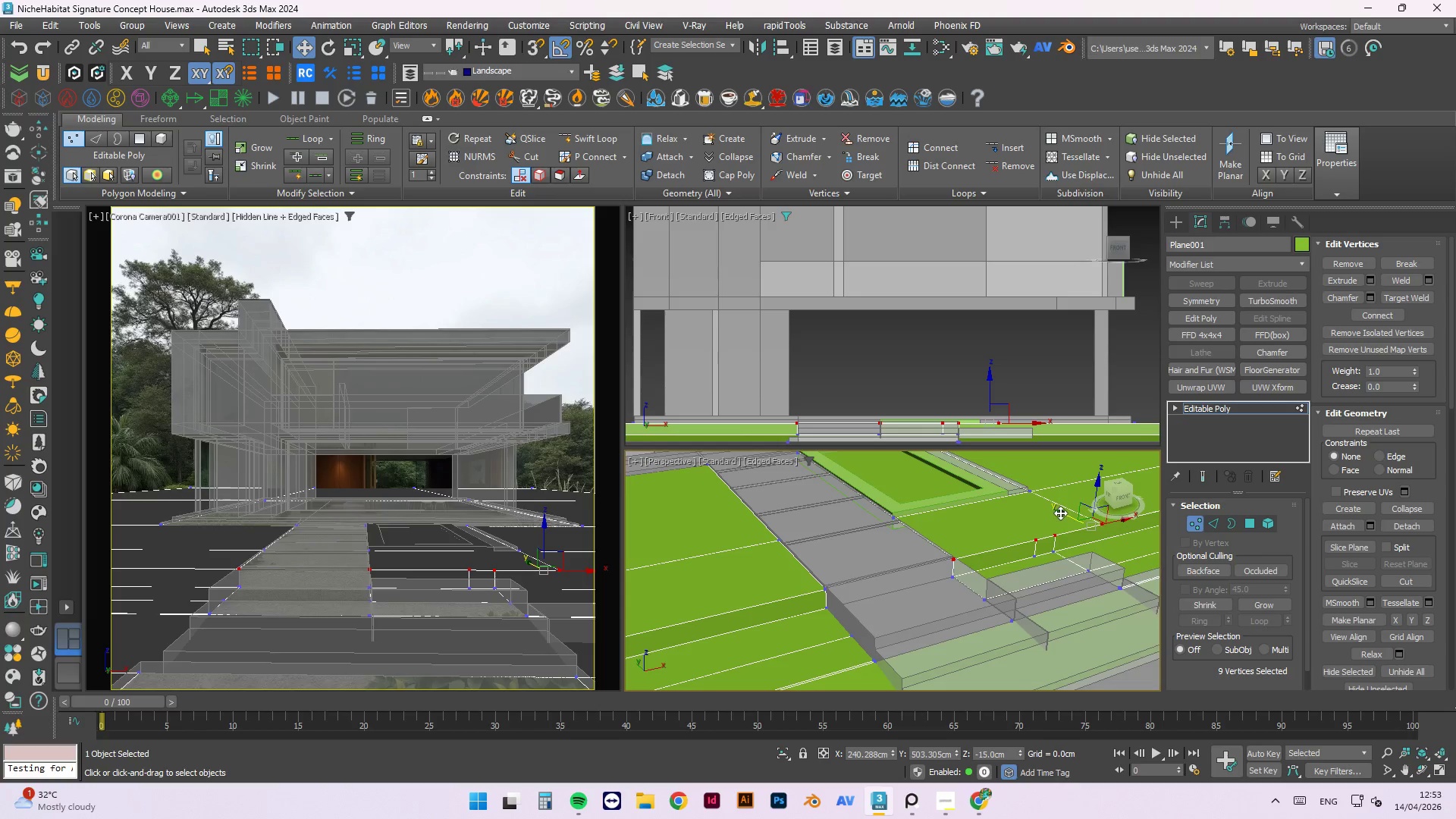 
left_click_drag(start_coordinate=[1061, 513], to_coordinate=[1046, 506])
 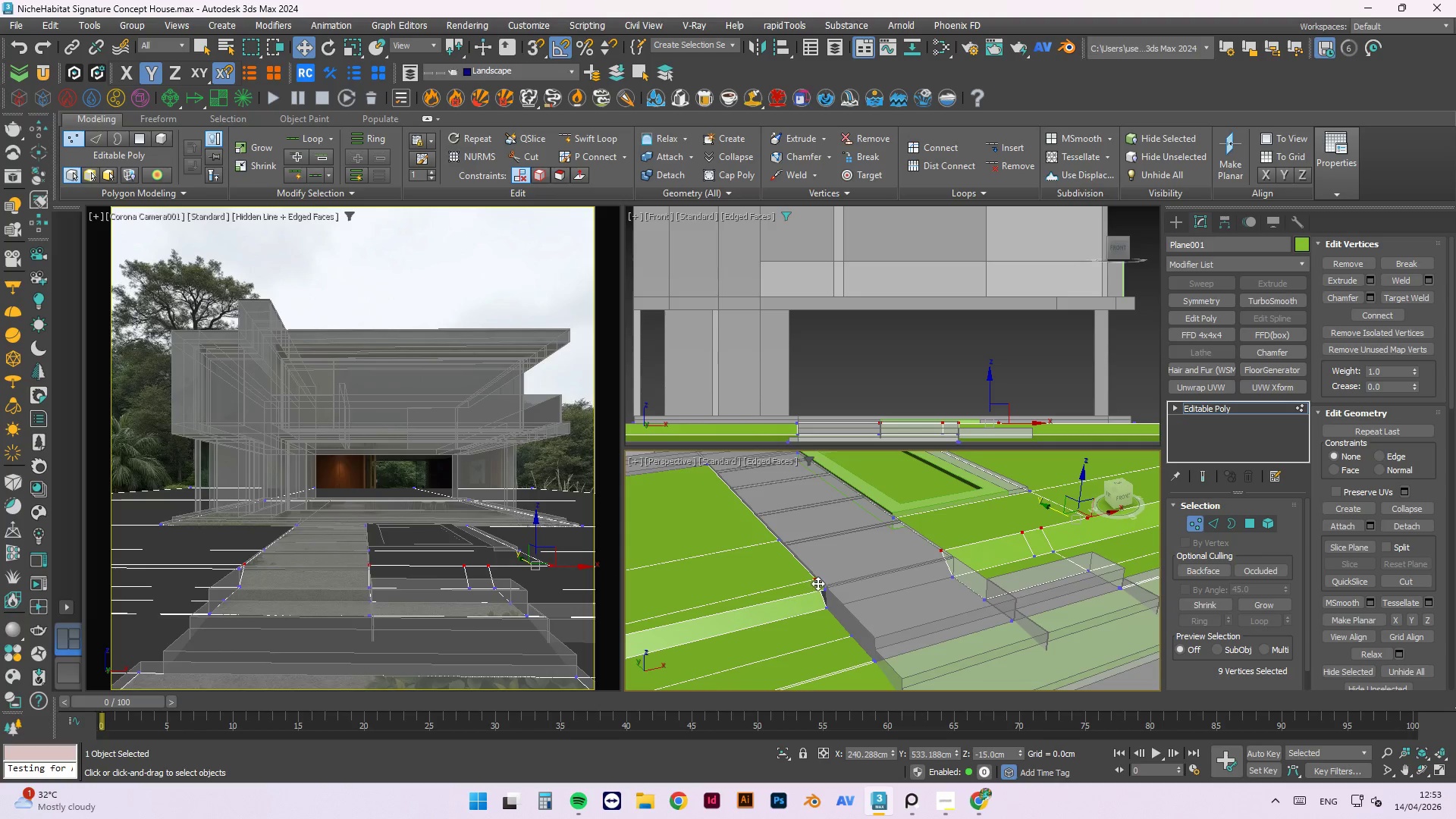 
key(Control+Z)
 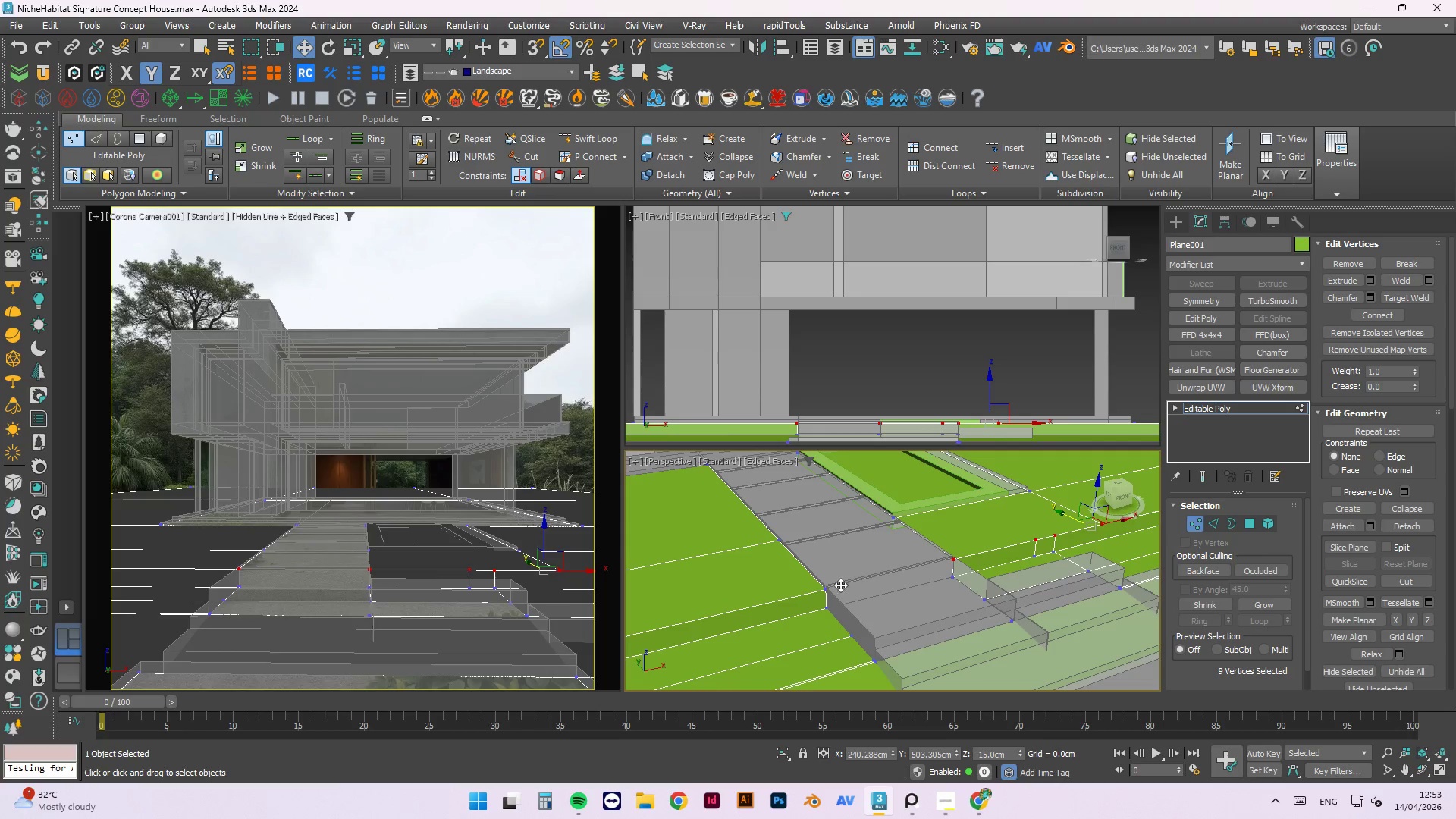 
hold_key(key=ControlLeft, duration=0.92)
left_click_drag(start_coordinate=[838, 574], to_coordinate=[802, 619])
 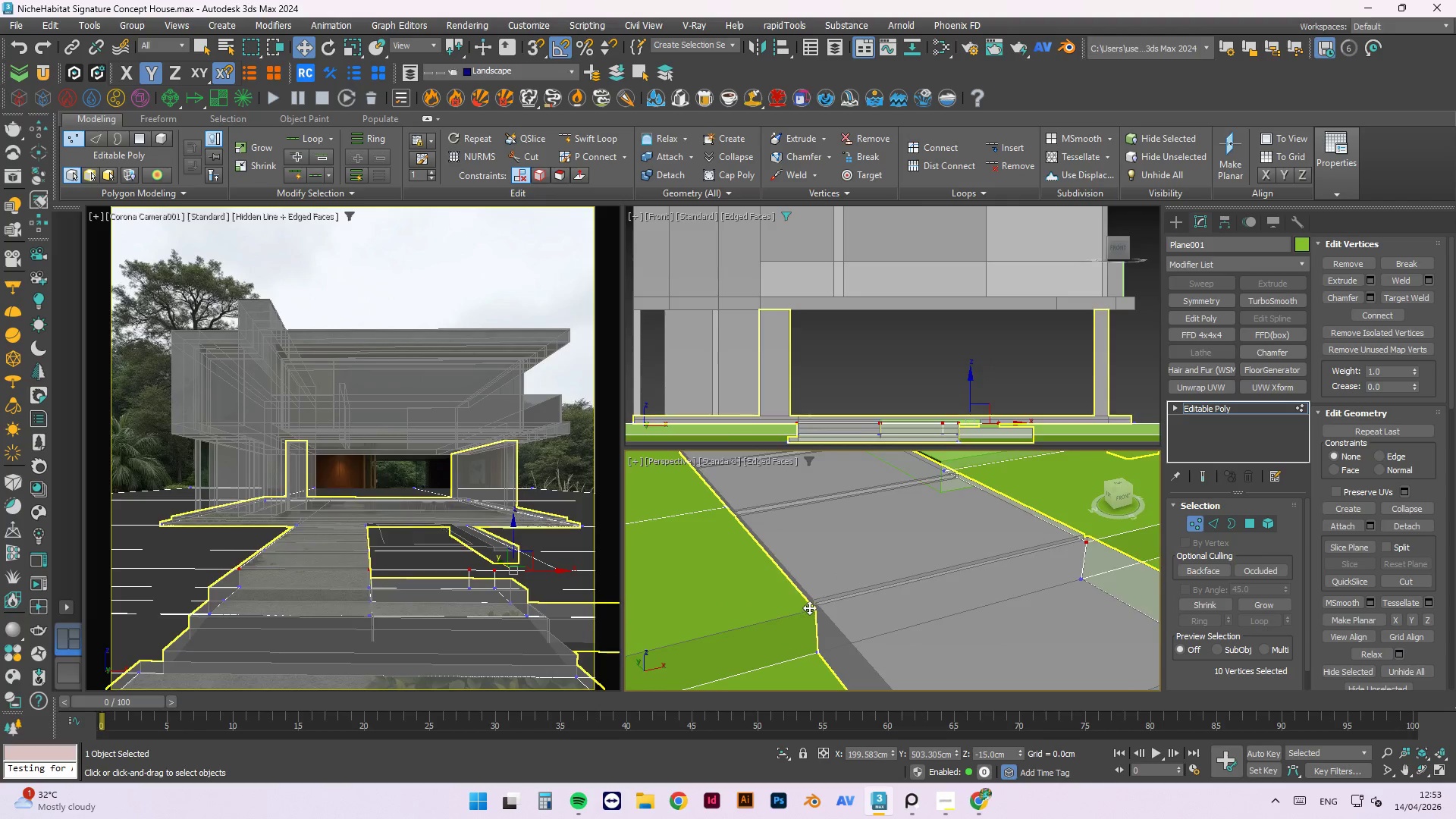 
scroll: coordinate [833, 575], scroll_direction: up, amount: 2.0
 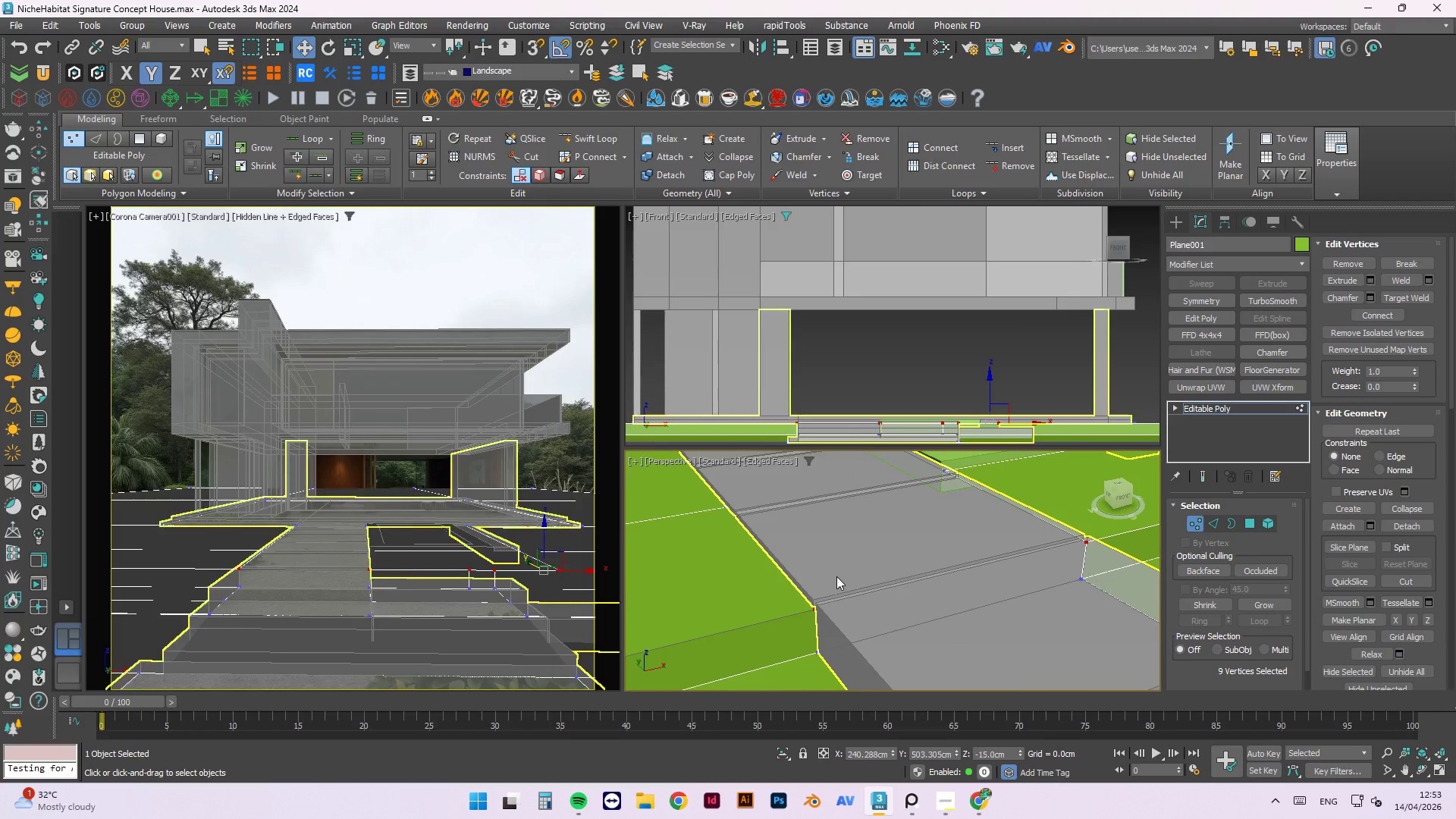 
scroll: coordinate [904, 593], scroll_direction: down, amount: 2.0
 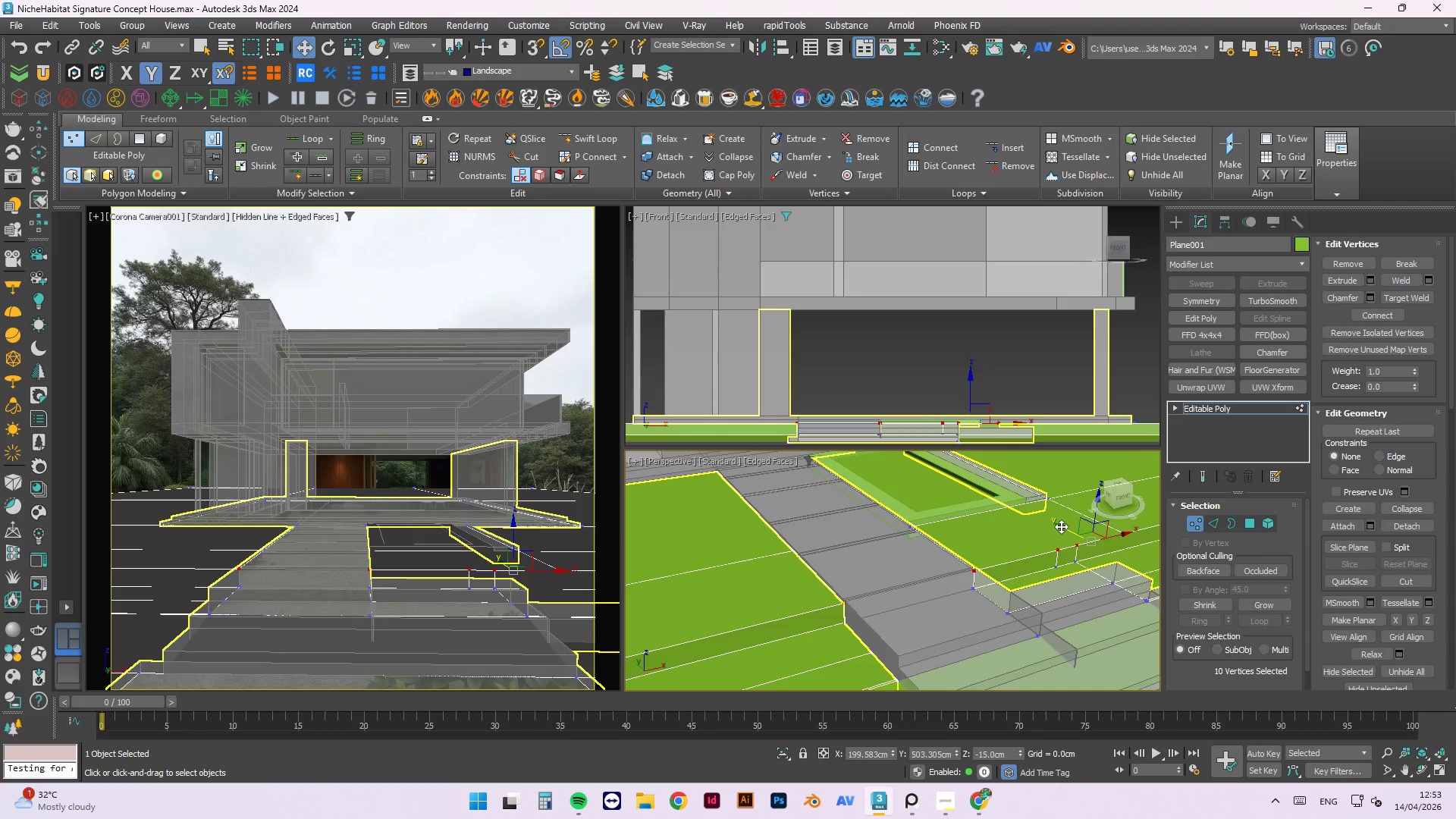 
left_click_drag(start_coordinate=[1059, 526], to_coordinate=[1037, 515])
 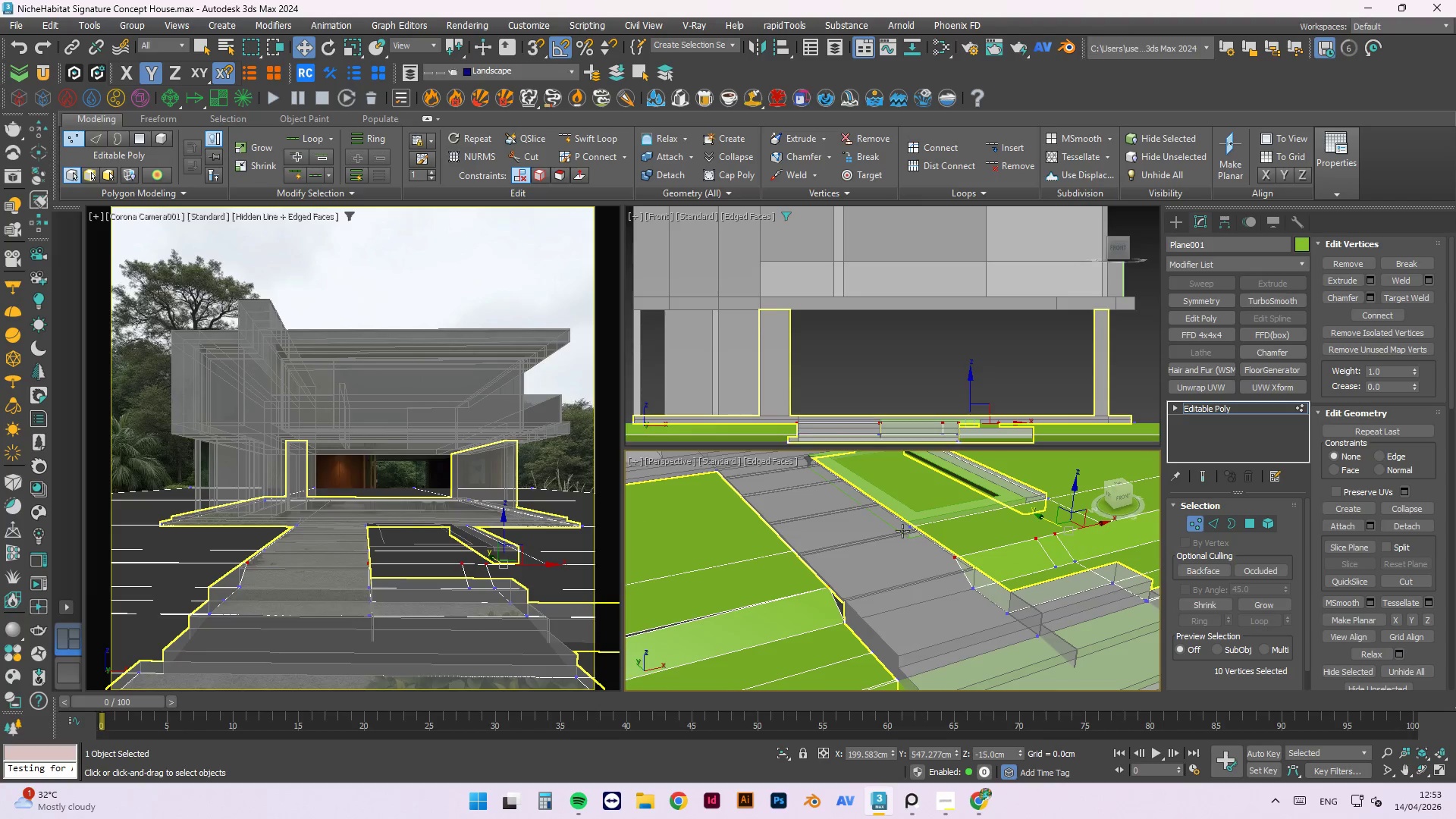 
scroll: coordinate [893, 573], scroll_direction: down, amount: 4.0
 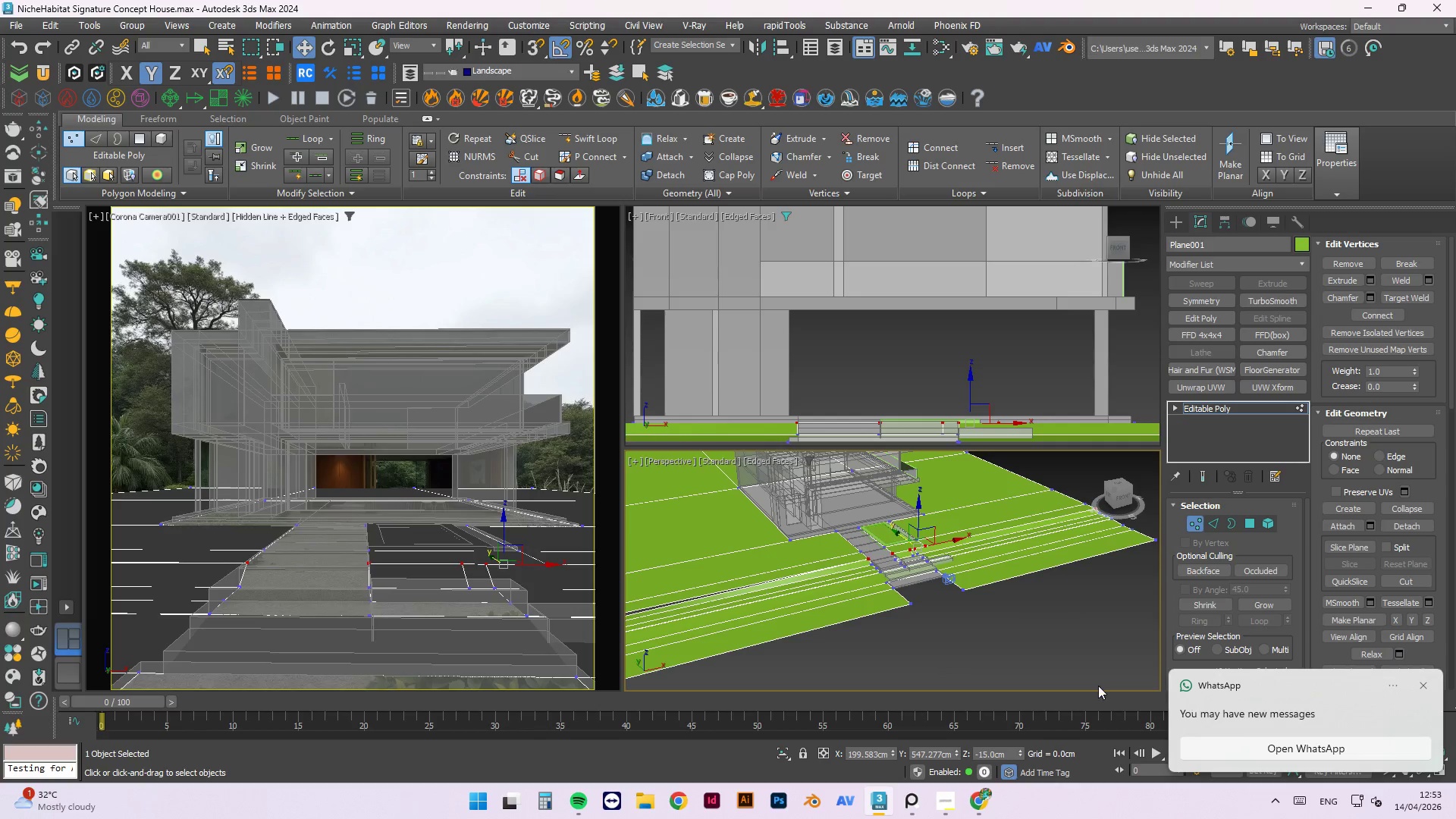 
left_click([967, 631])
 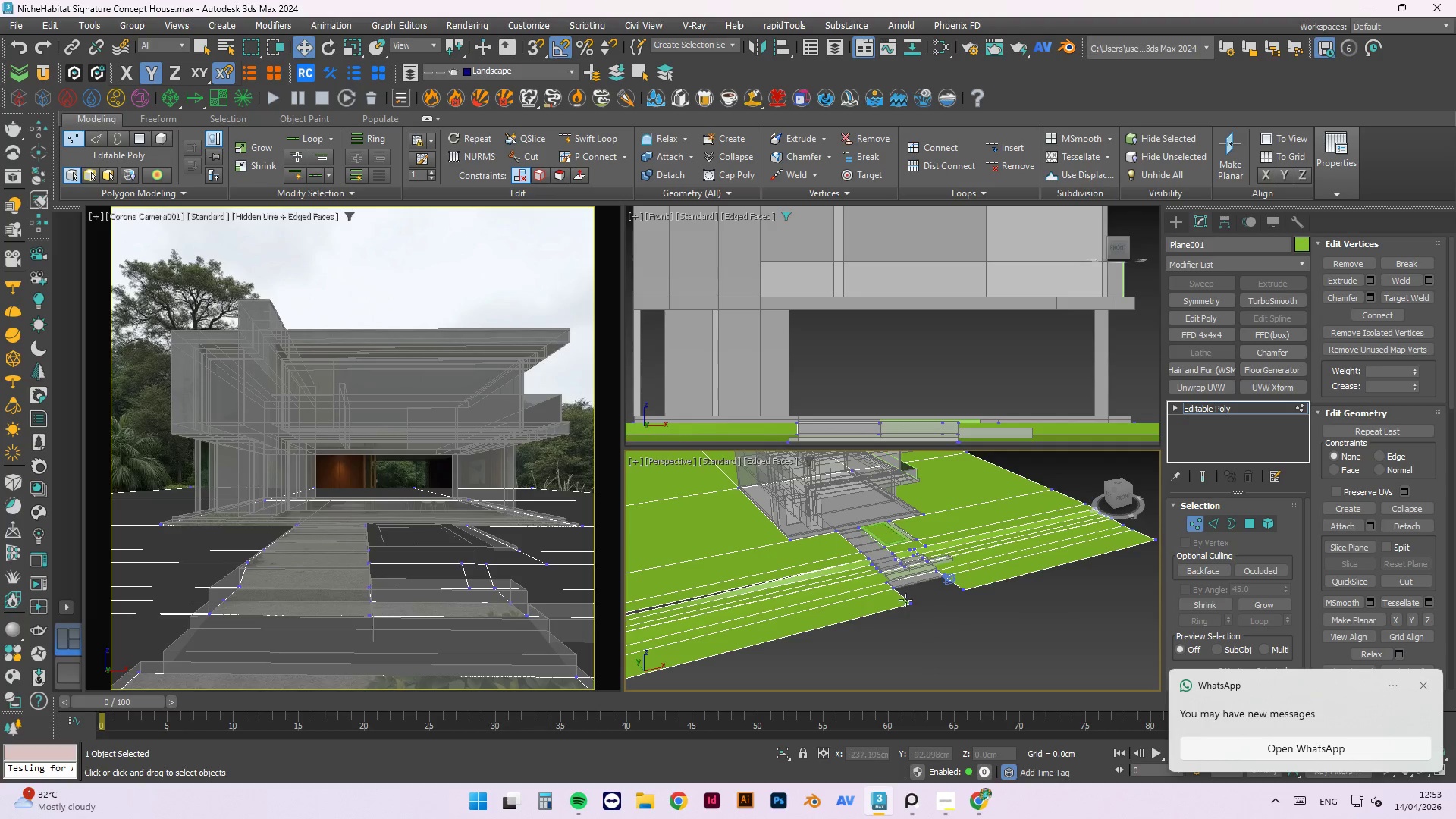 
scroll: coordinate [882, 545], scroll_direction: up, amount: 5.0
 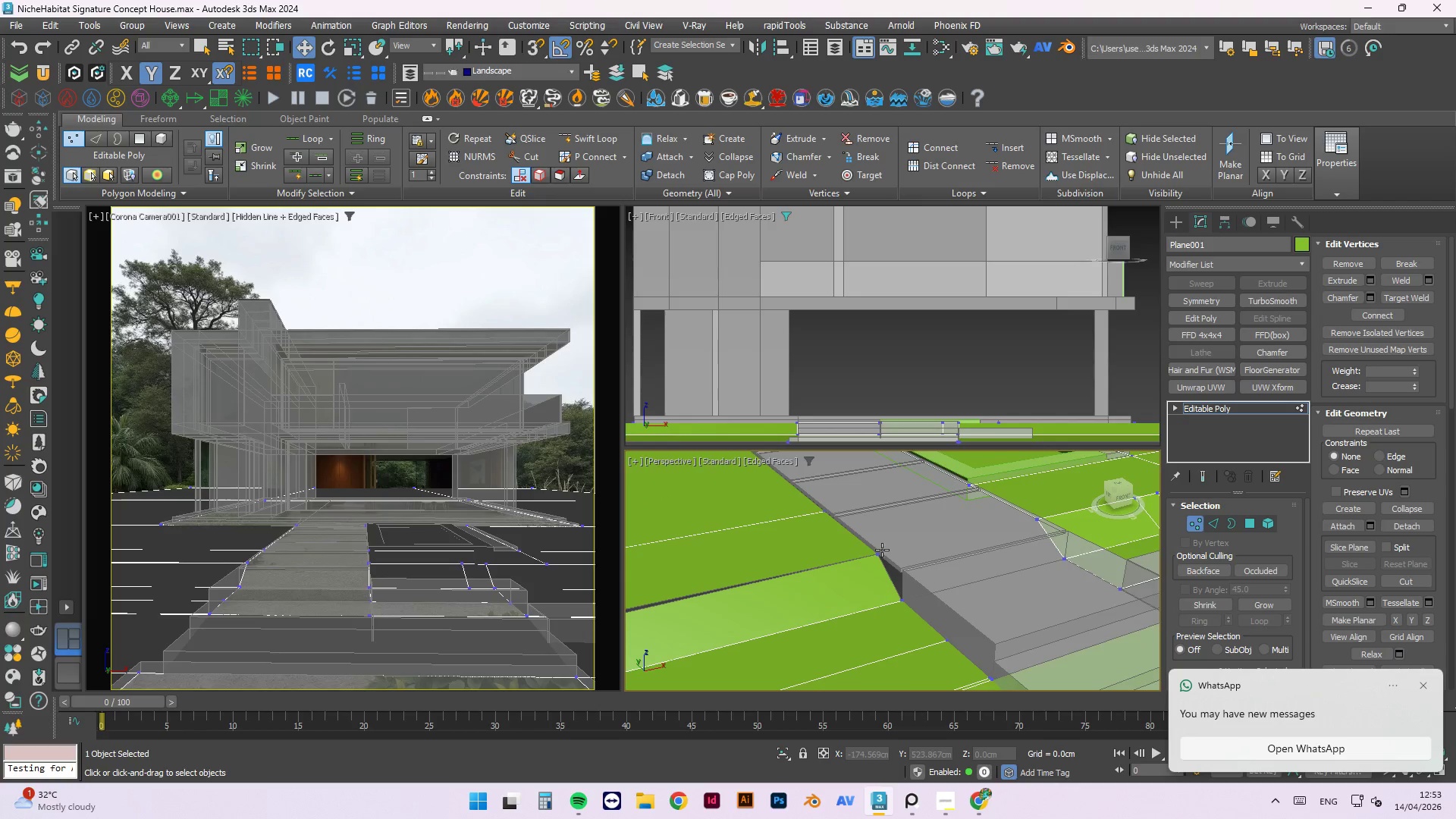 
hold_key(key=AltLeft, duration=0.5)
 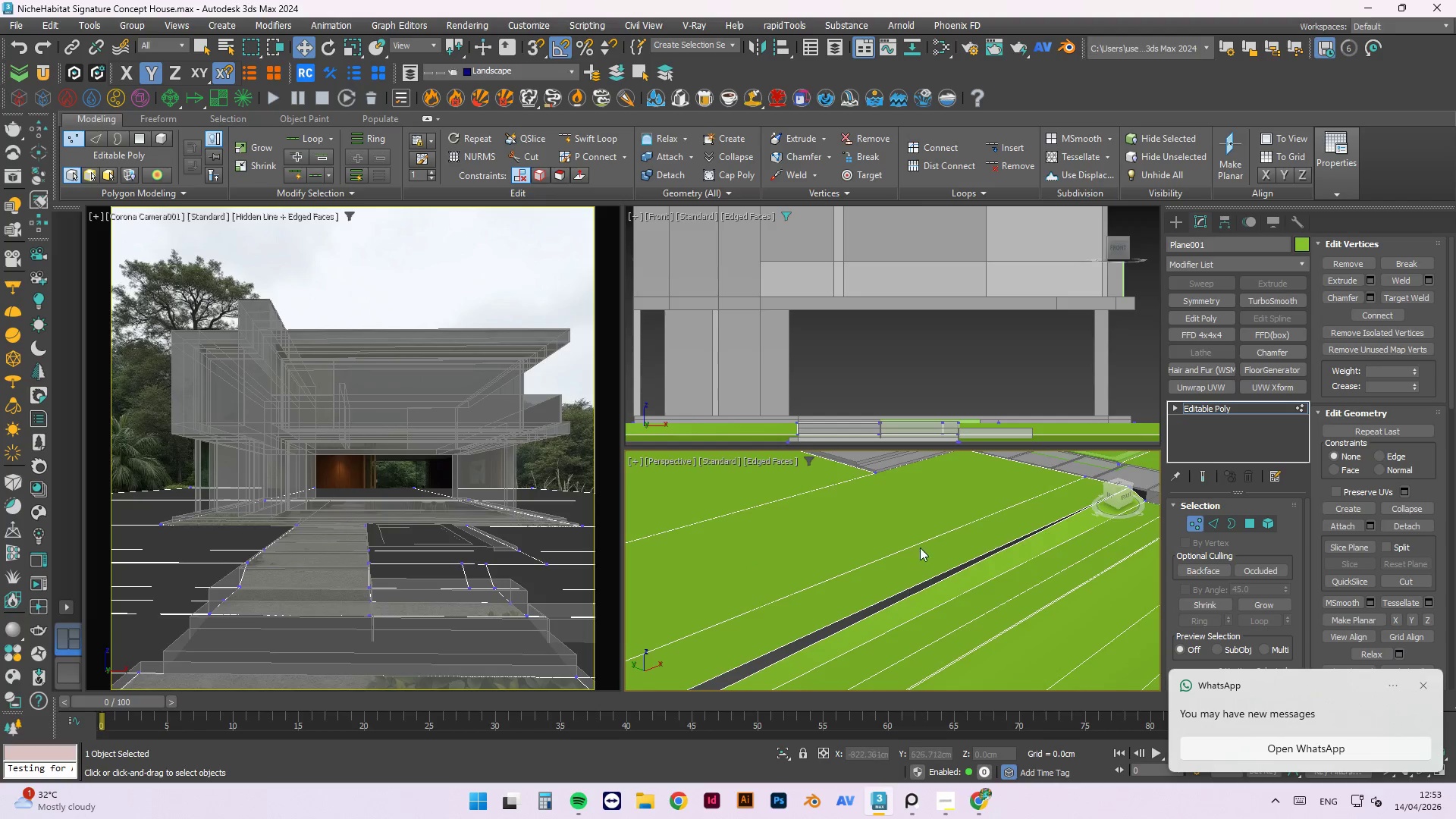 
scroll: coordinate [921, 545], scroll_direction: down, amount: 4.0
 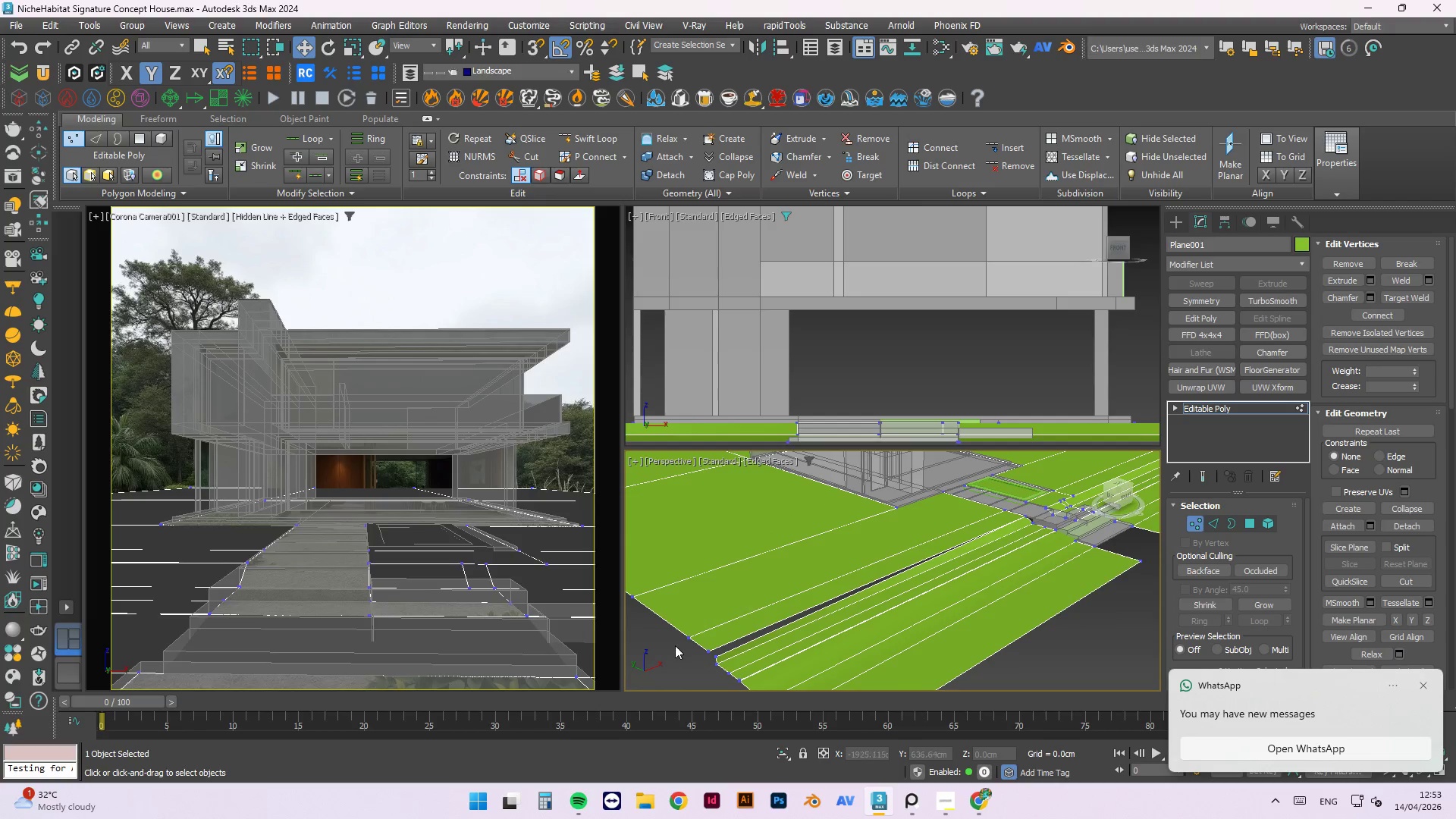 
left_click([729, 661])
 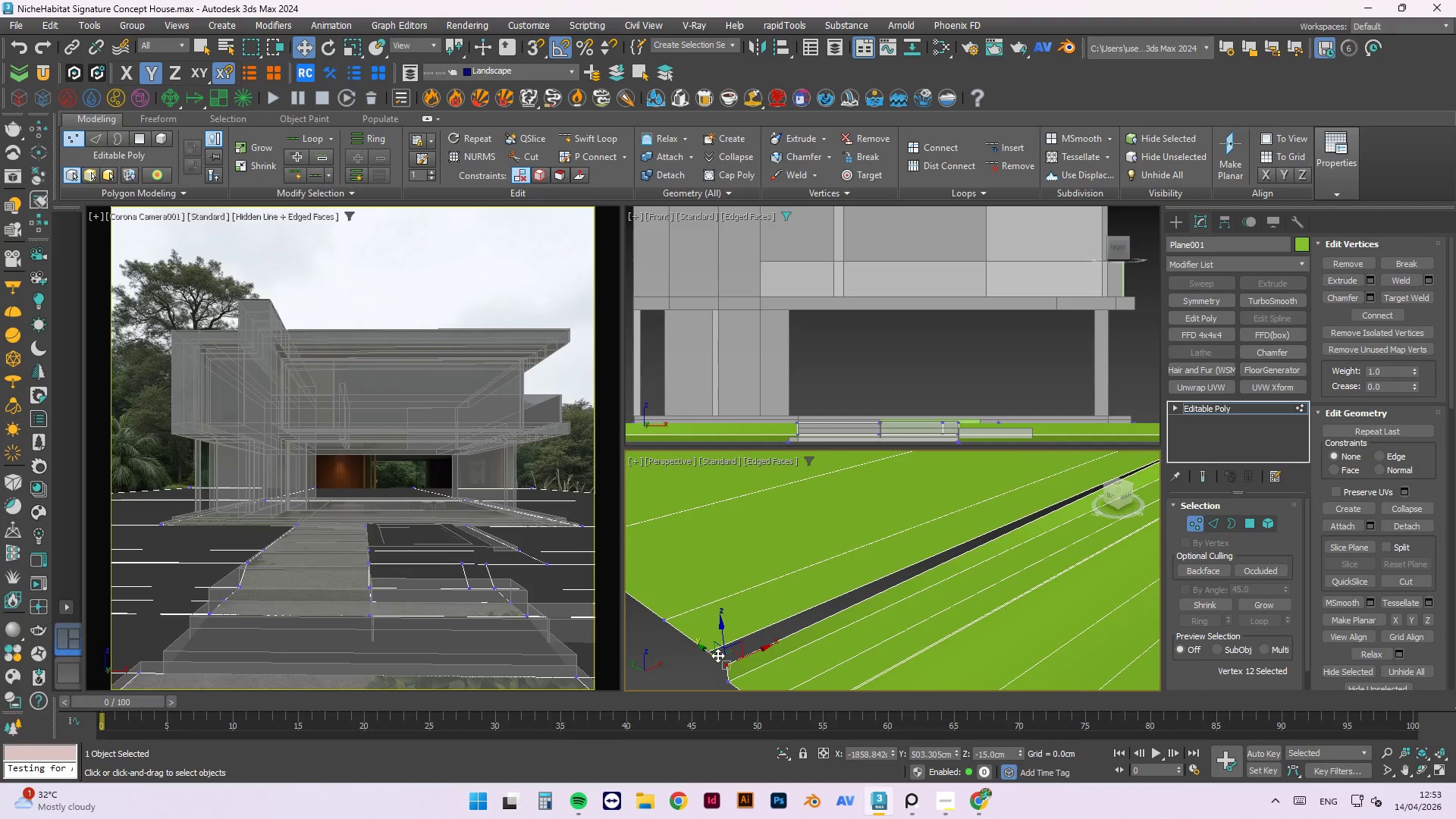 
scroll: coordinate [709, 651], scroll_direction: up, amount: 2.0
 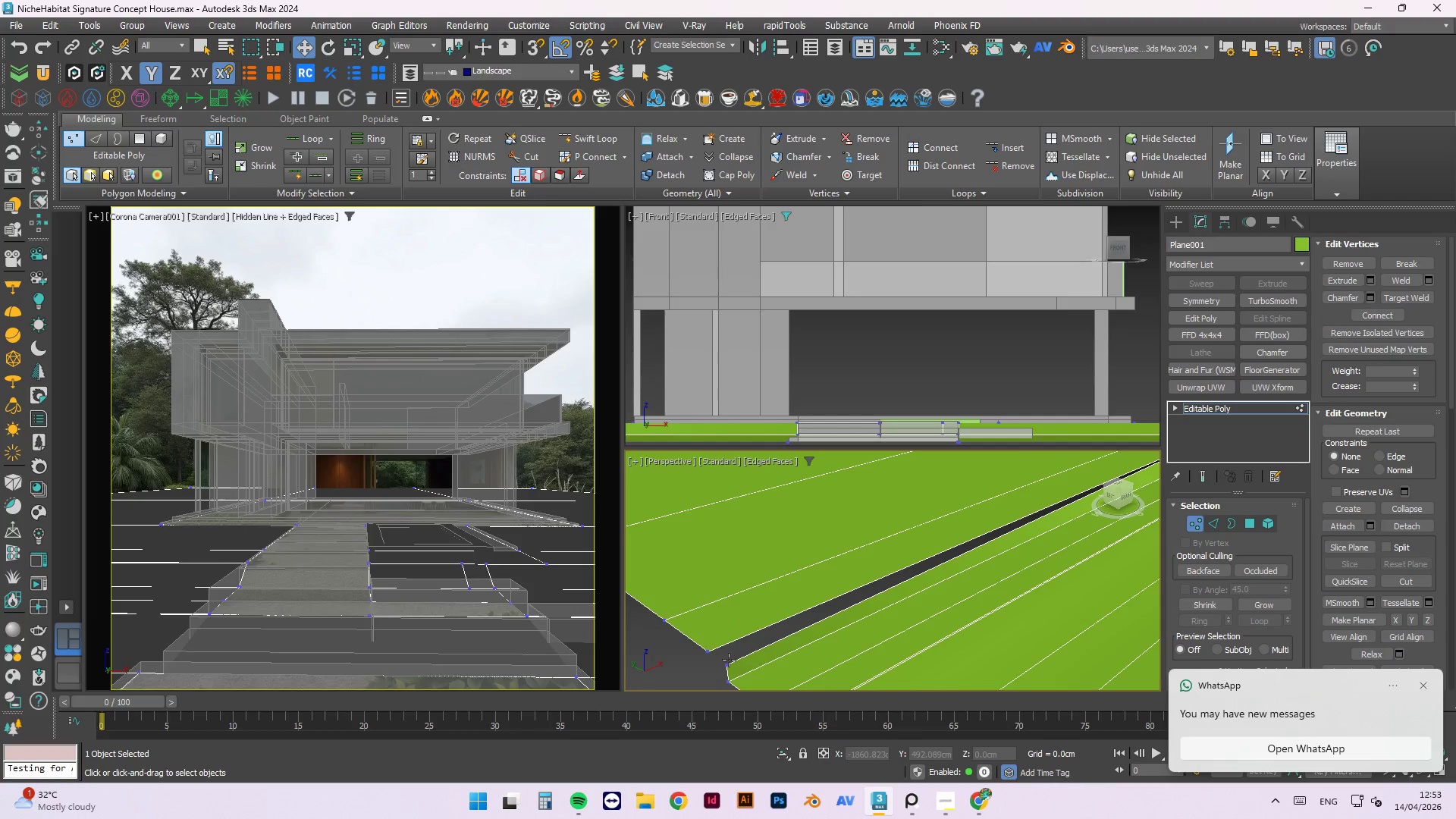 
left_click_drag(start_coordinate=[717, 654], to_coordinate=[707, 649])
 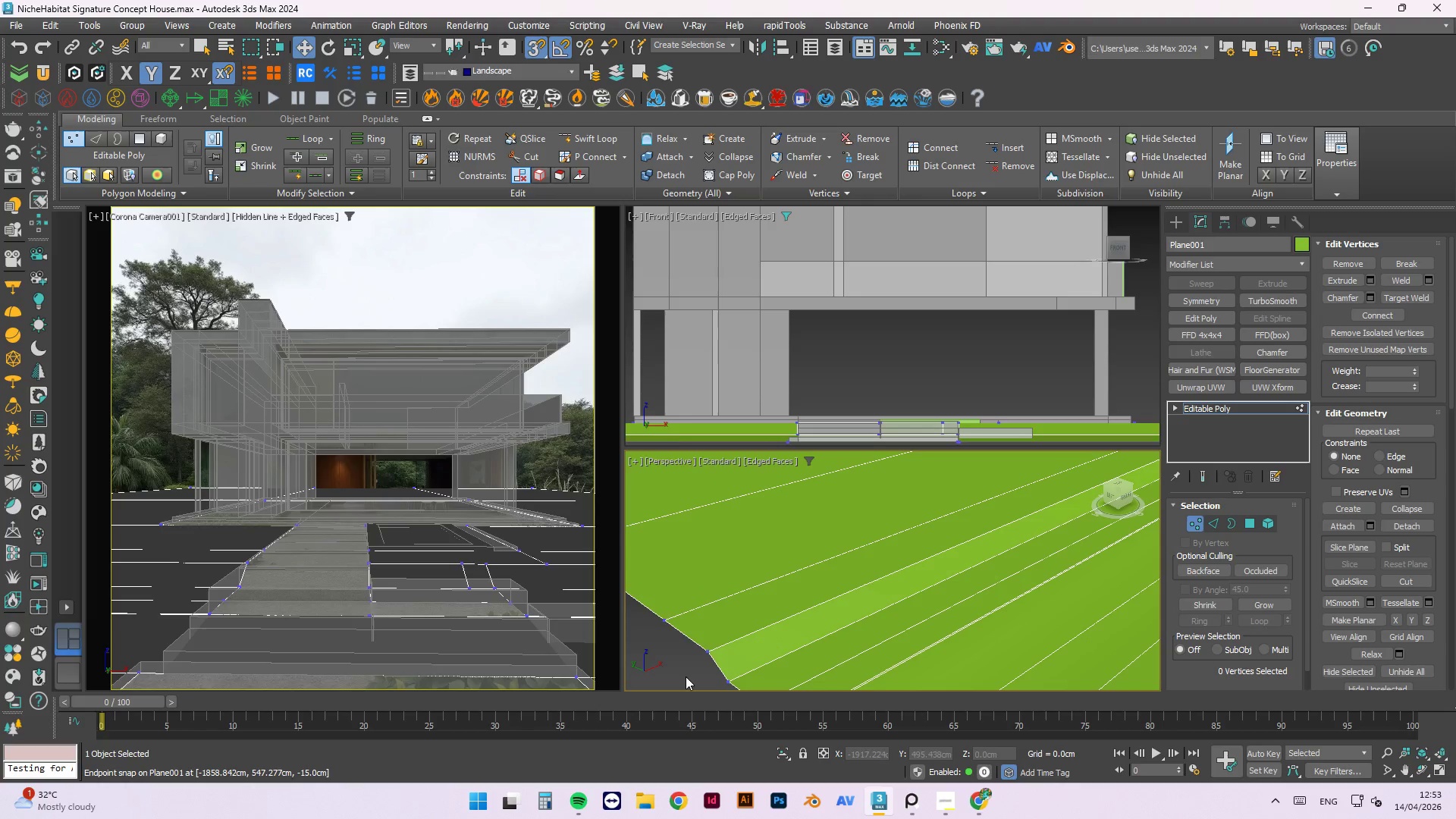 
key(S)
 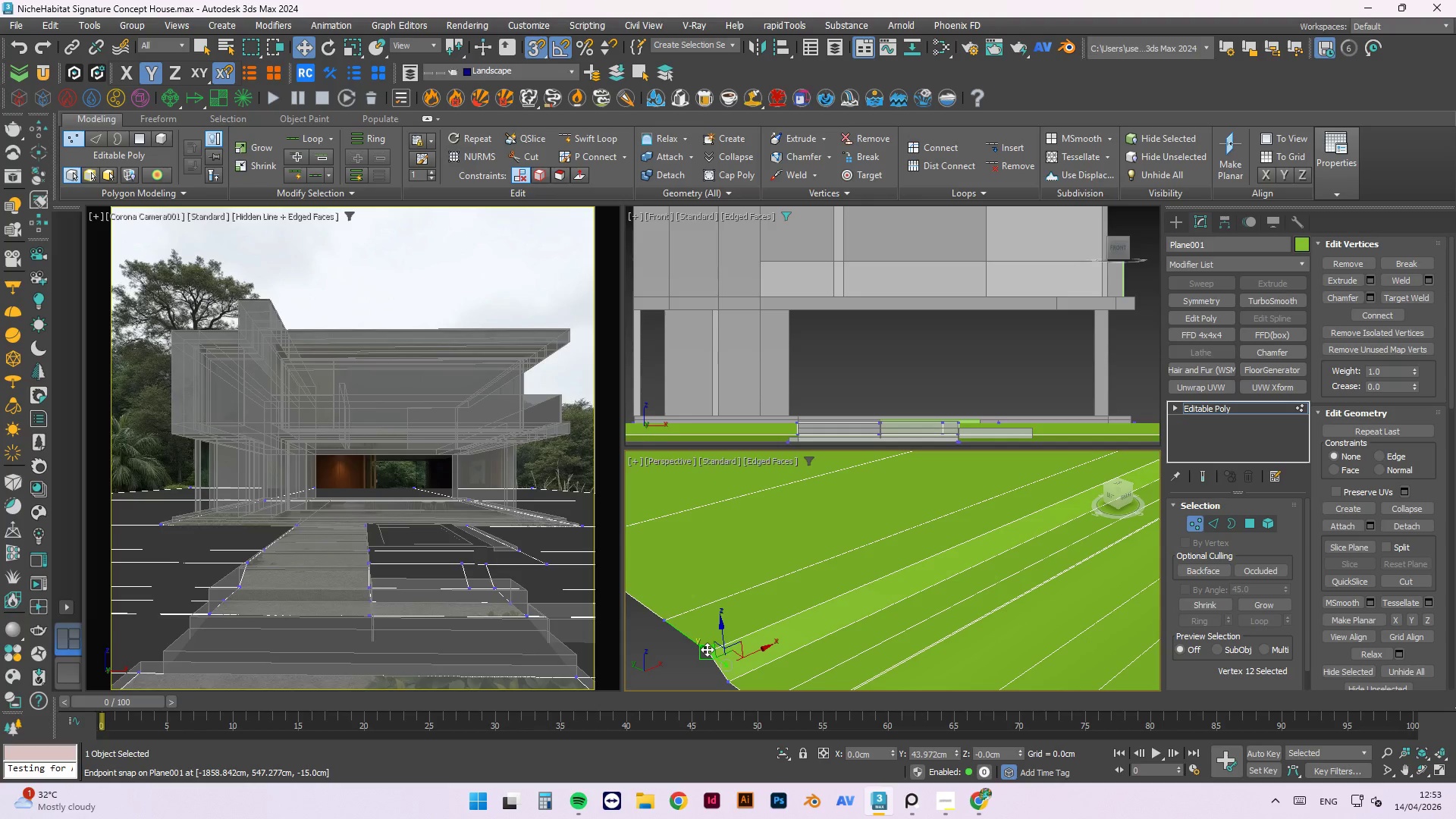 
left_click([686, 676])
 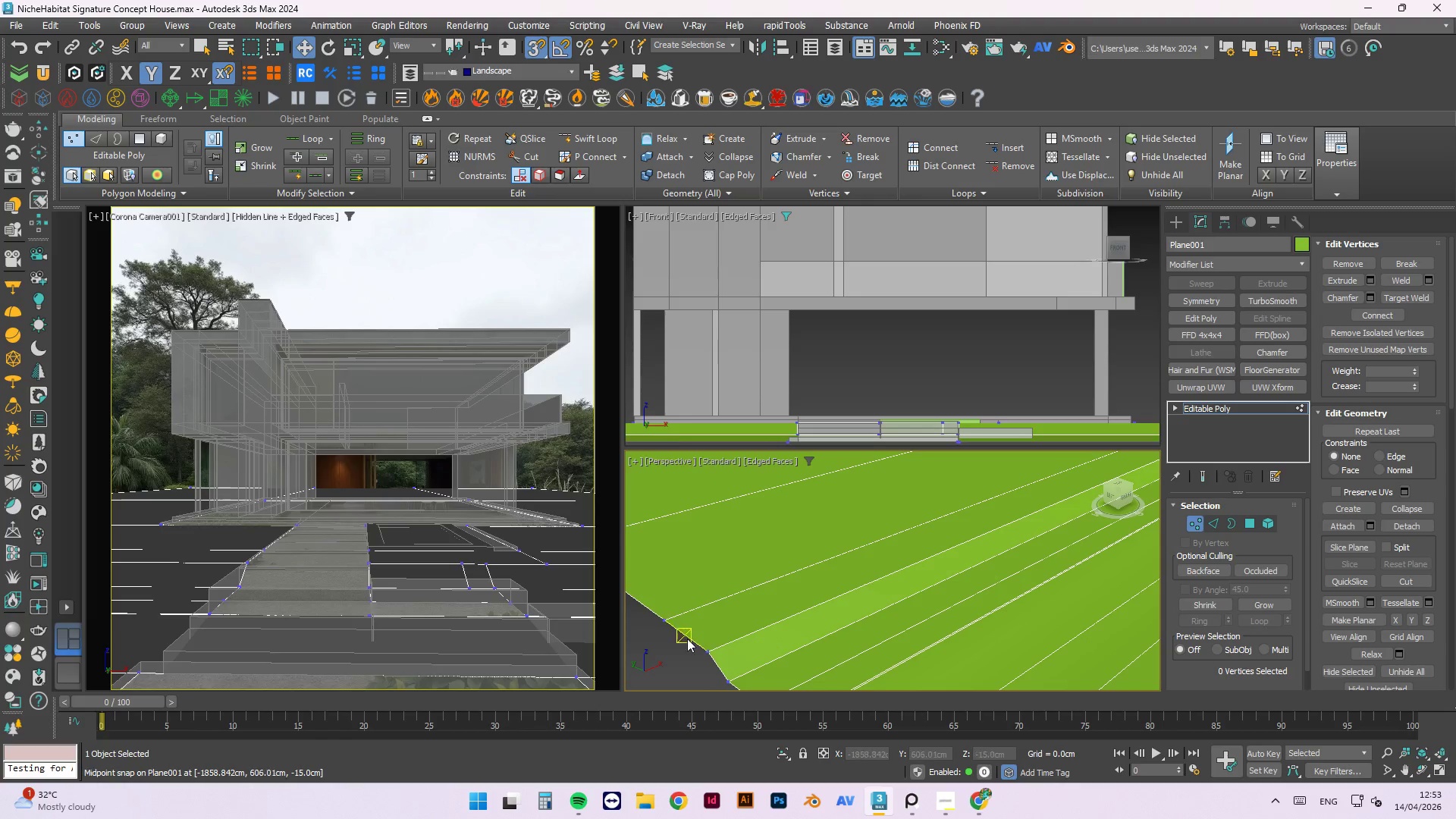 
scroll: coordinate [698, 619], scroll_direction: down, amount: 2.0
 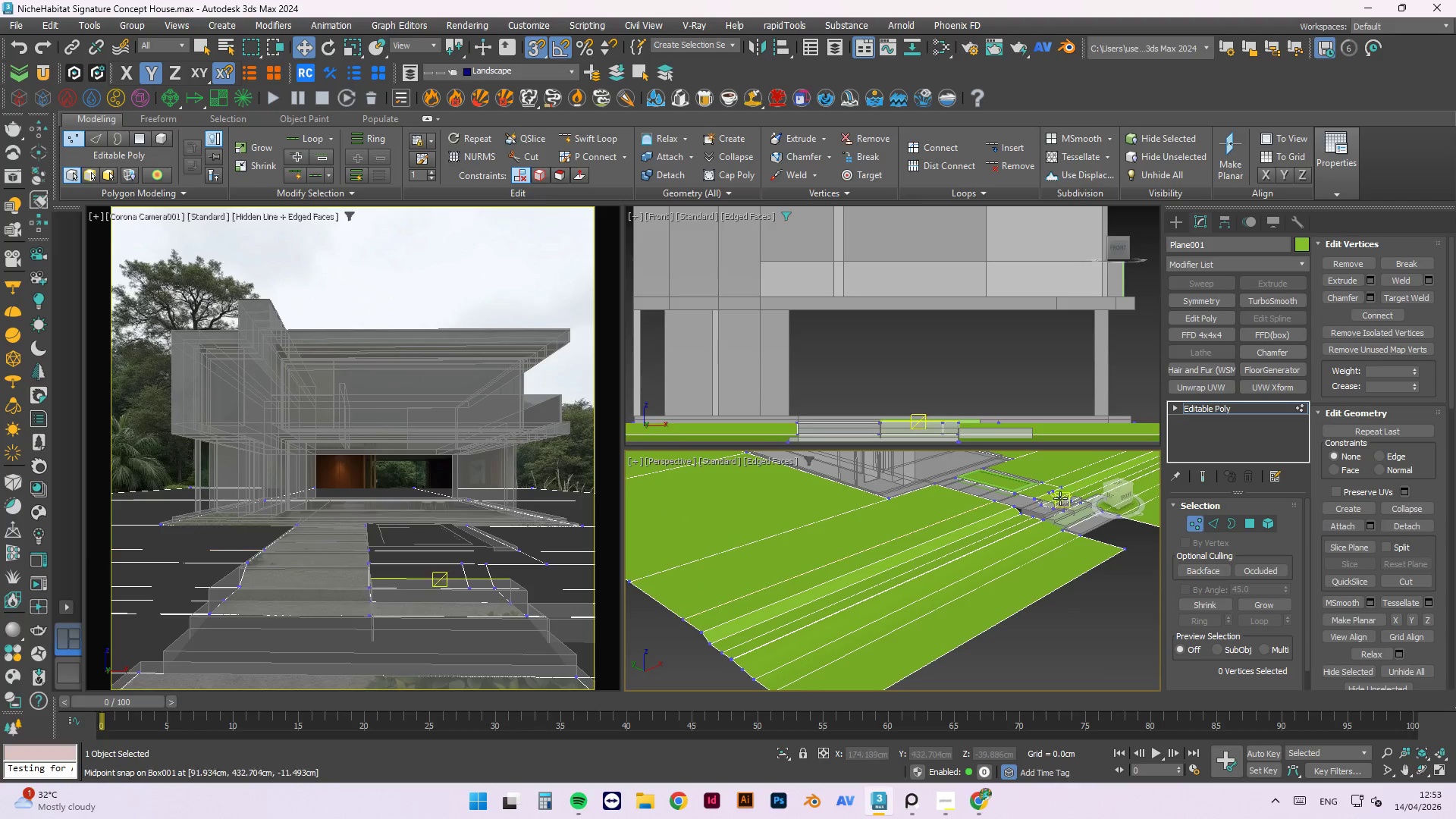 
scroll: coordinate [928, 524], scroll_direction: up, amount: 4.0
 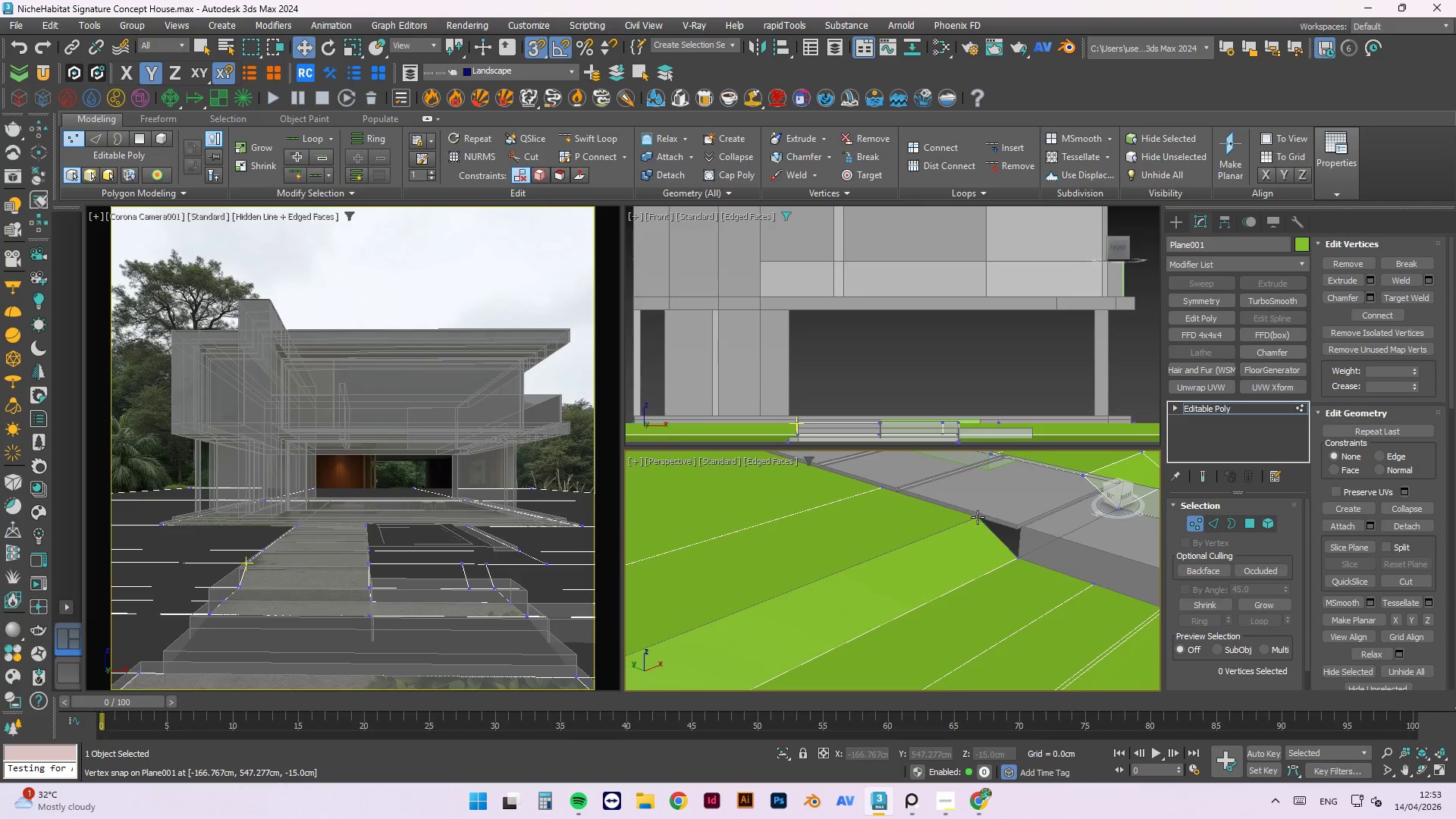 
left_click([977, 516])
 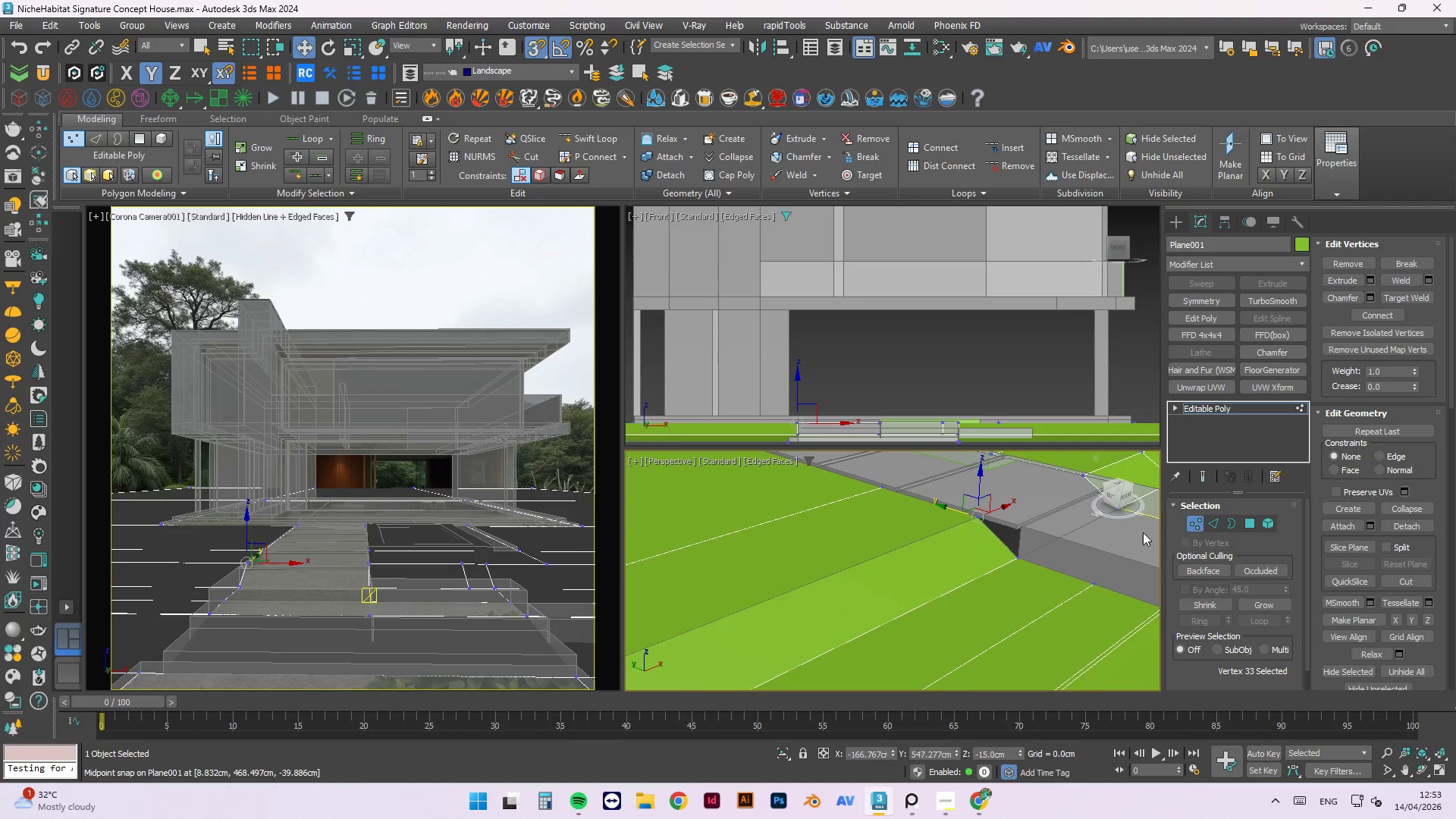 
key(Delete)
 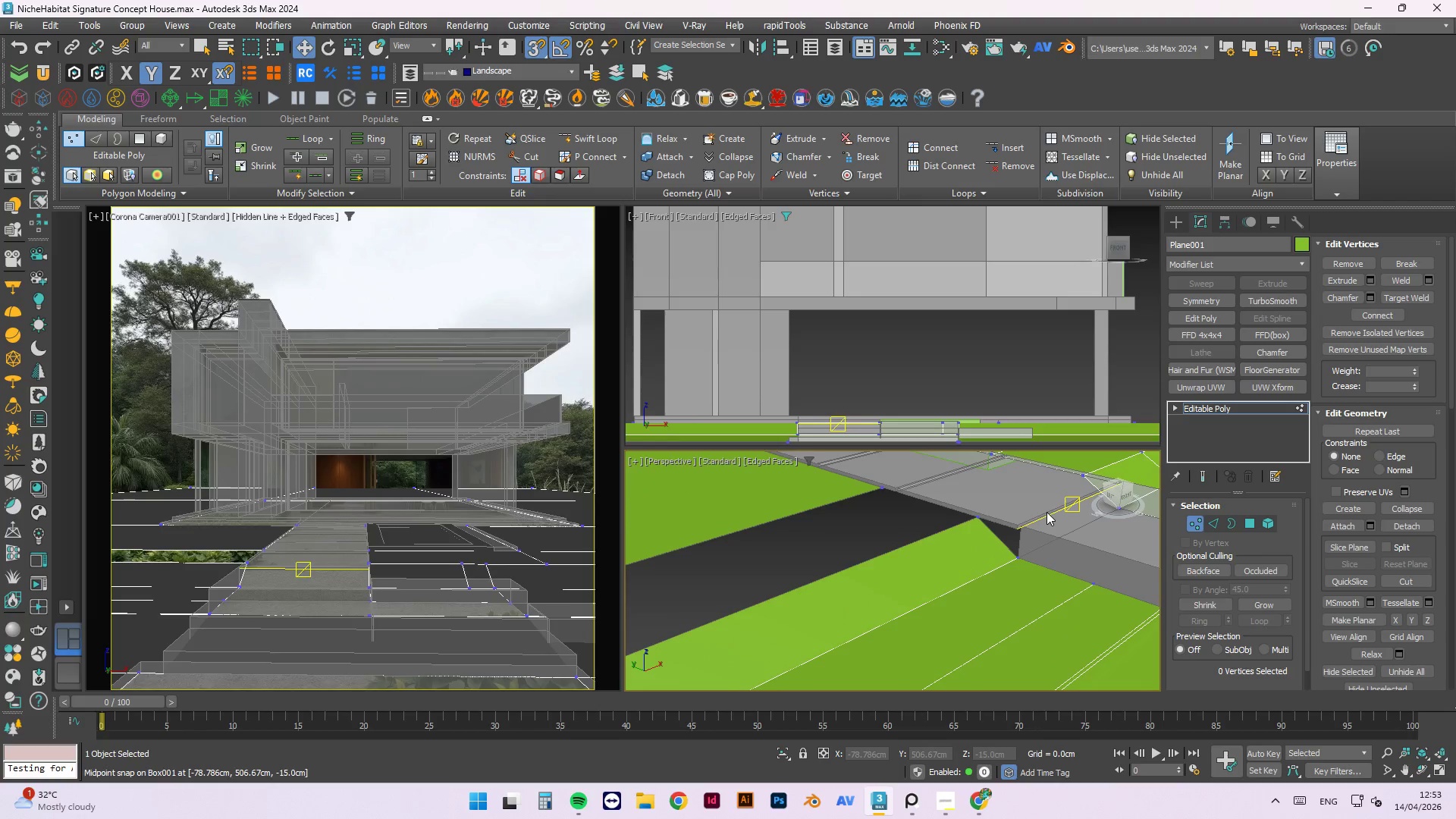 
key(Control+Z)
 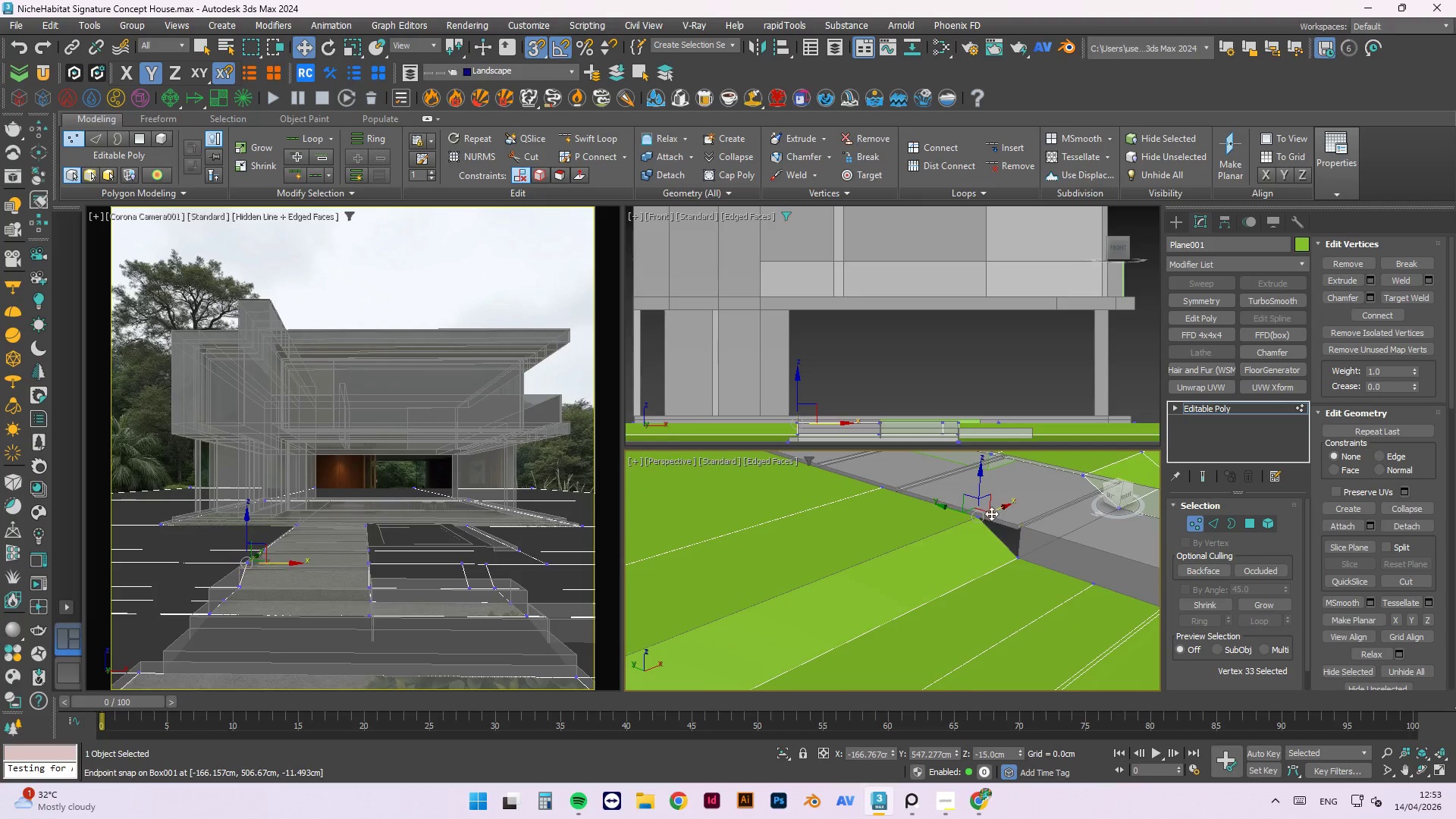 
scroll: coordinate [981, 518], scroll_direction: up, amount: 3.0
 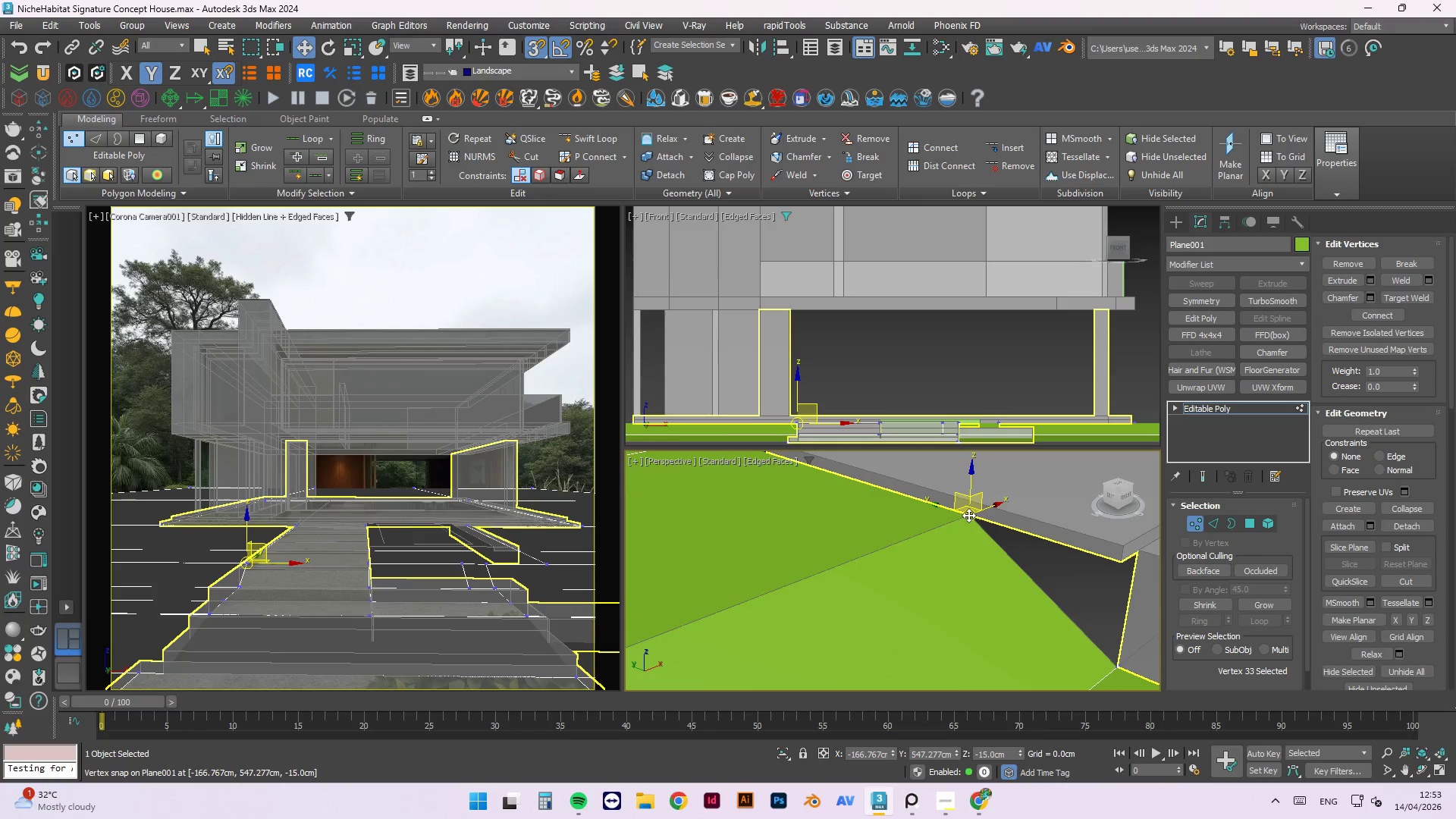 
key(Tab)
 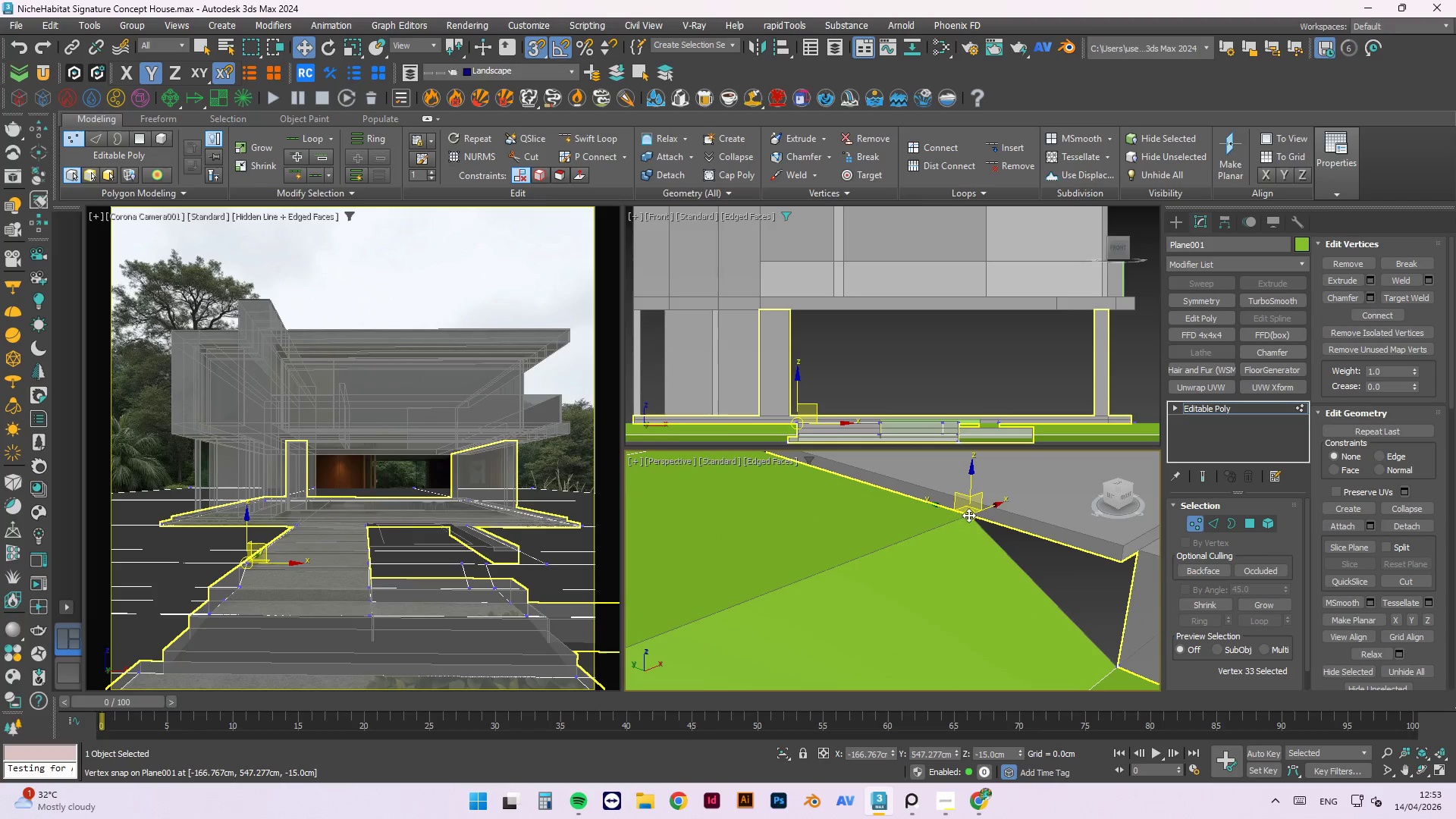 
key(Tab)
 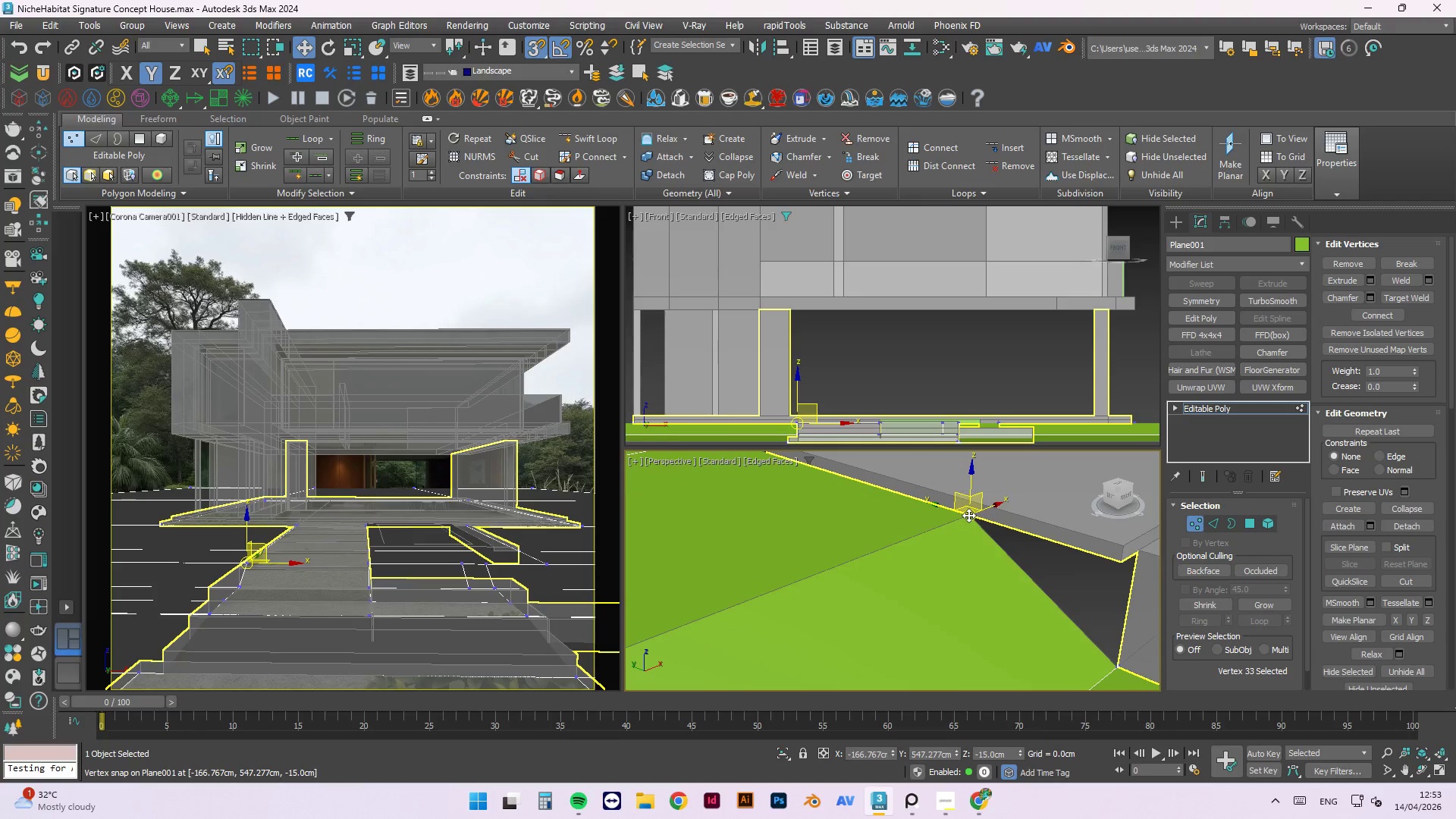 
key(Tab)
 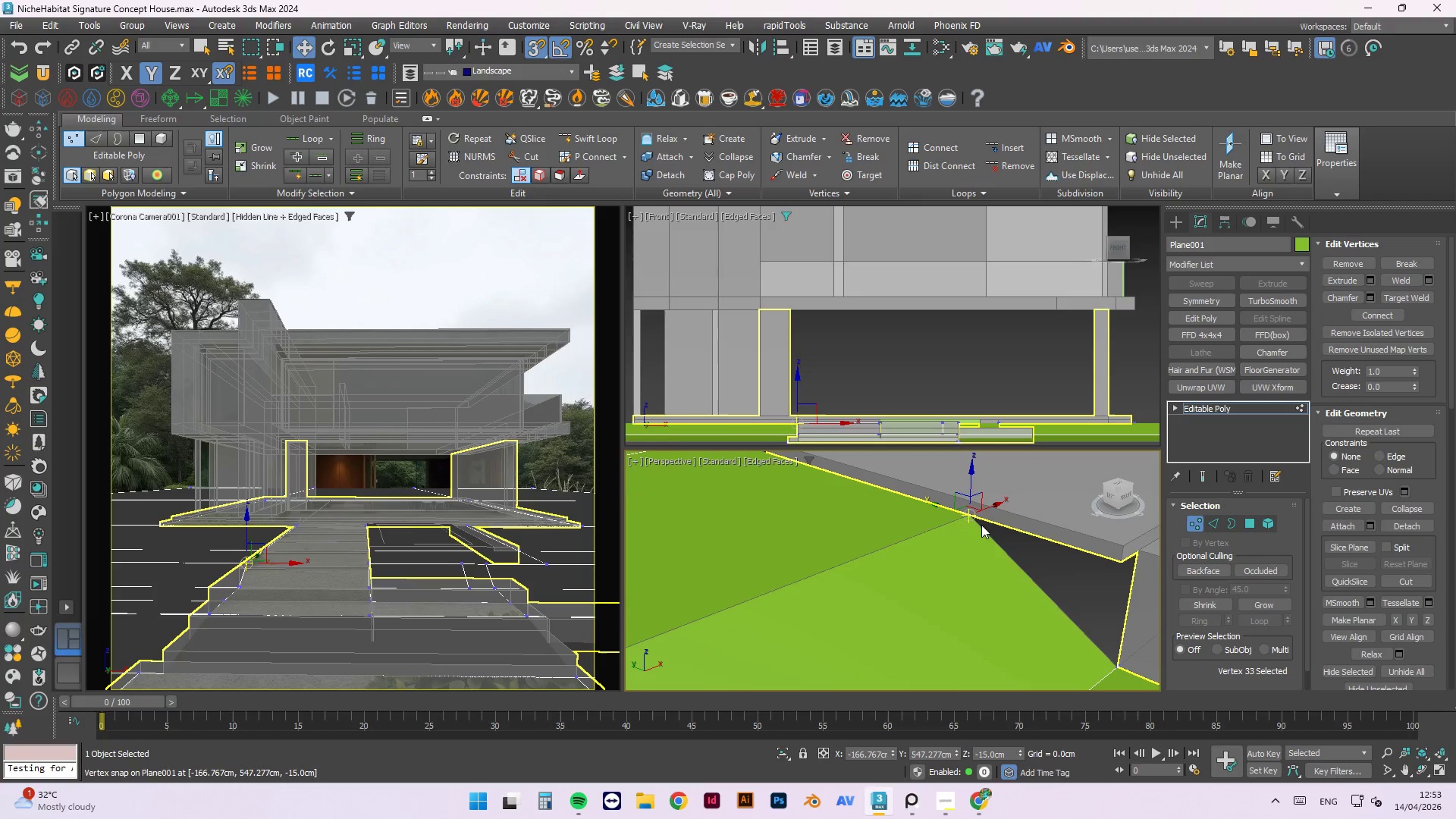 
key(Tab)
 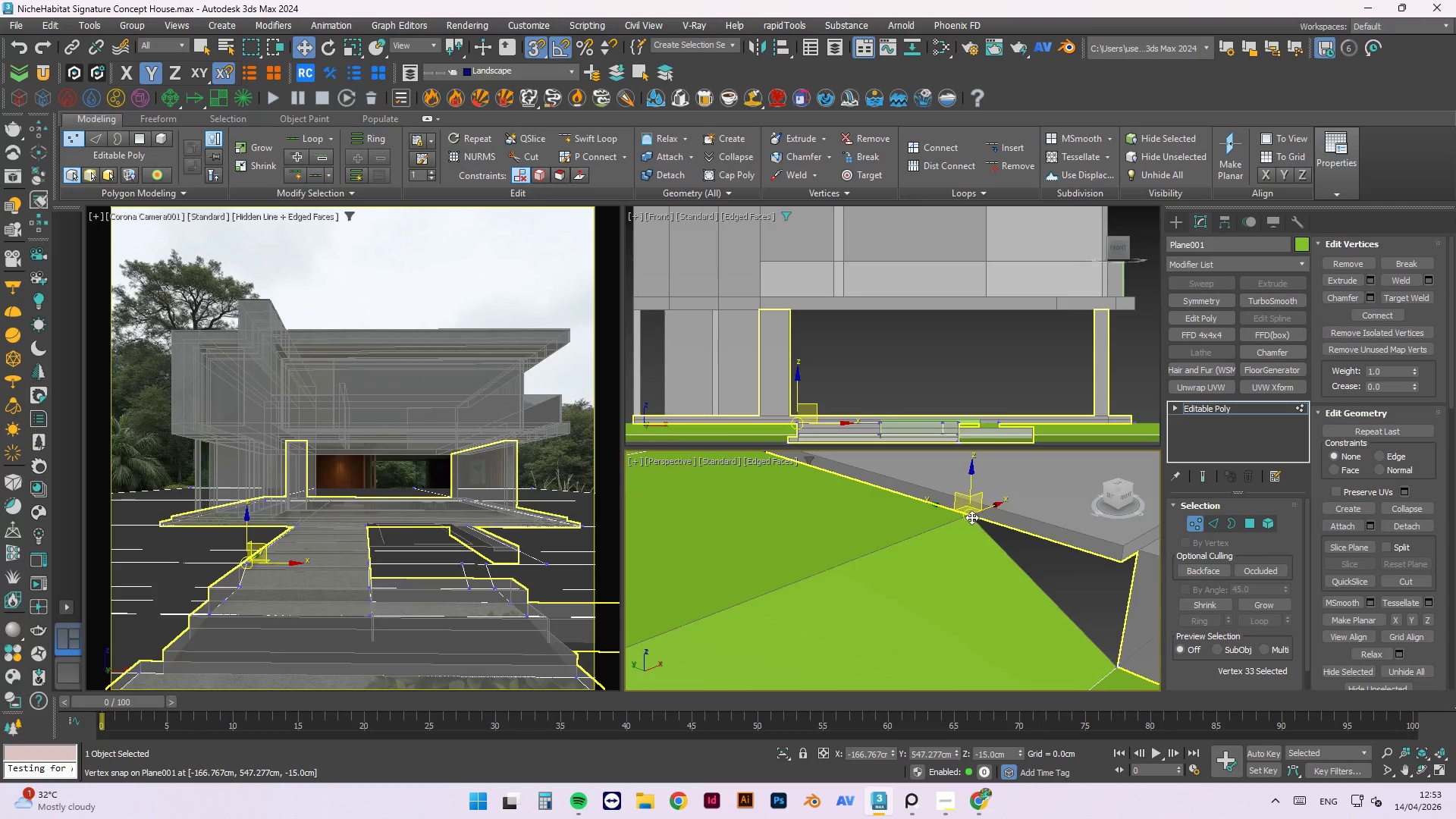 
left_click([971, 516])
 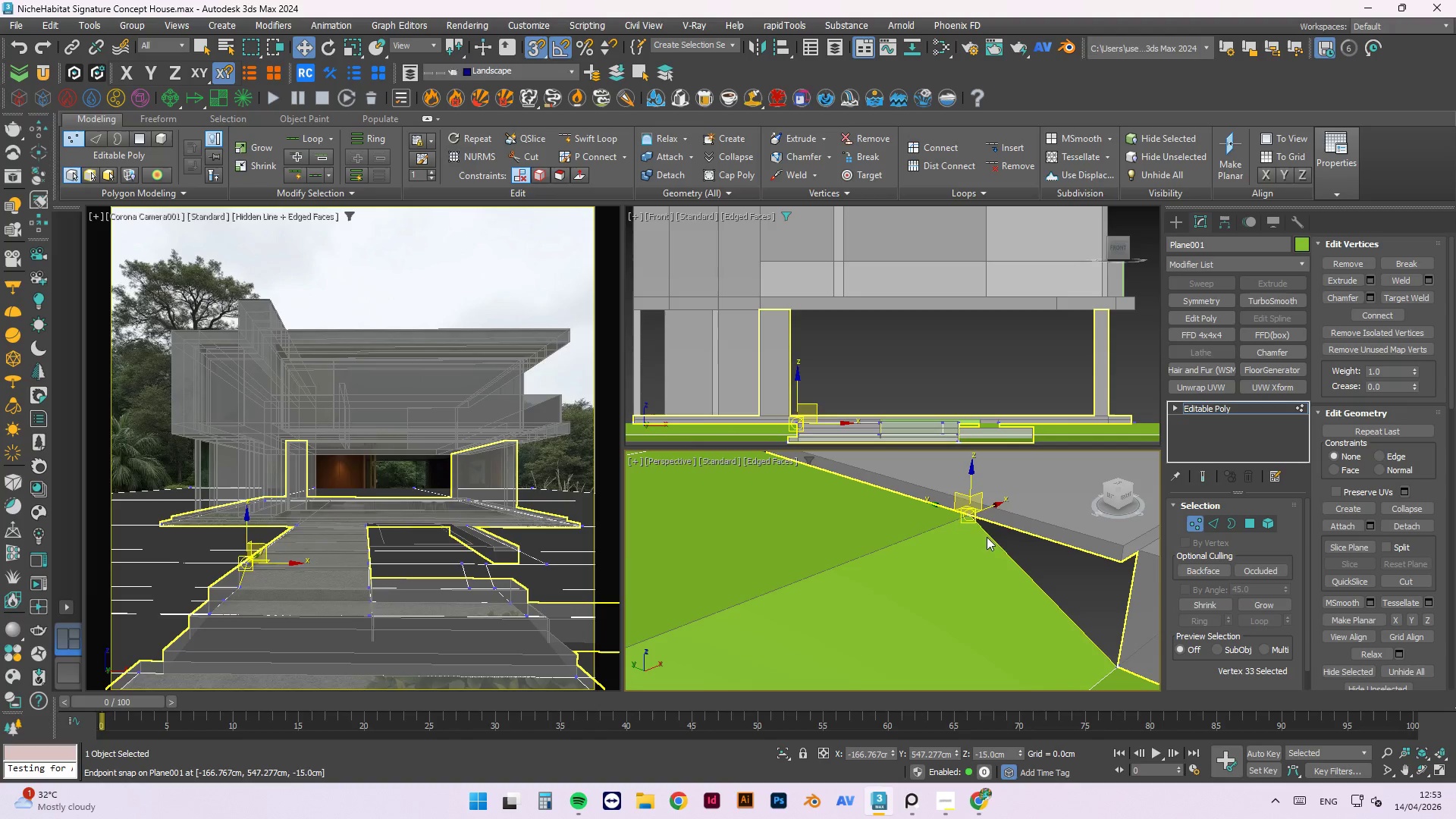 
scroll: coordinate [985, 538], scroll_direction: up, amount: 3.0
 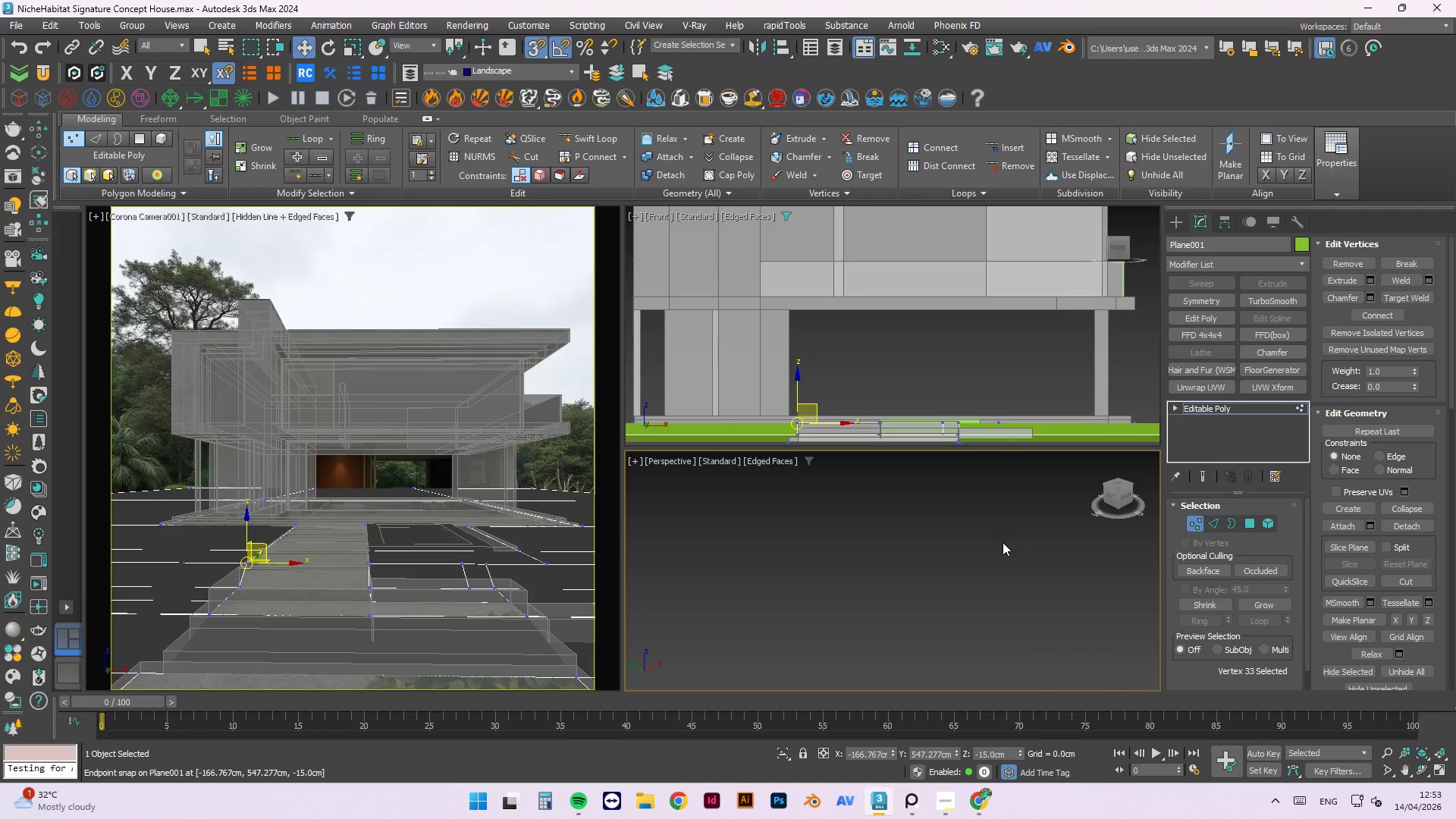 
scroll: coordinate [834, 560], scroll_direction: down, amount: 4.0
 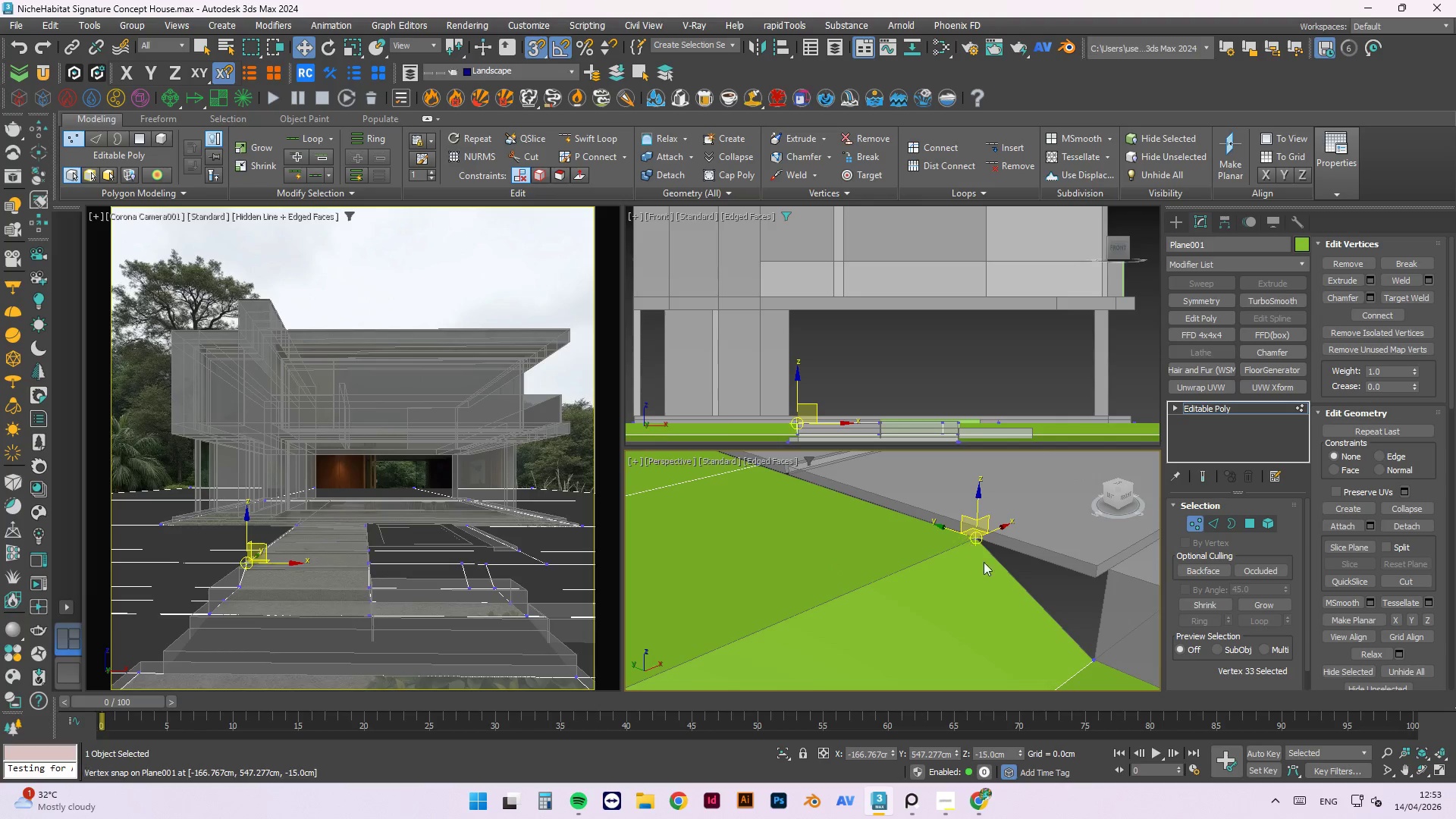 
scroll: coordinate [1028, 556], scroll_direction: up, amount: 1.0
 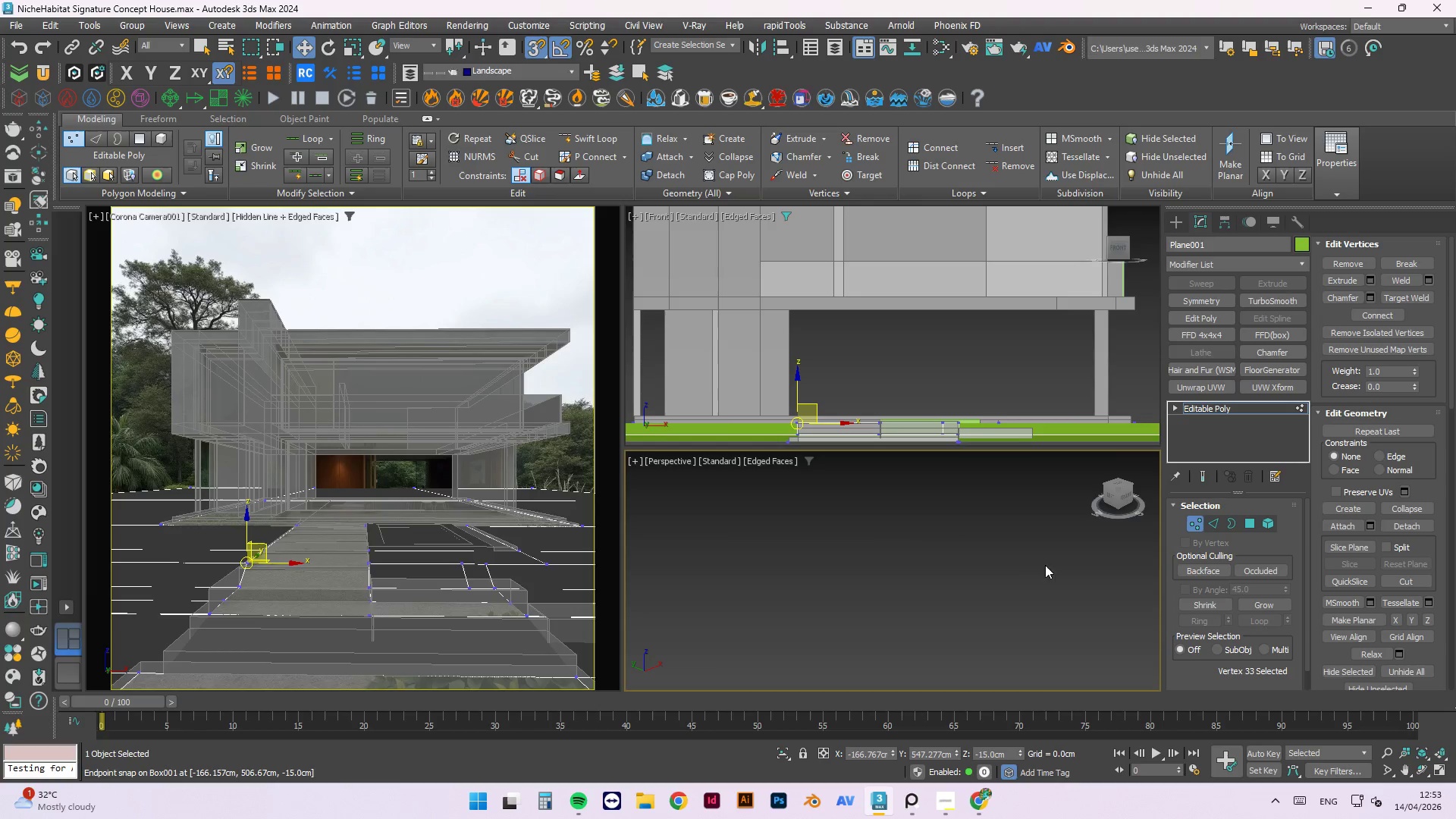 
scroll: coordinate [998, 570], scroll_direction: down, amount: 2.0
 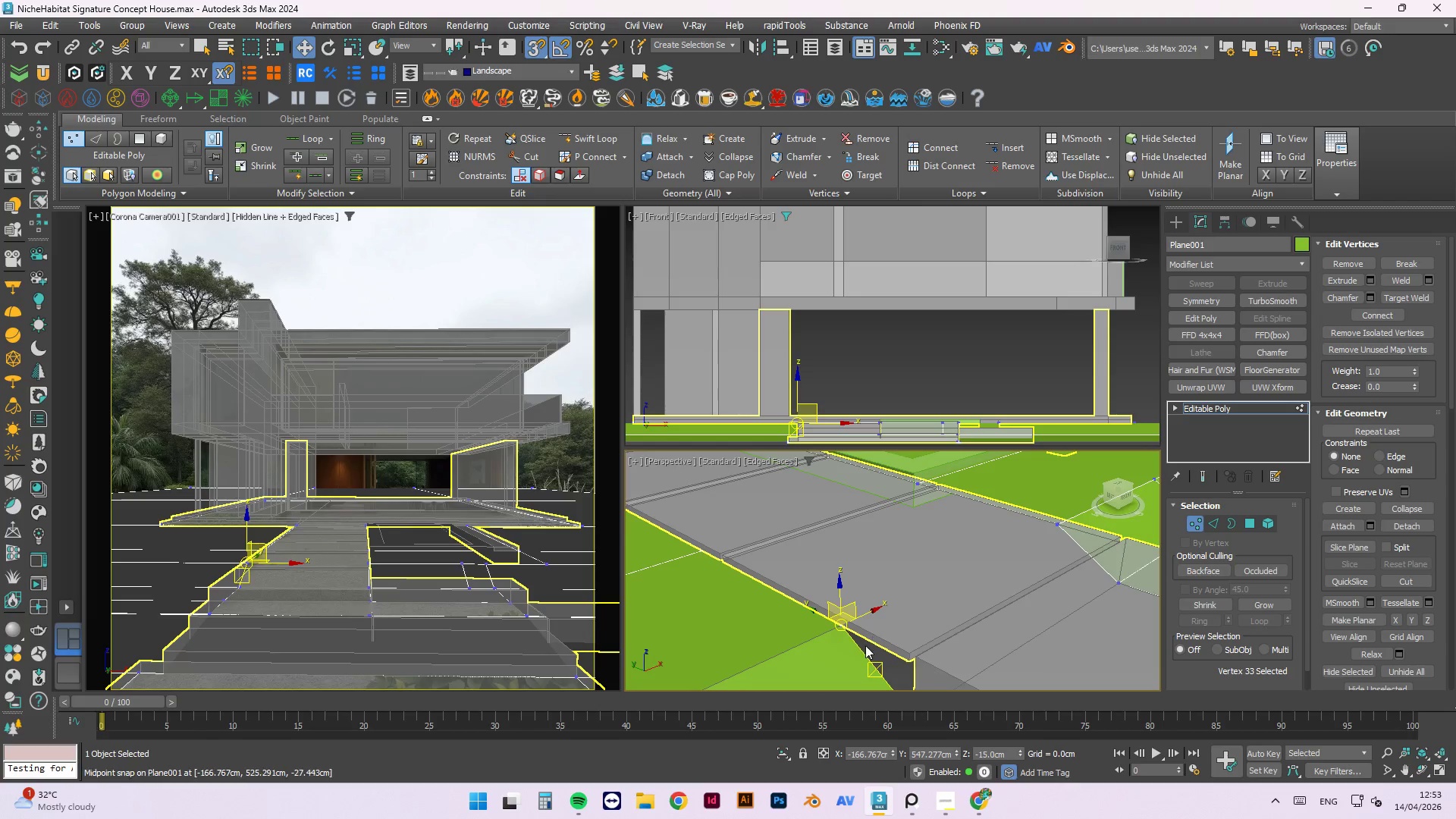 
left_click([896, 662])
 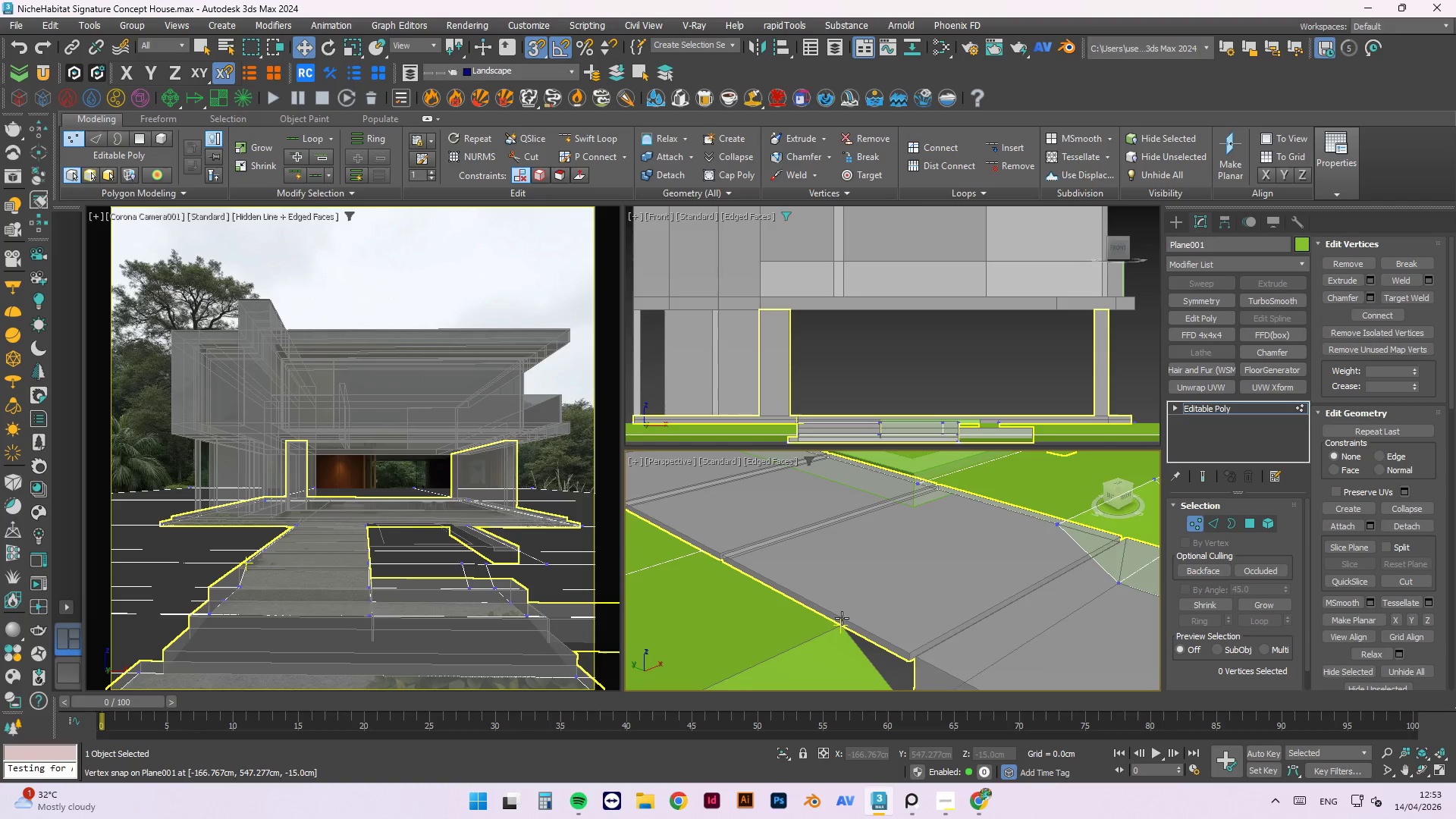 
scroll: coordinate [835, 629], scroll_direction: up, amount: 2.0
 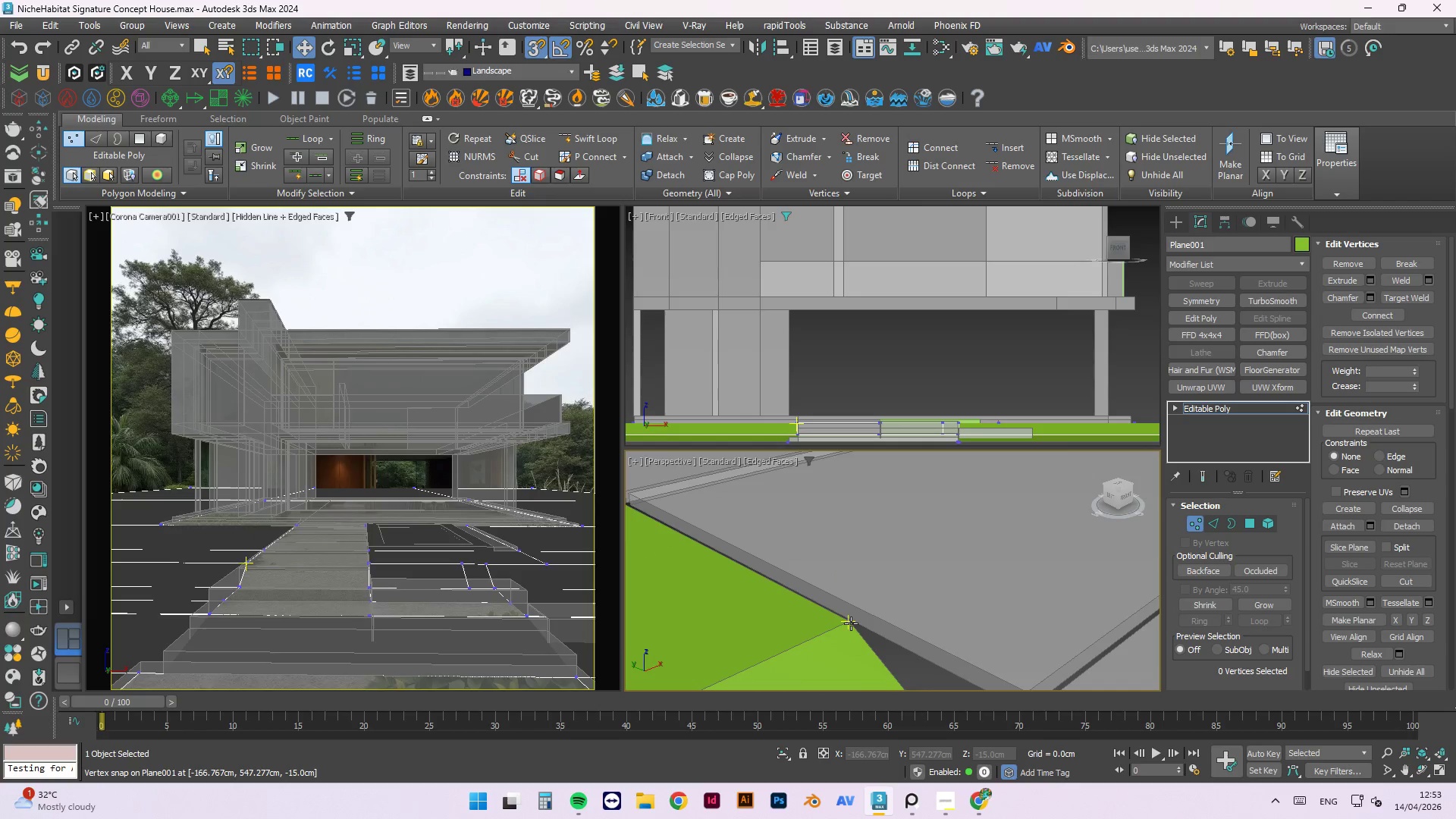 
left_click([851, 623])
 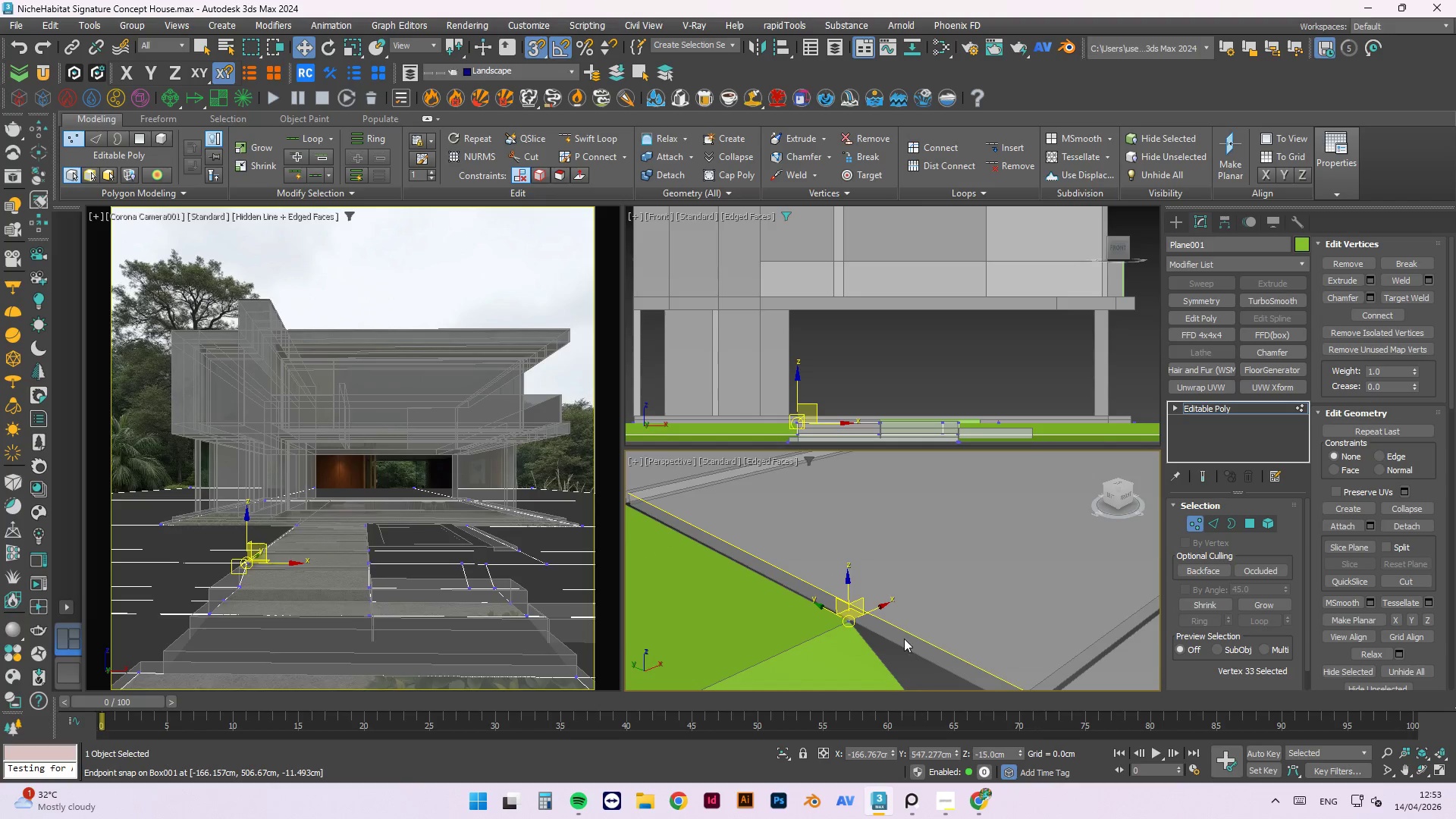 
key(Delete)
 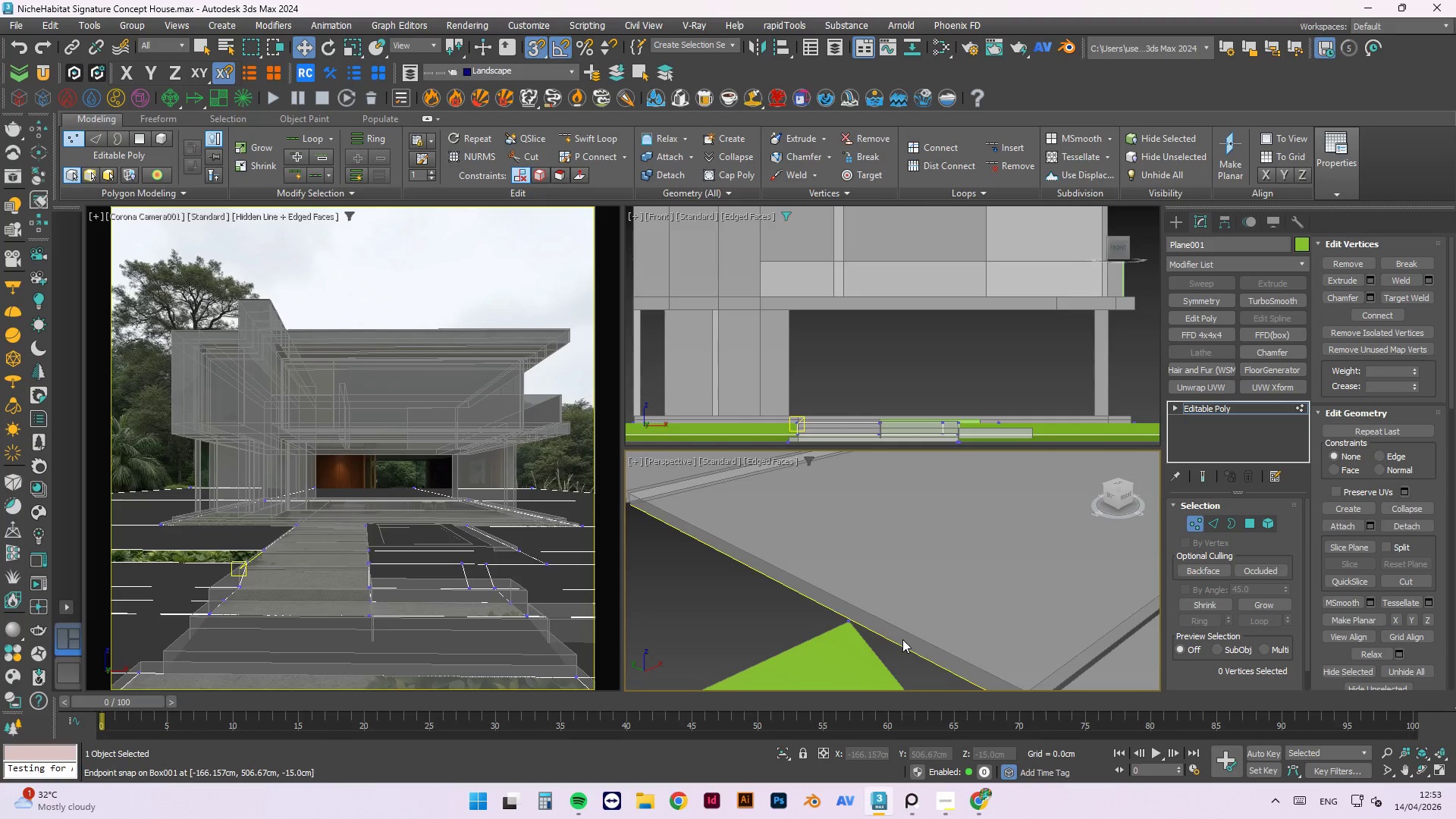 
key(Control+Z)
 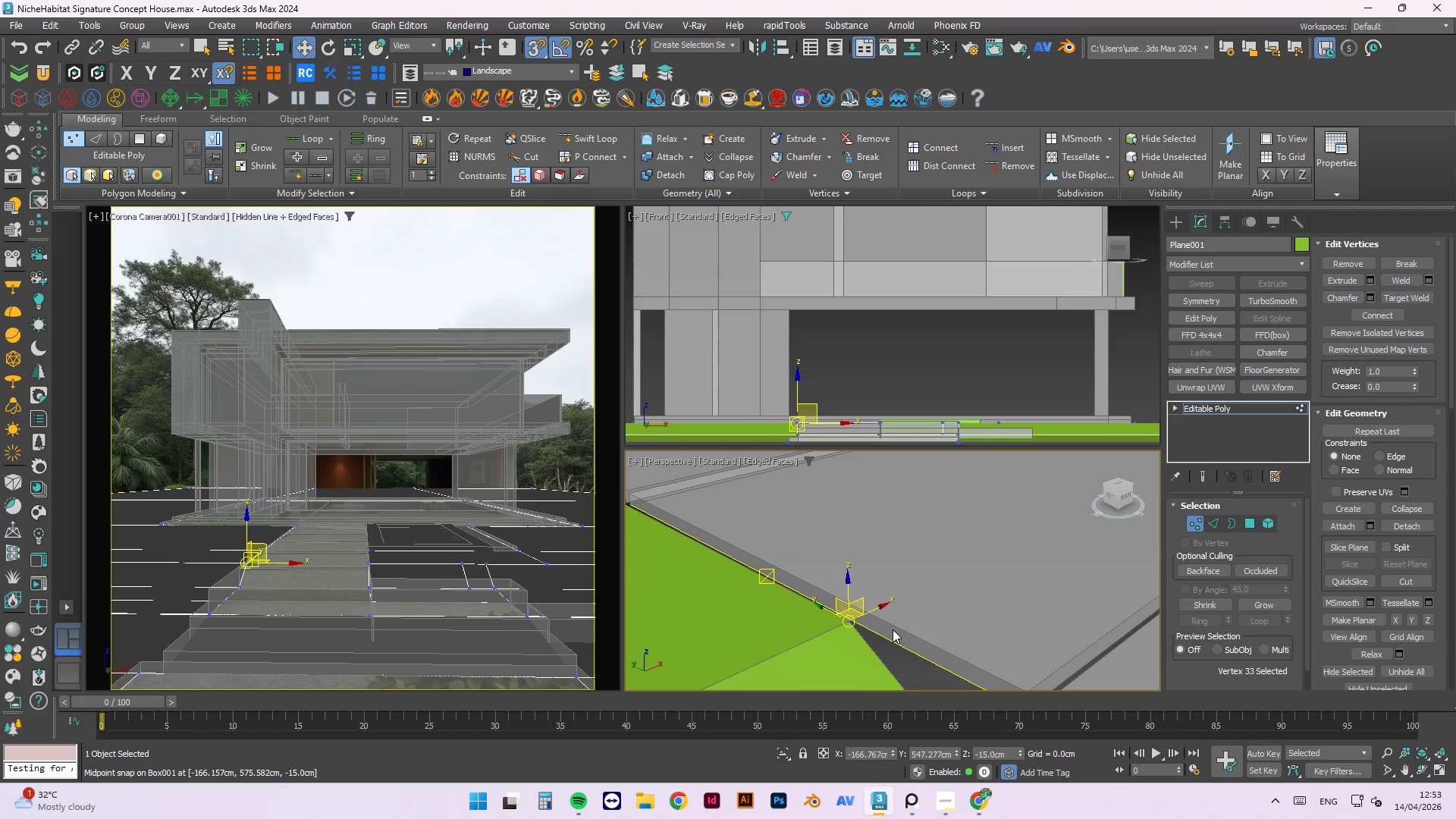 
scroll: coordinate [882, 569], scroll_direction: down, amount: 6.0
 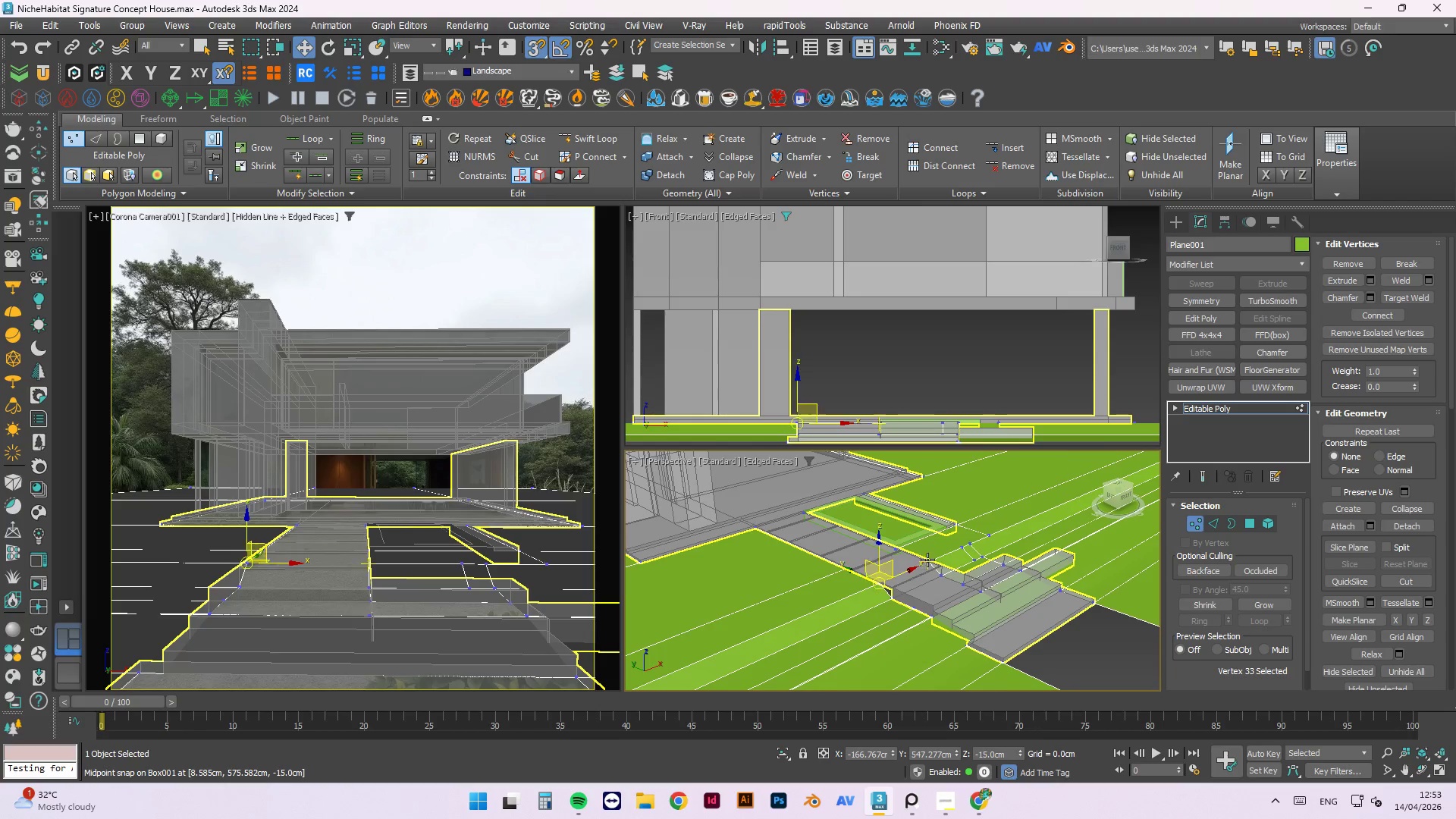 
scroll: coordinate [957, 554], scroll_direction: up, amount: 2.0
 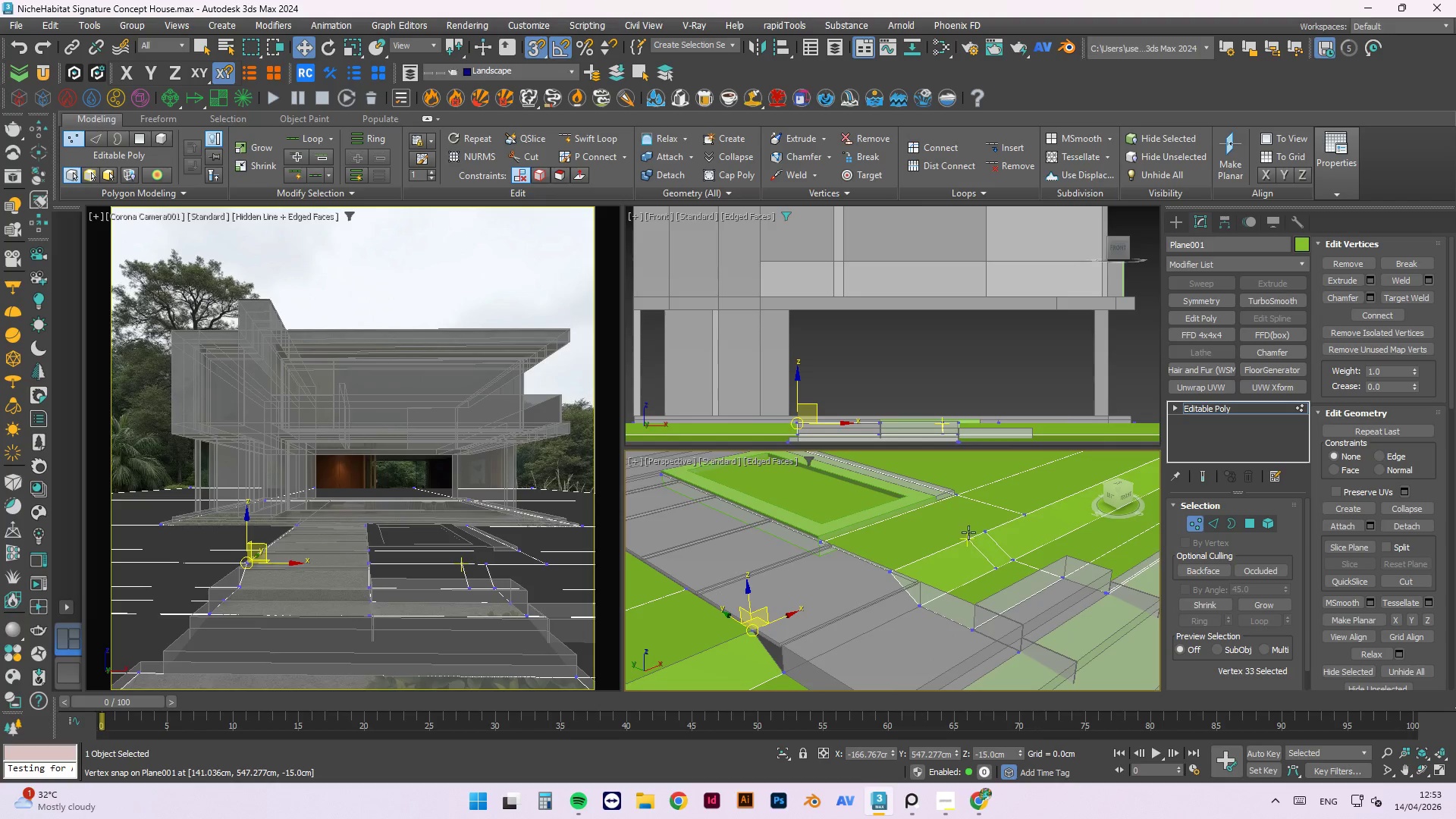 
scroll: coordinate [835, 595], scroll_direction: down, amount: 2.0
 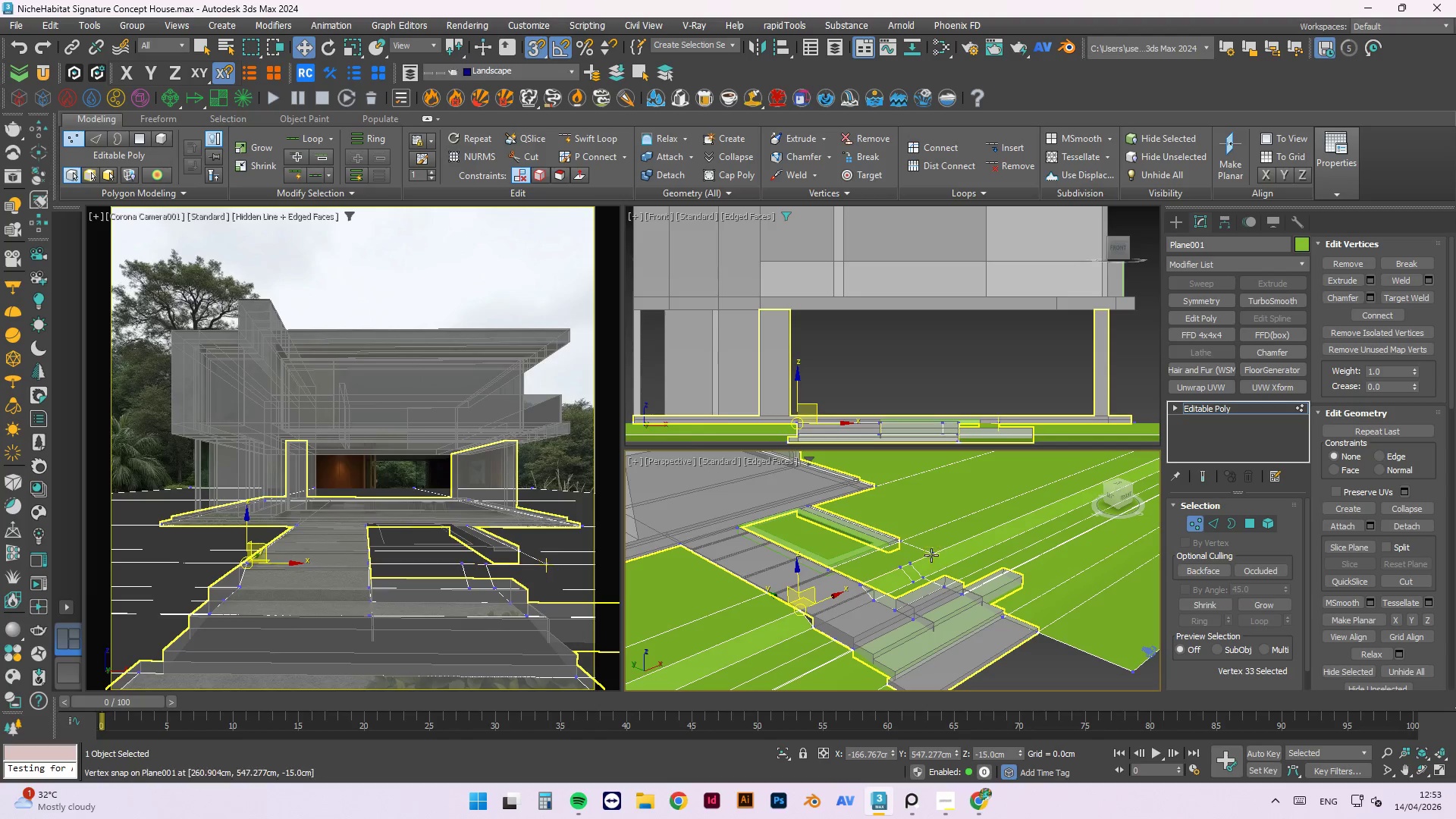 
left_click([978, 638])
 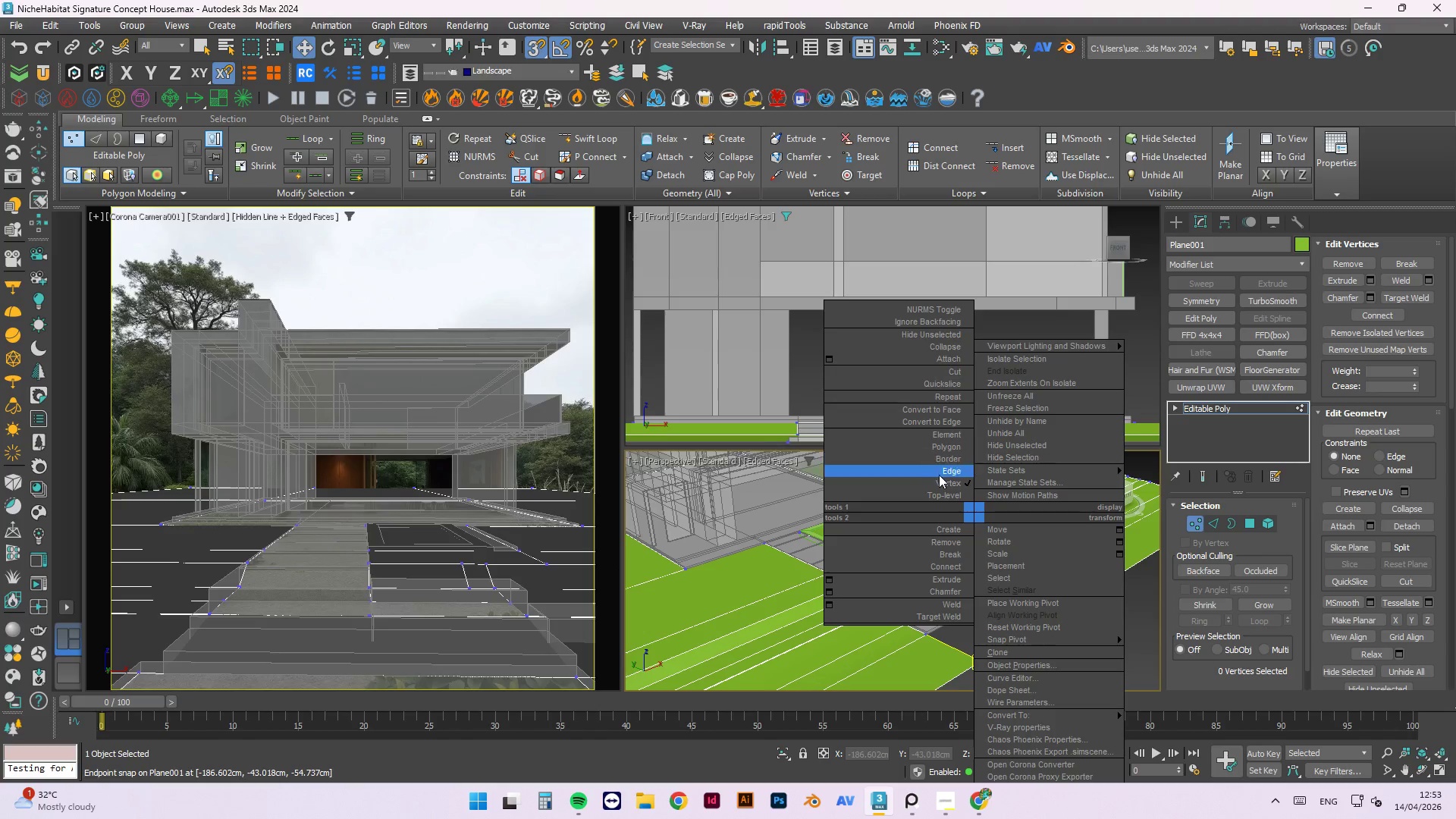 
scroll: coordinate [930, 541], scroll_direction: down, amount: 1.0
 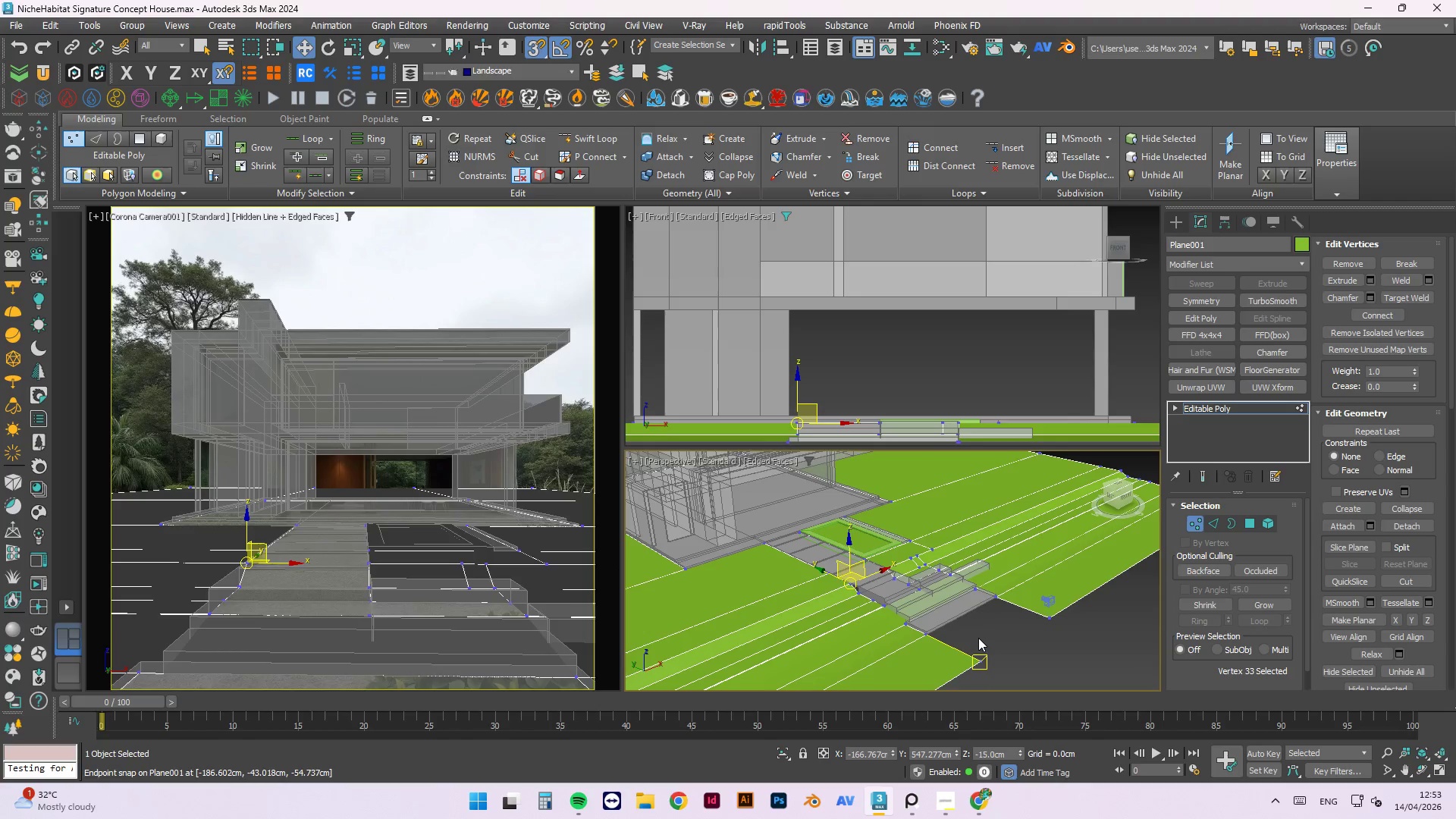 
left_click_drag(start_coordinate=[942, 491], to_coordinate=[942, 613])
 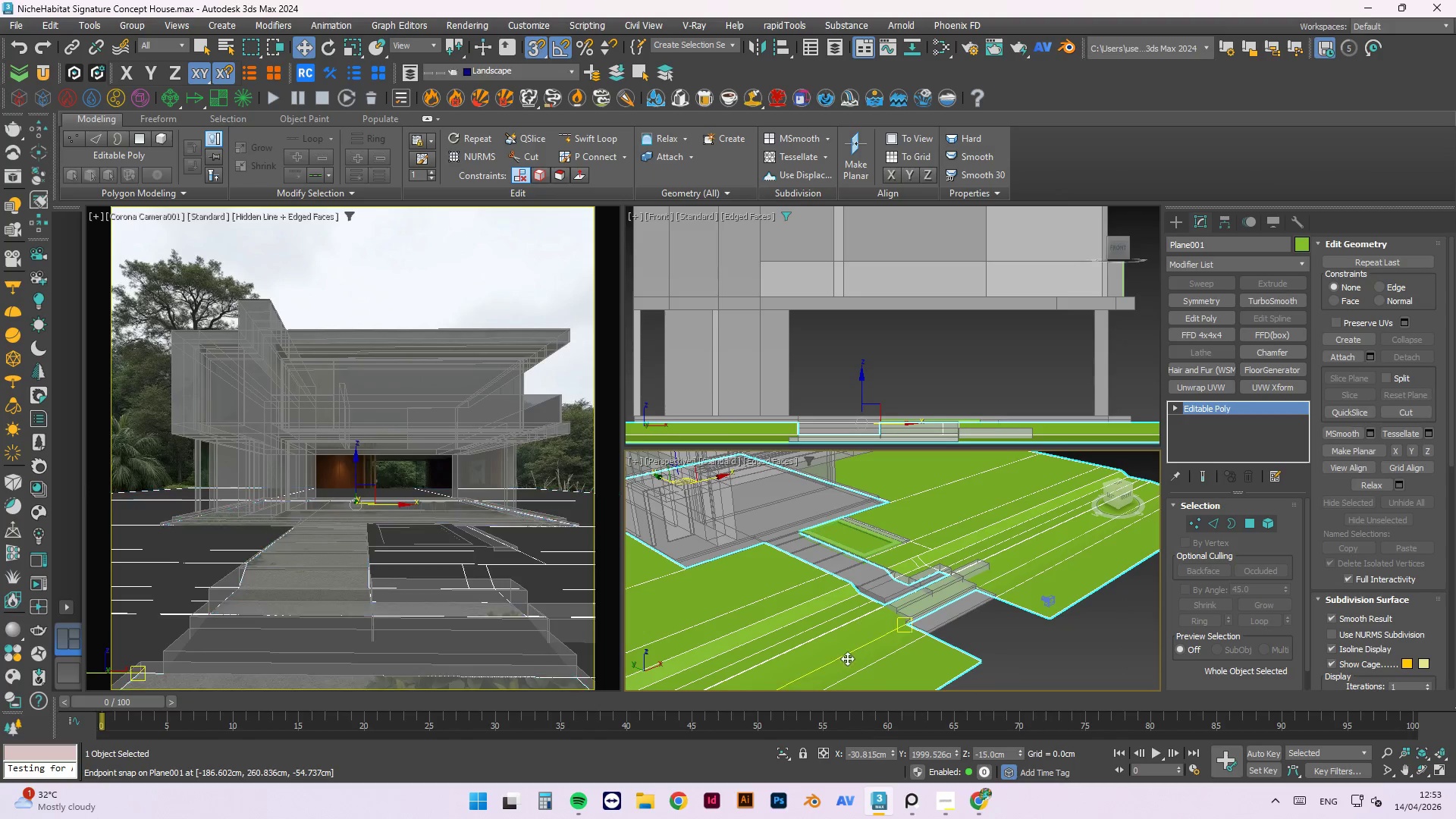 
scroll: coordinate [849, 601], scroll_direction: up, amount: 3.0
 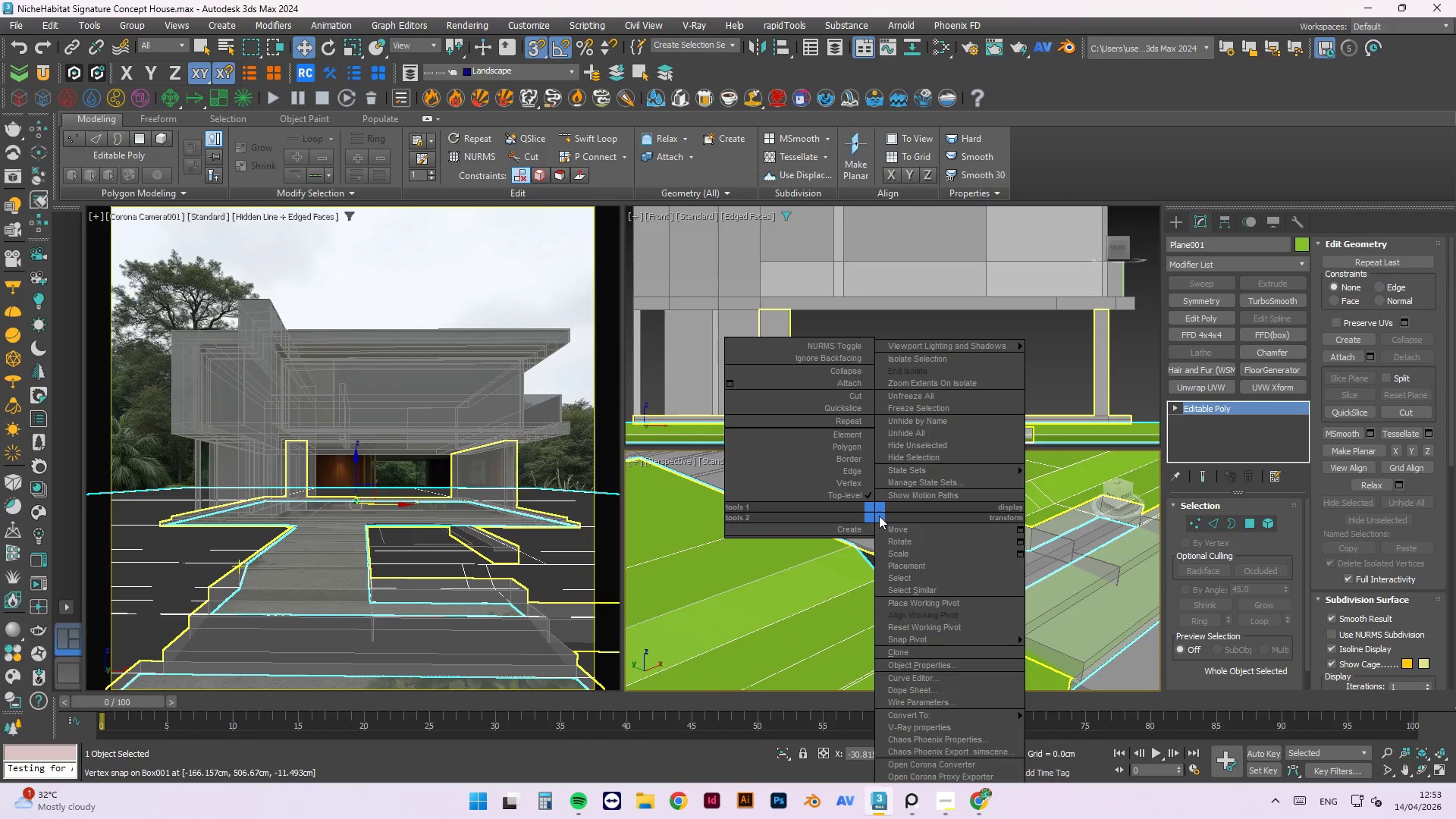 
key(Escape)
 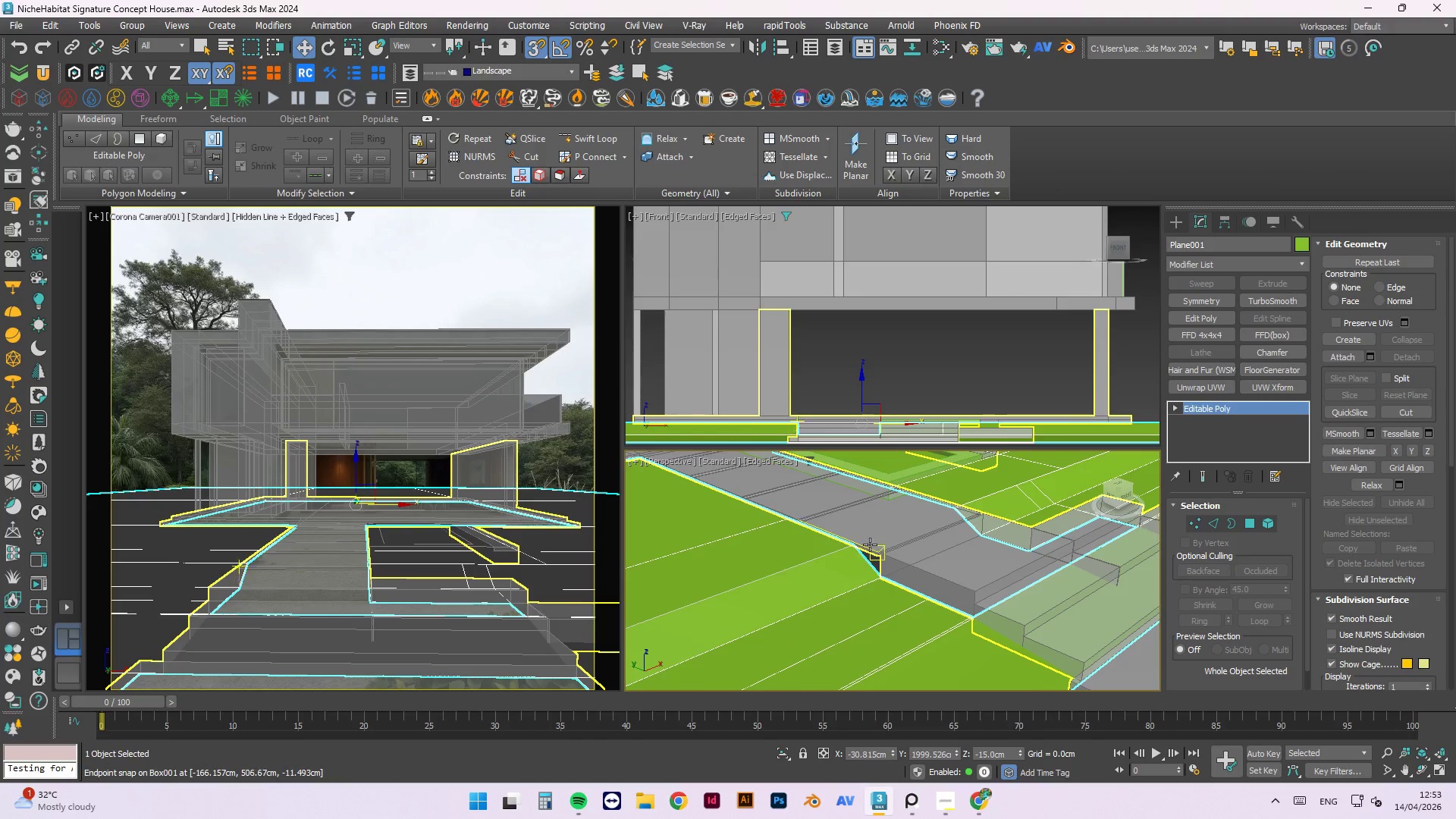 
left_click([871, 541])
 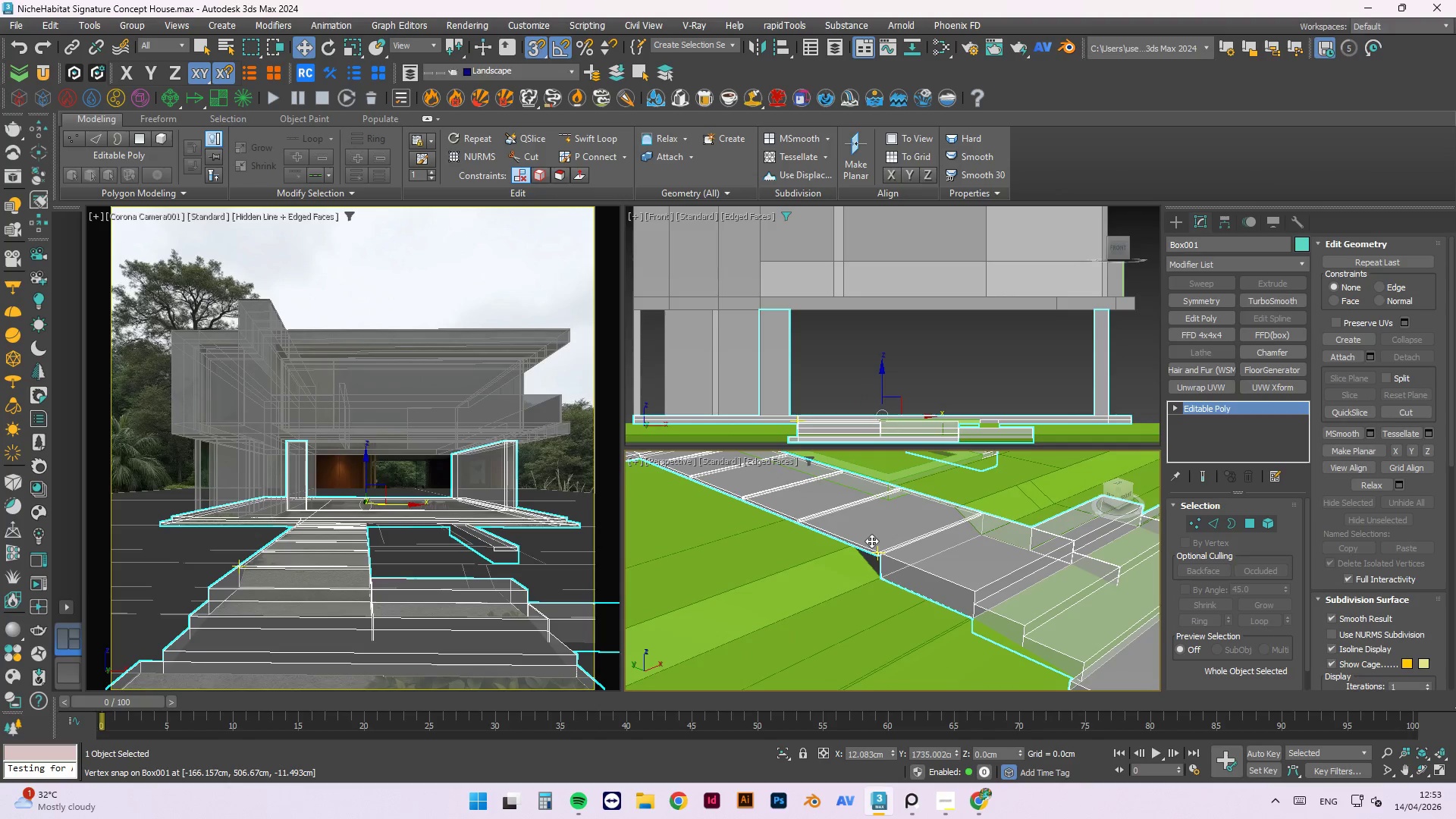 
scroll: coordinate [879, 535], scroll_direction: down, amount: 1.0
 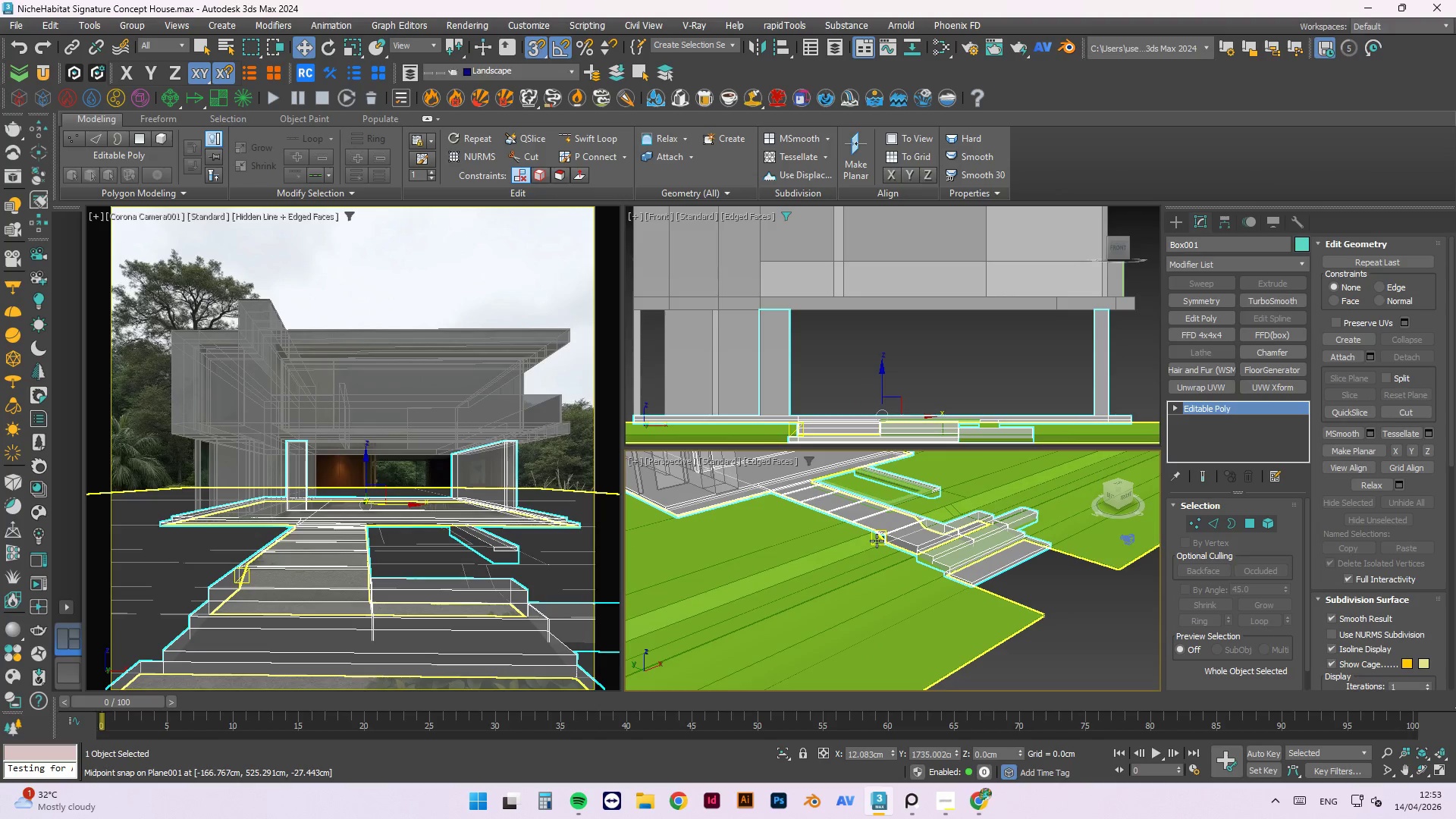 
hold_key(key=AltLeft, duration=1.45)
 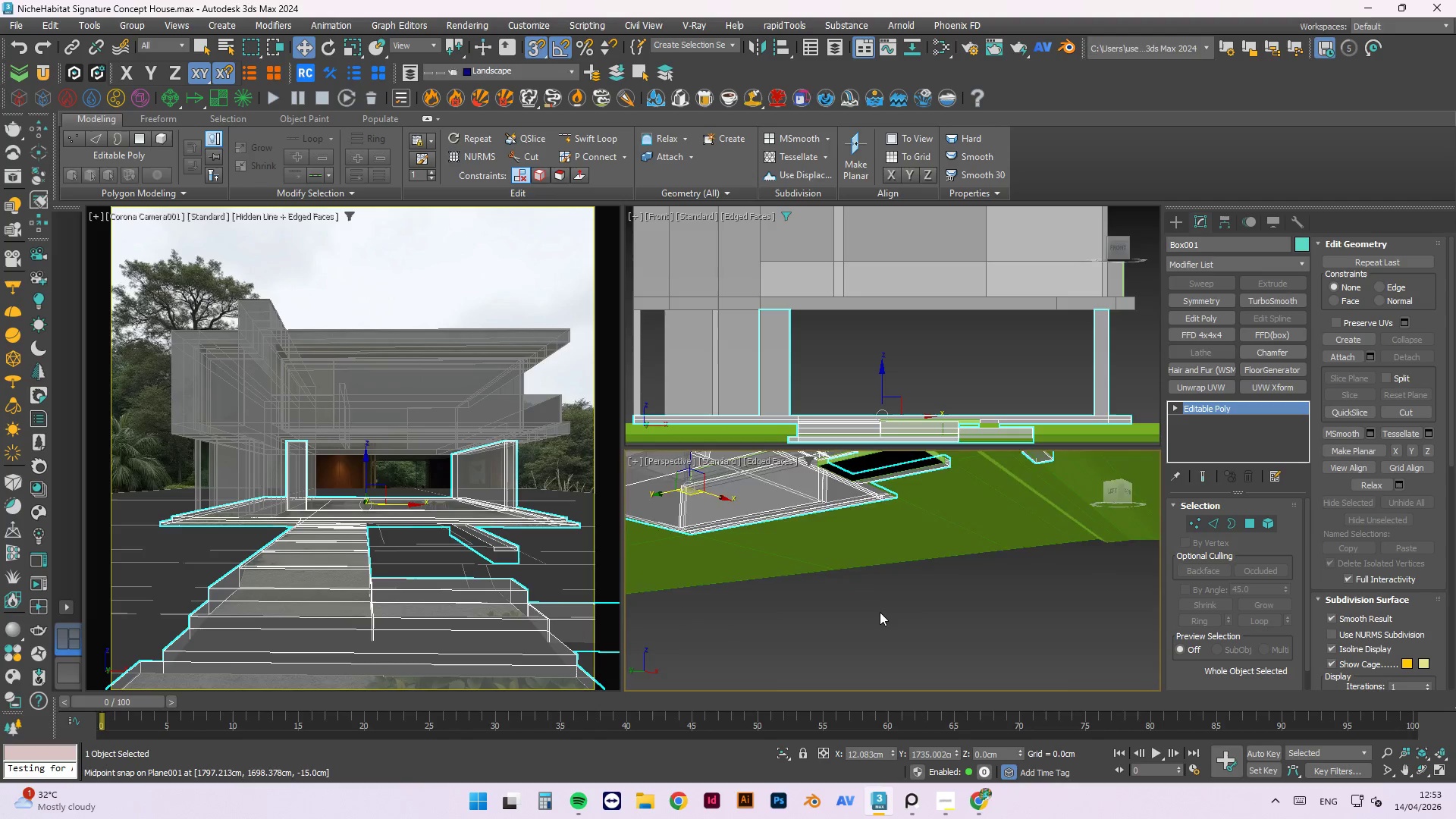 
hold_key(key=AltLeft, duration=1.5)
 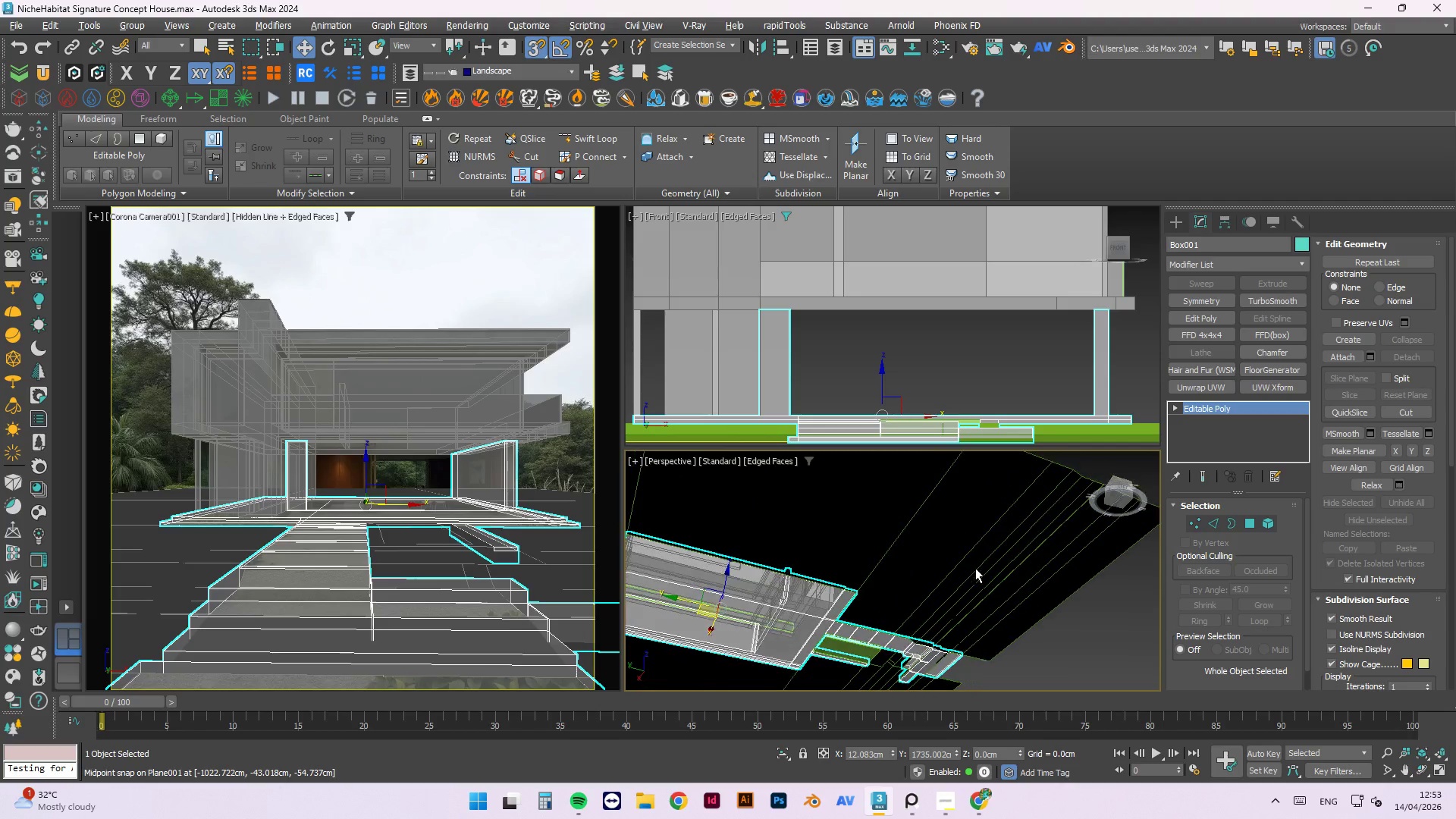 
scroll: coordinate [883, 569], scroll_direction: down, amount: 1.0
 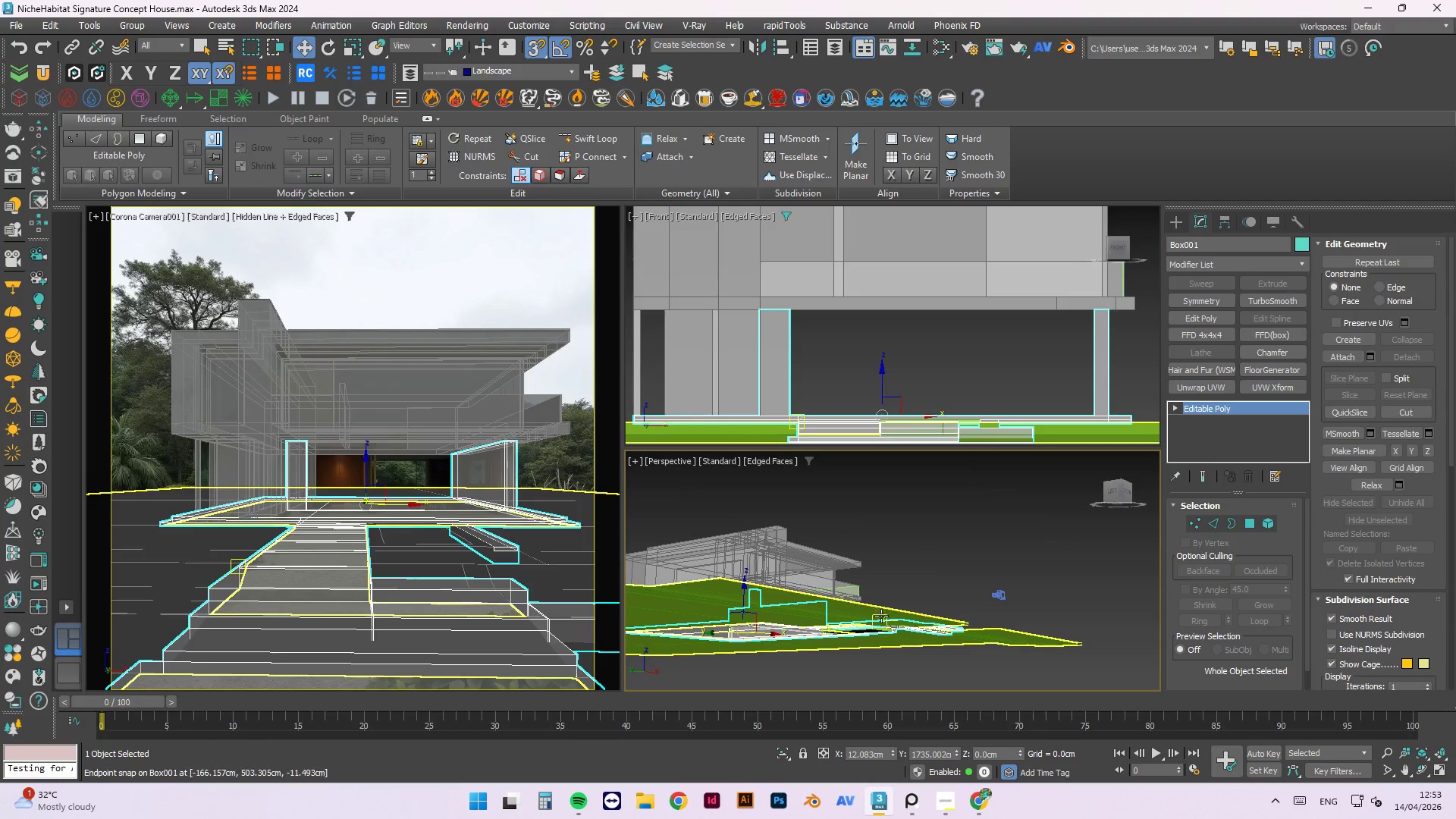 
hold_key(key=AltLeft, duration=0.69)
 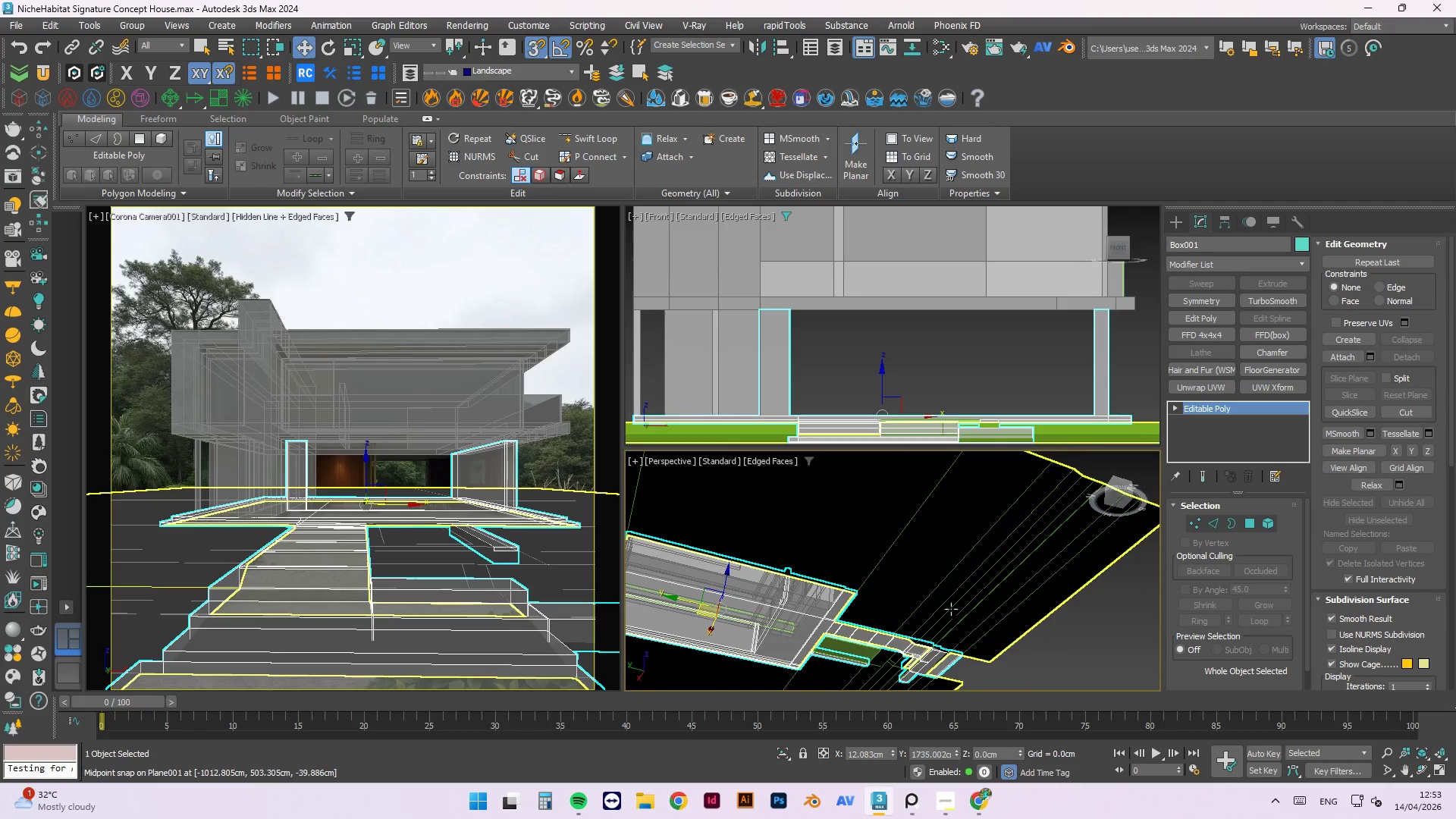 
scroll: coordinate [866, 645], scroll_direction: up, amount: 3.0
 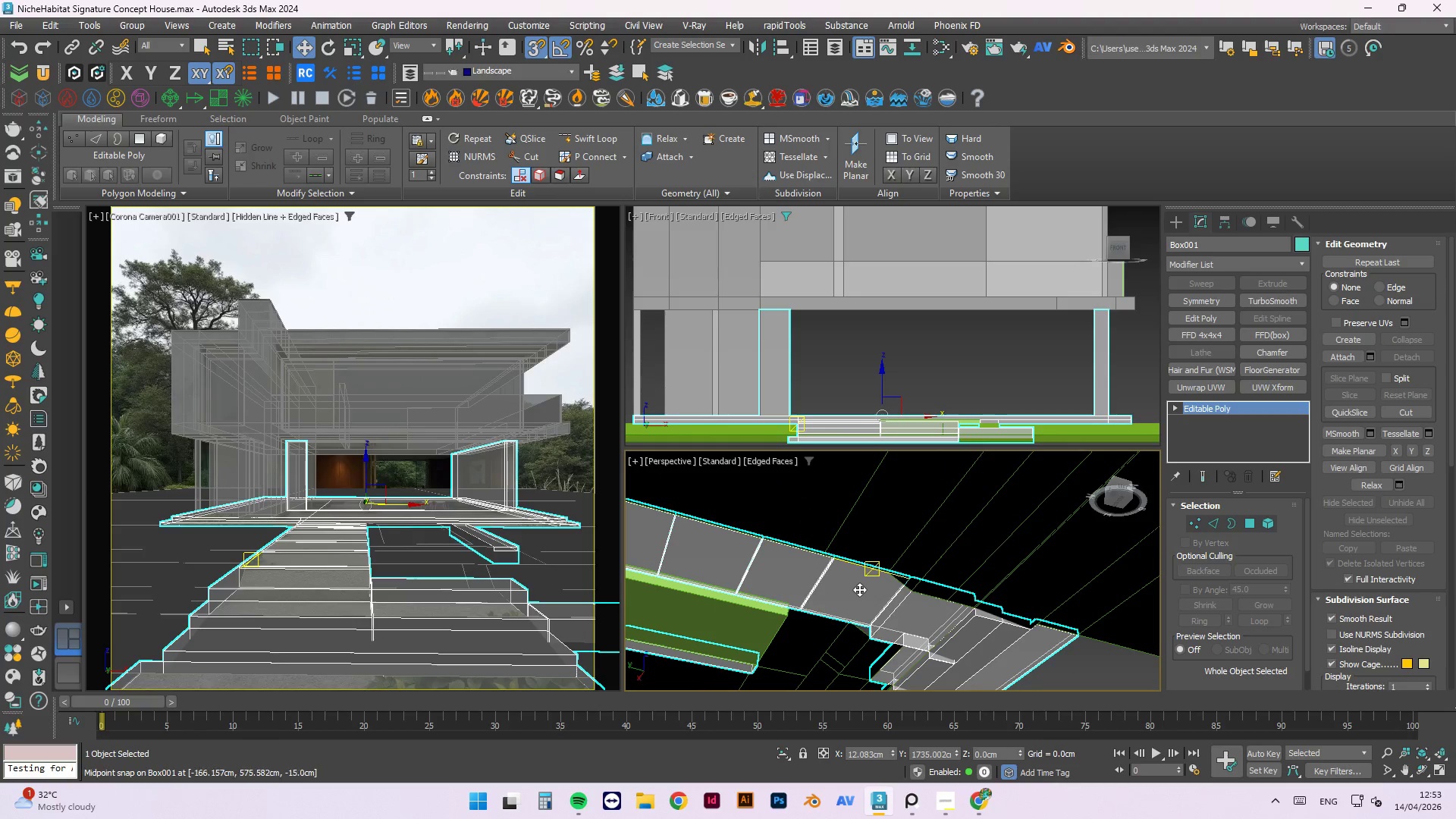 
hold_key(key=AltLeft, duration=1.5)
 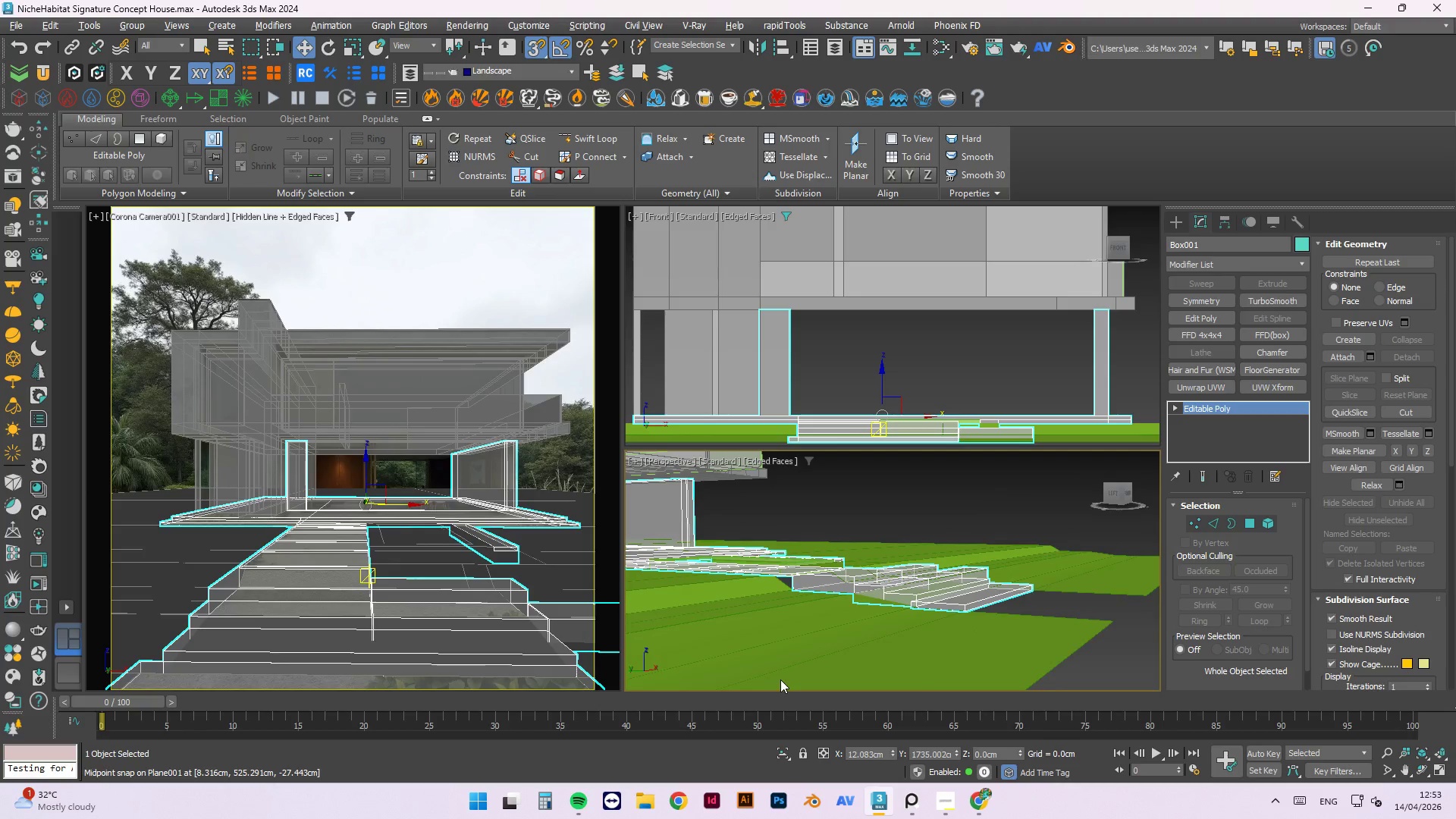 
scroll: coordinate [859, 604], scroll_direction: down, amount: 1.0
 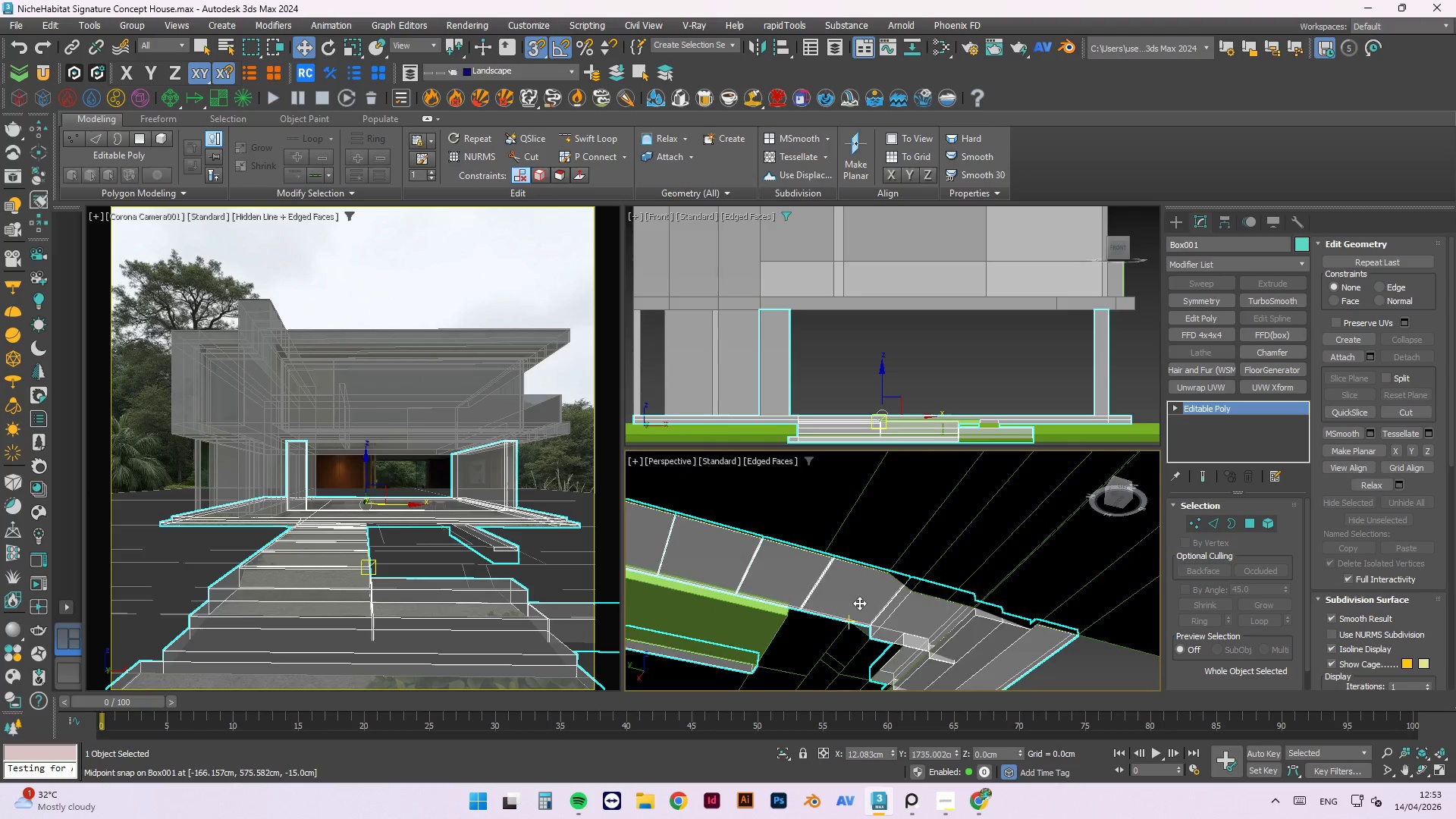 
hold_key(key=AltLeft, duration=0.59)
 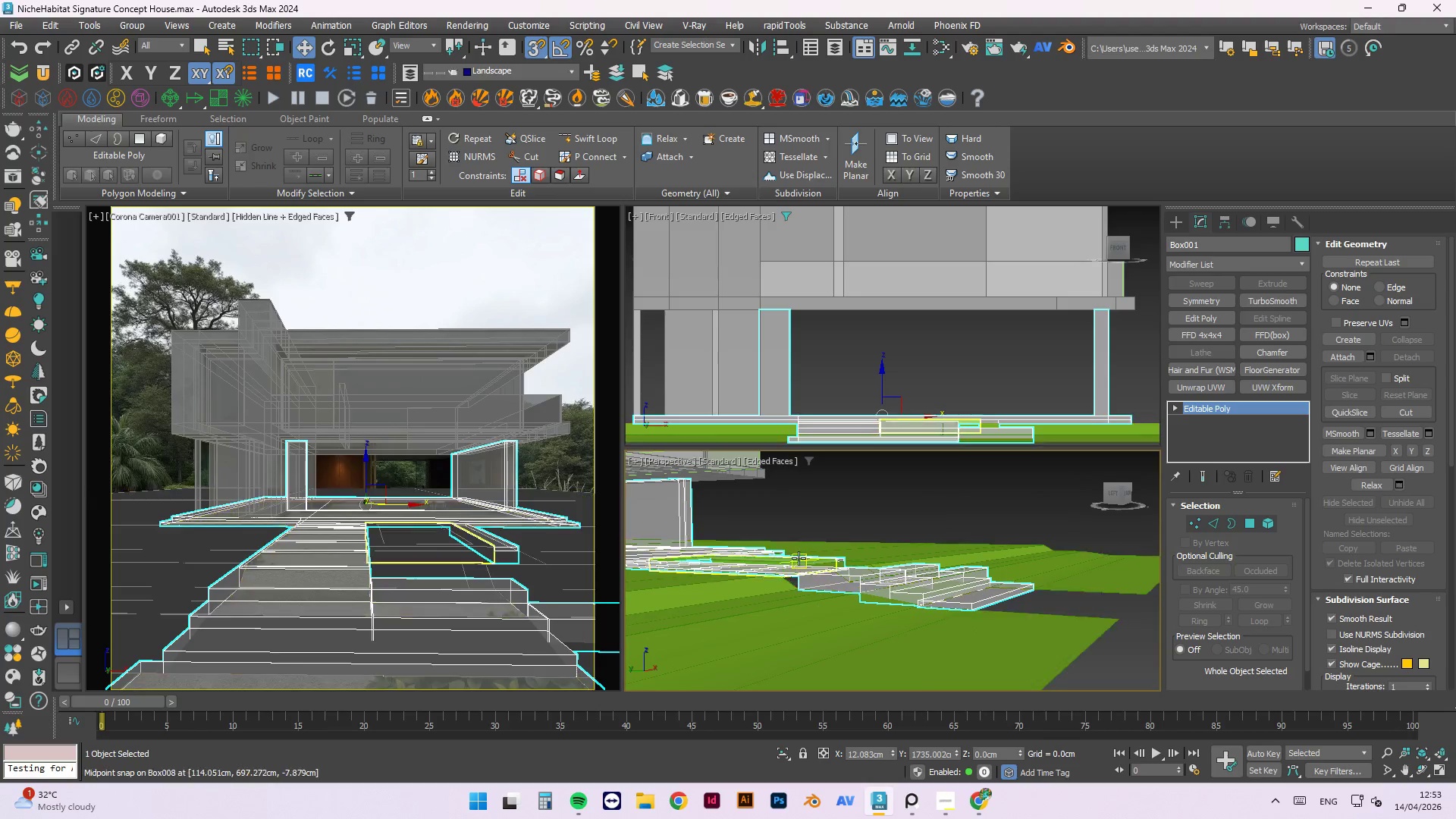 
scroll: coordinate [783, 555], scroll_direction: up, amount: 2.0
 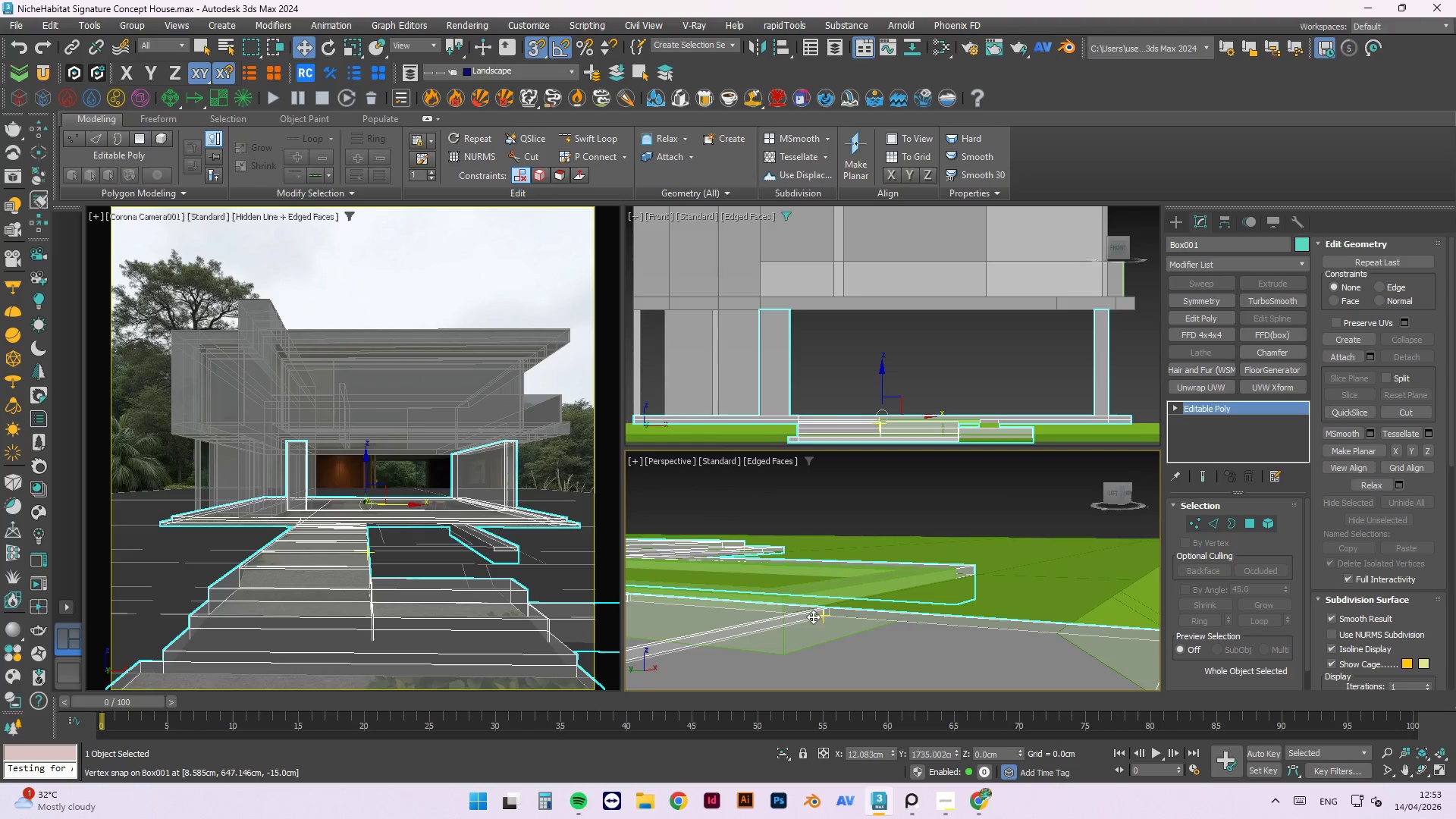 
scroll: coordinate [840, 557], scroll_direction: down, amount: 2.0
 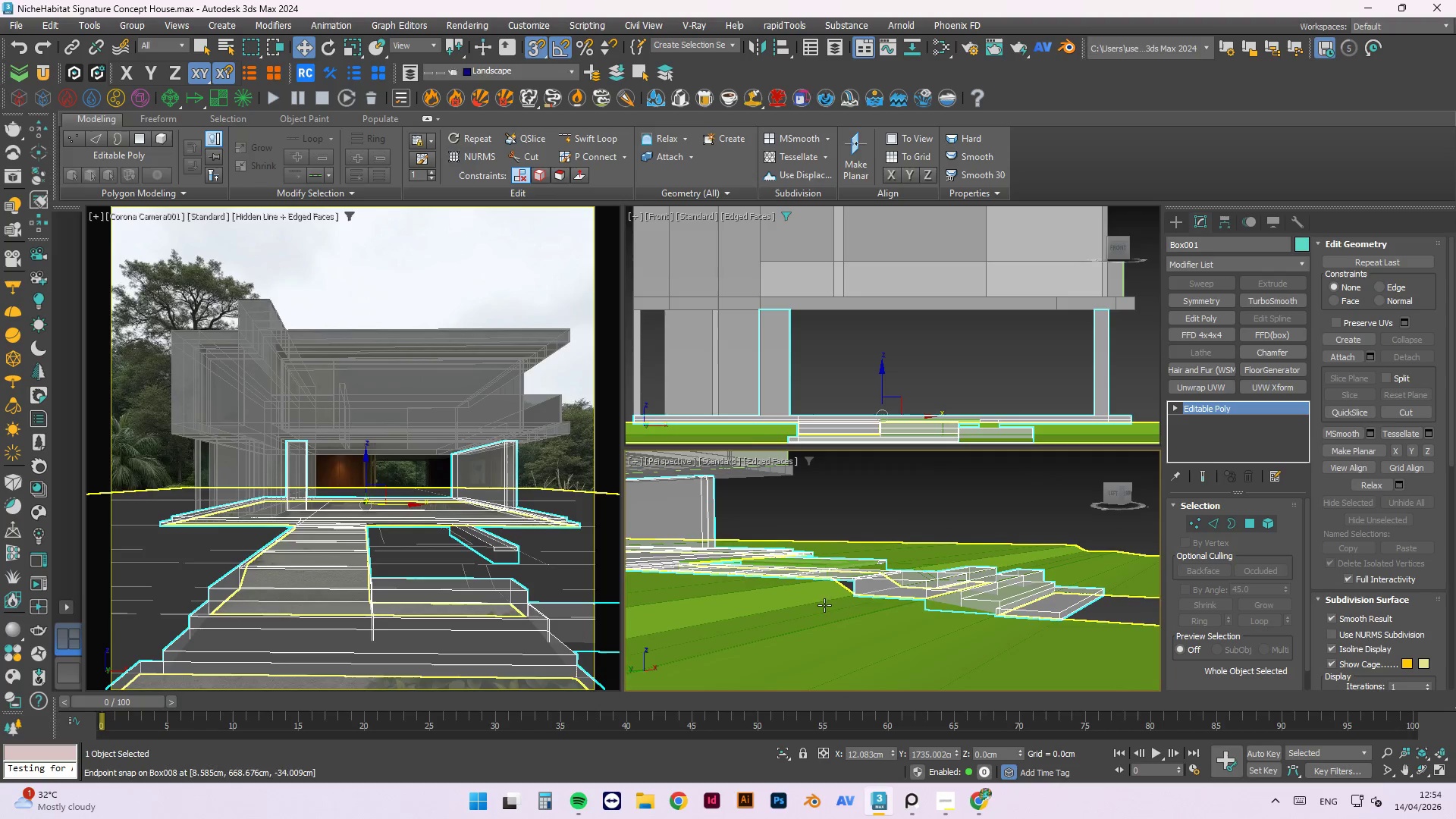 
scroll: coordinate [840, 582], scroll_direction: none, amount: 0.0
 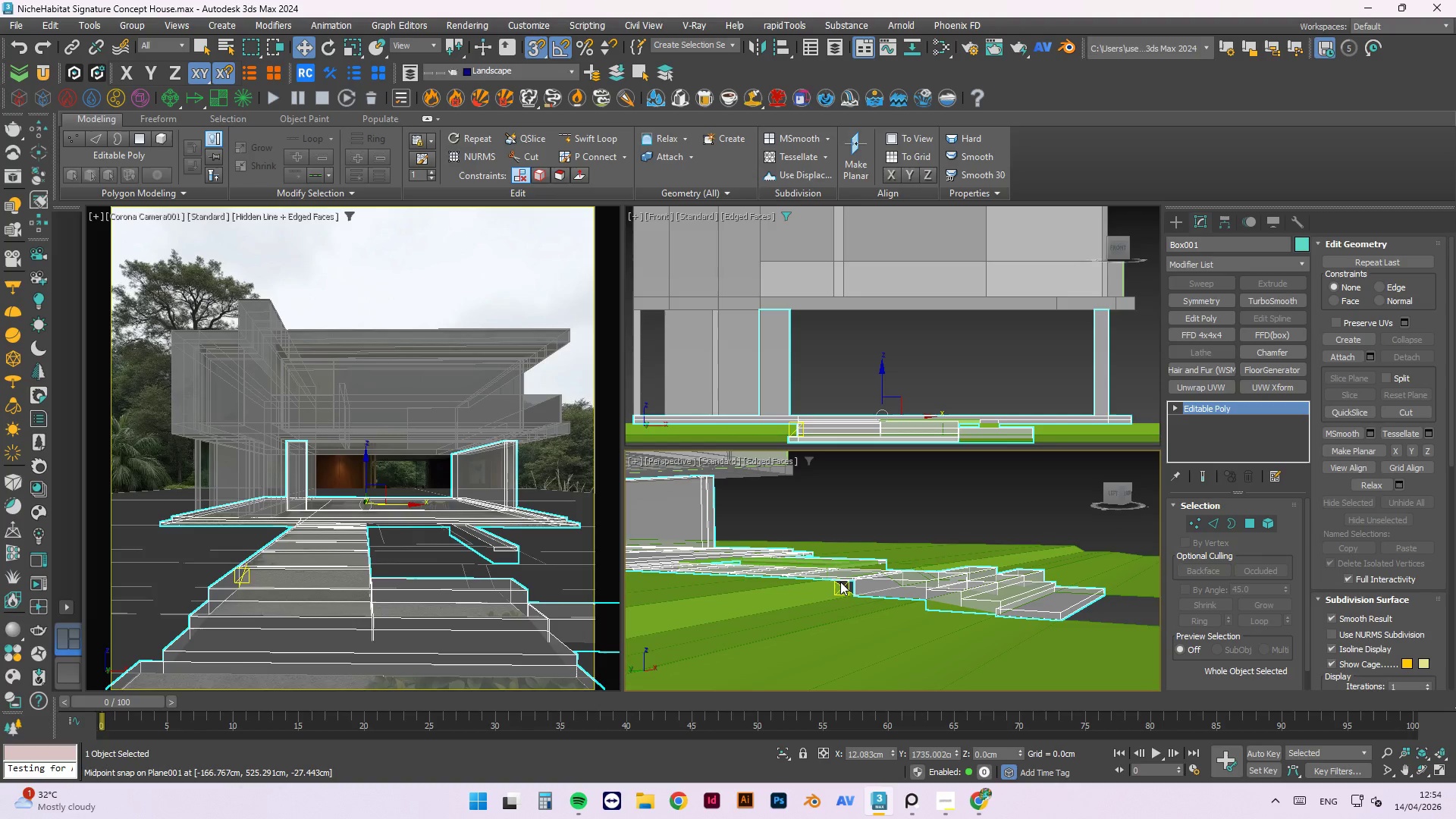 
key(4)
 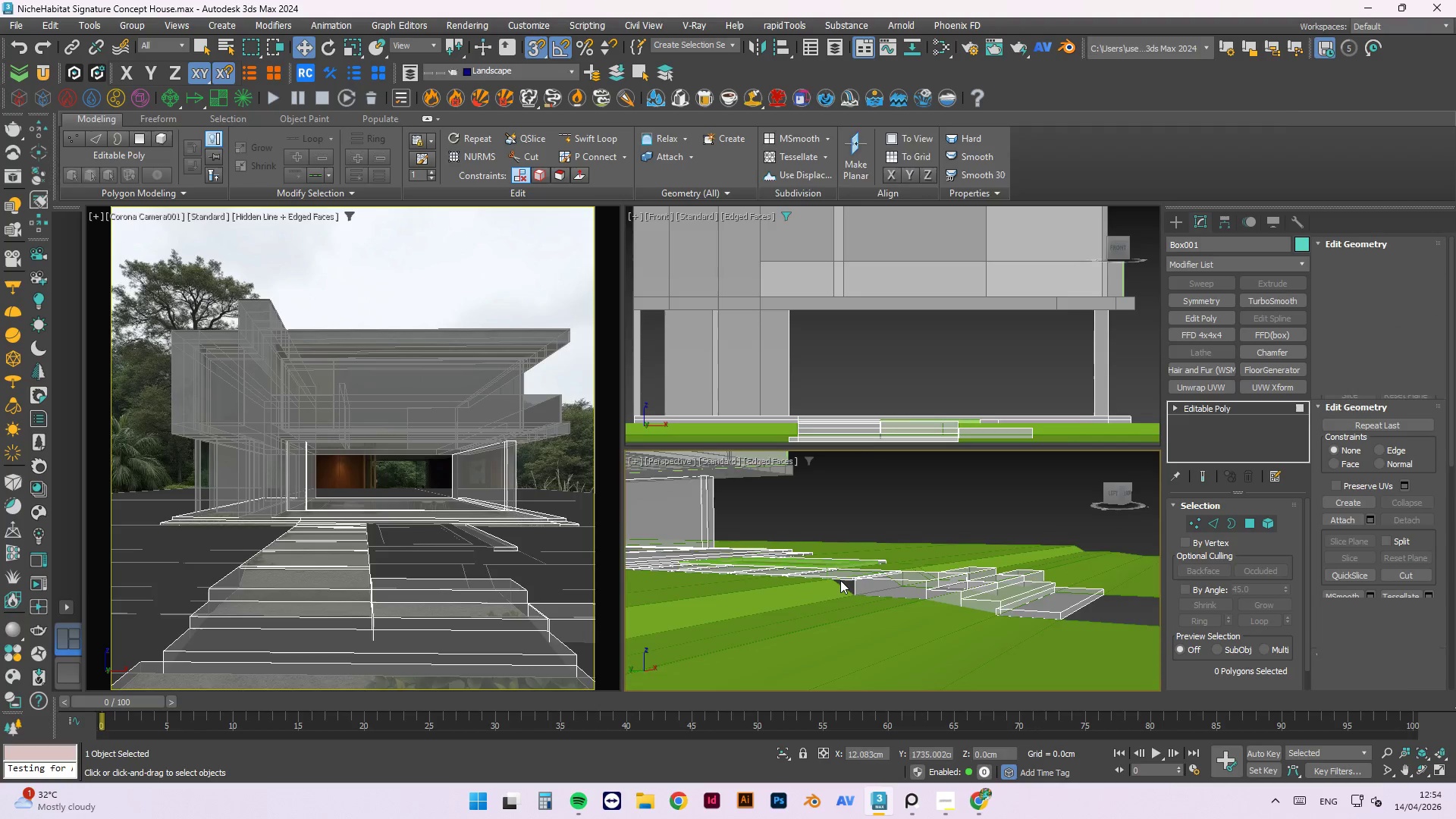 
scroll: coordinate [845, 578], scroll_direction: up, amount: 1.0
 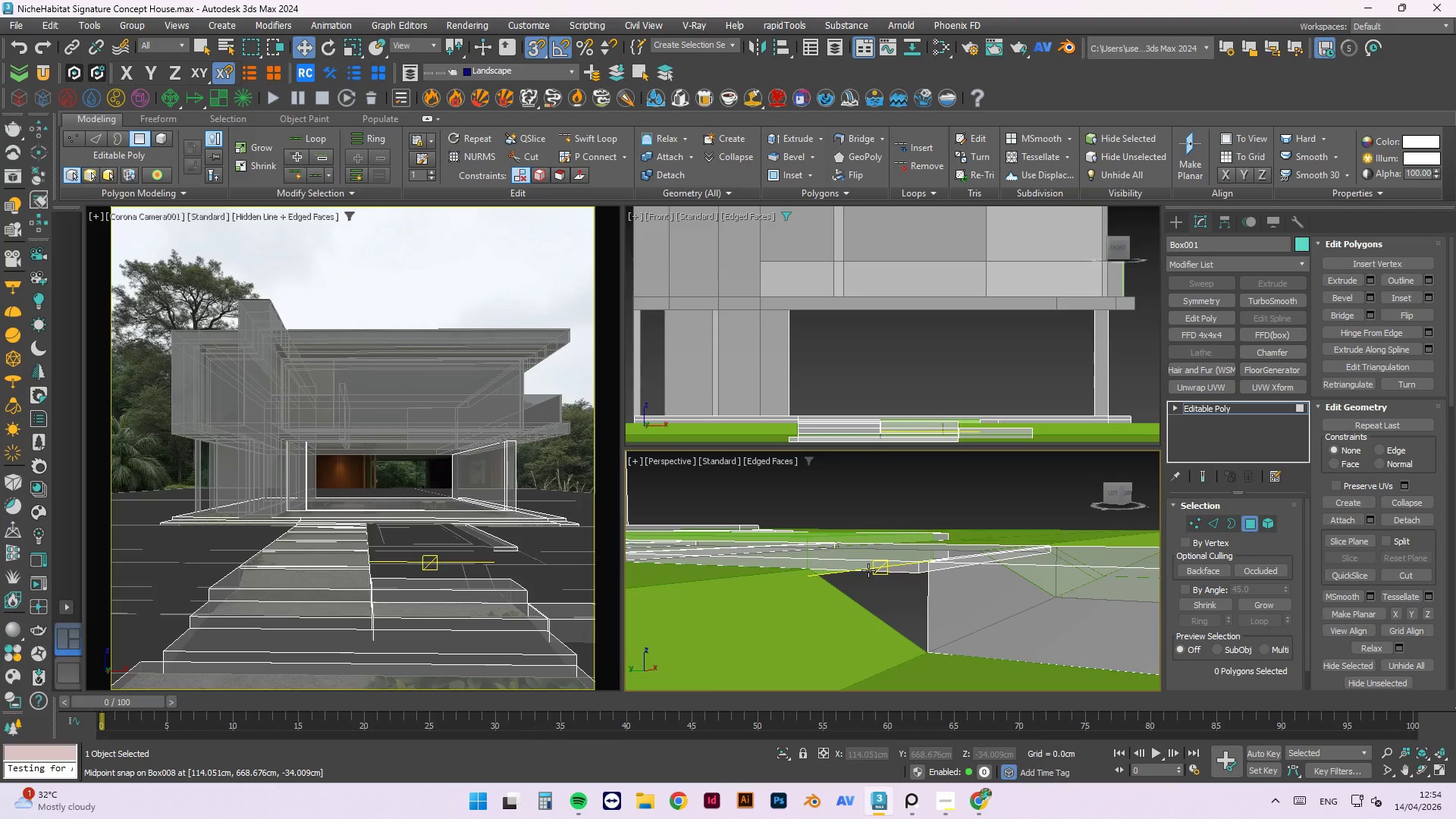 
hold_key(key=AltLeft, duration=0.92)
 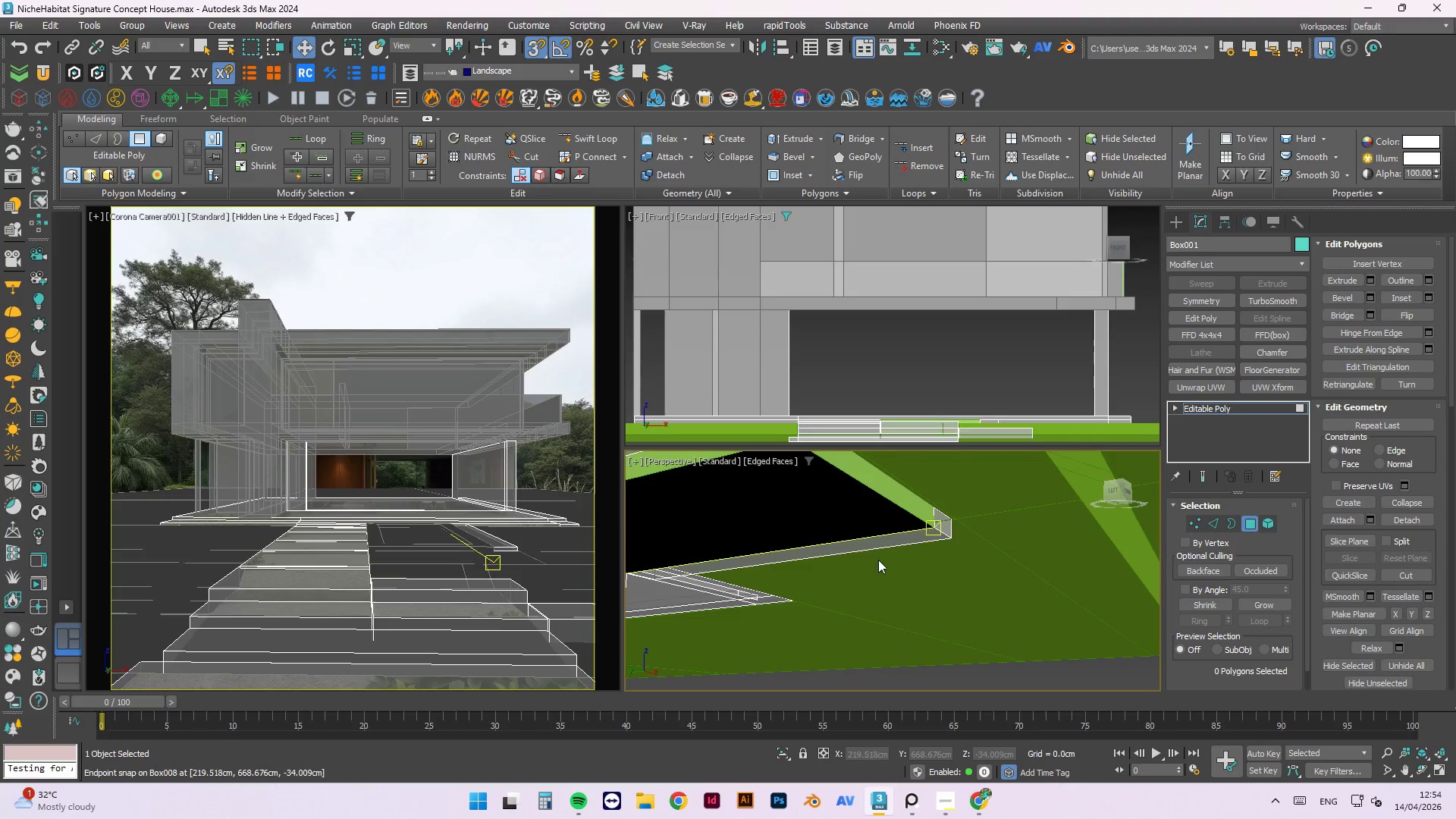 
scroll: coordinate [923, 557], scroll_direction: down, amount: 2.0
 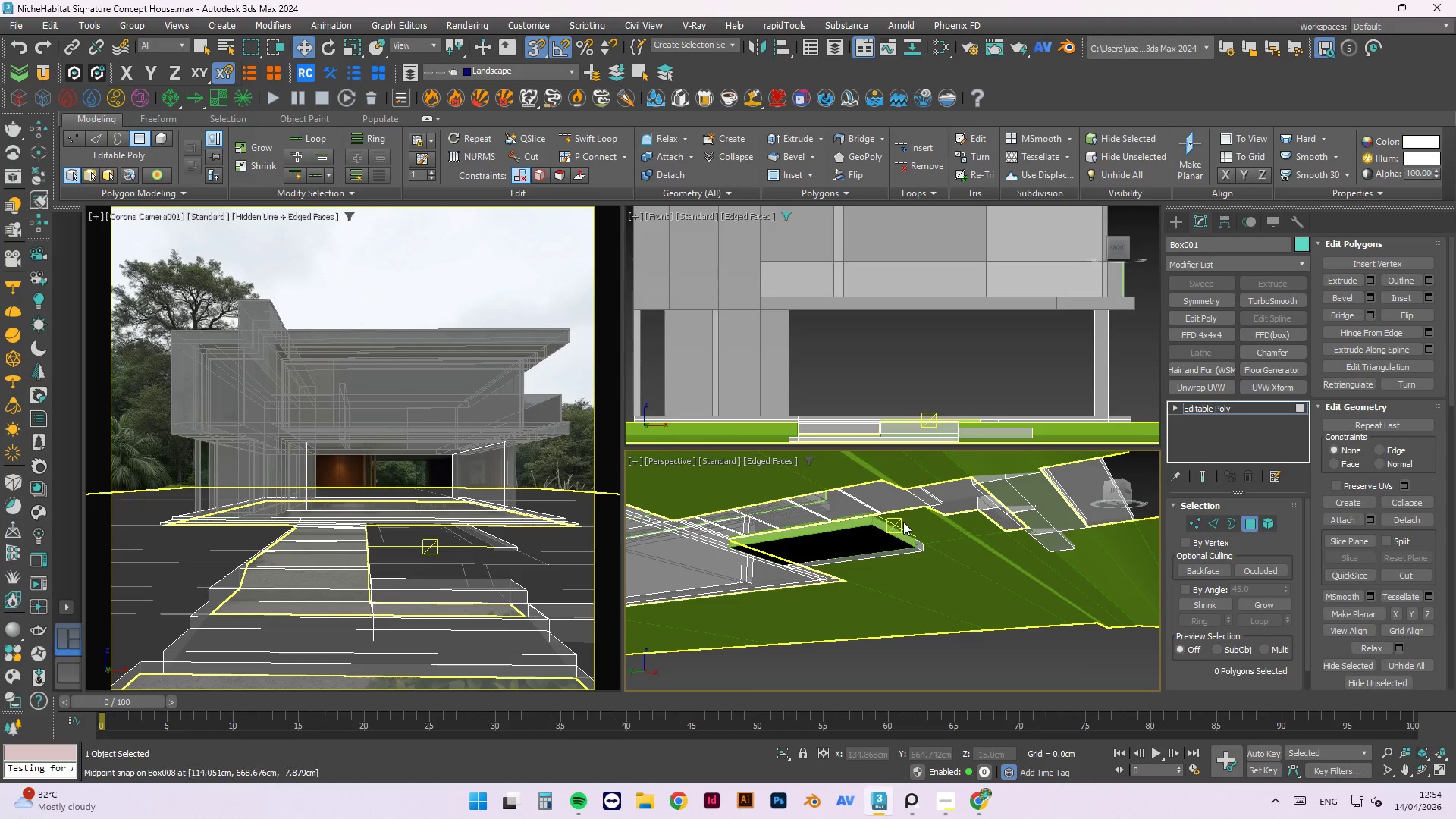 
left_click([897, 500])
 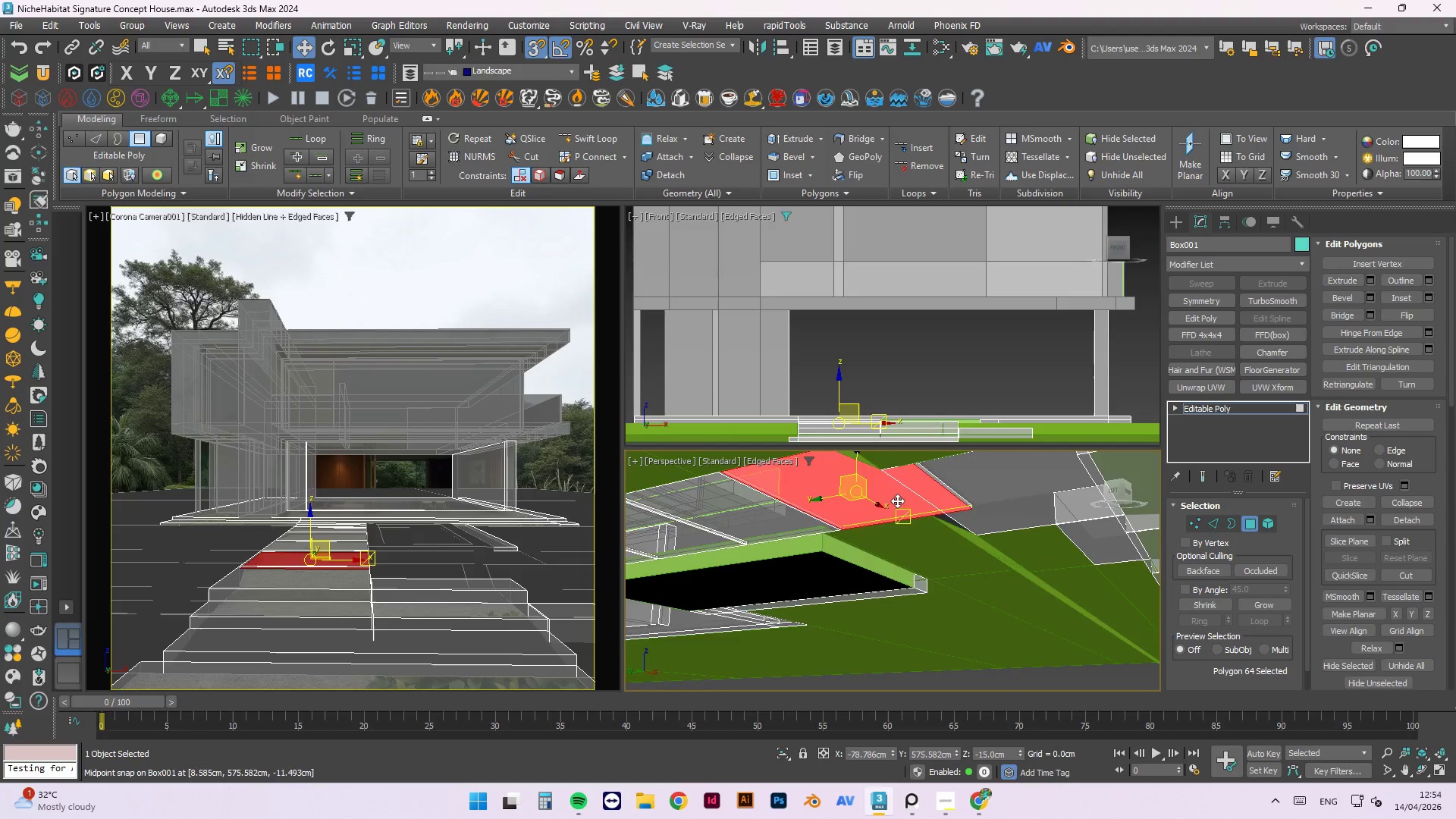 
scroll: coordinate [918, 500], scroll_direction: up, amount: 2.0
 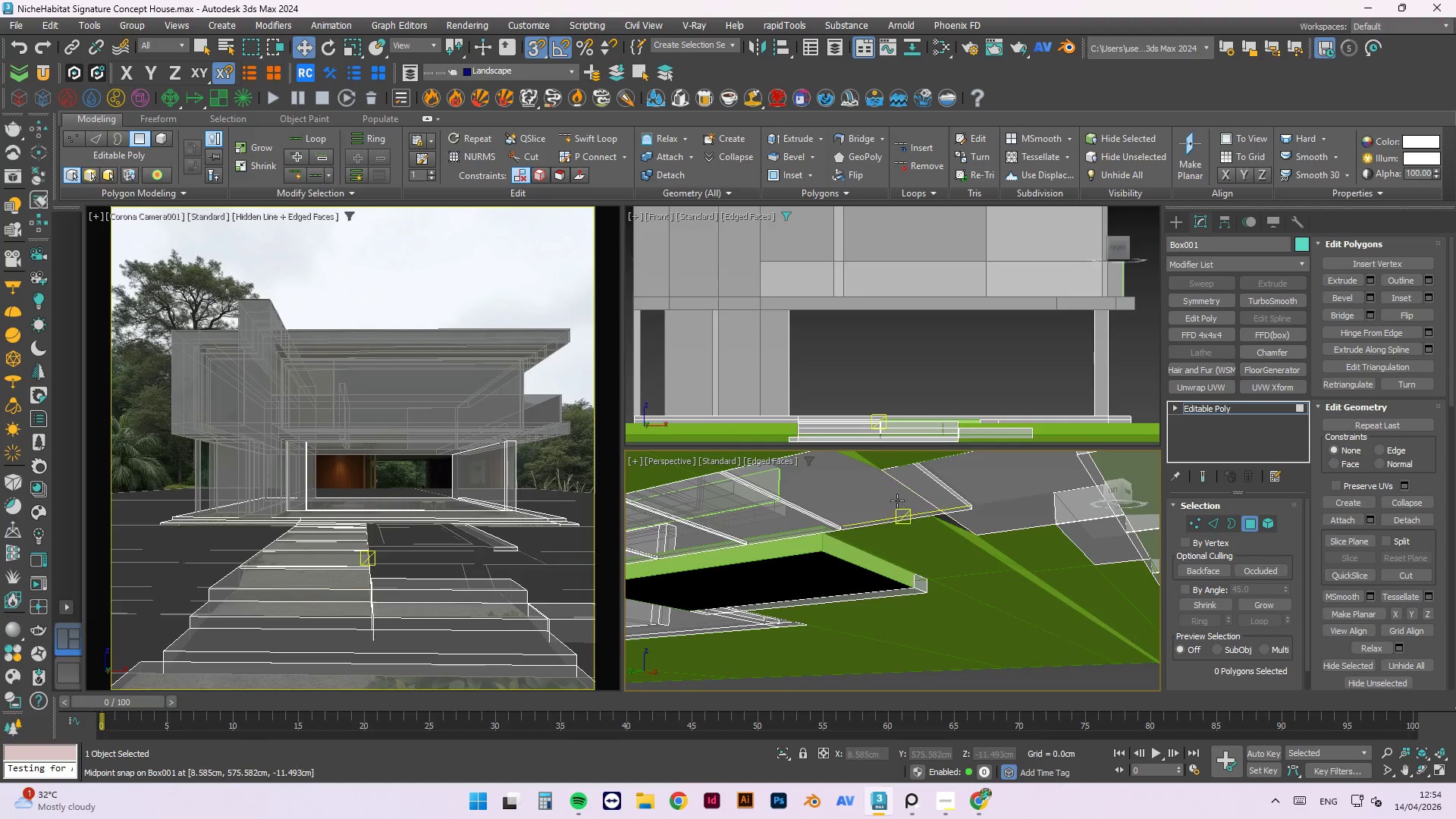 
hold_key(key=AltLeft, duration=1.06)
 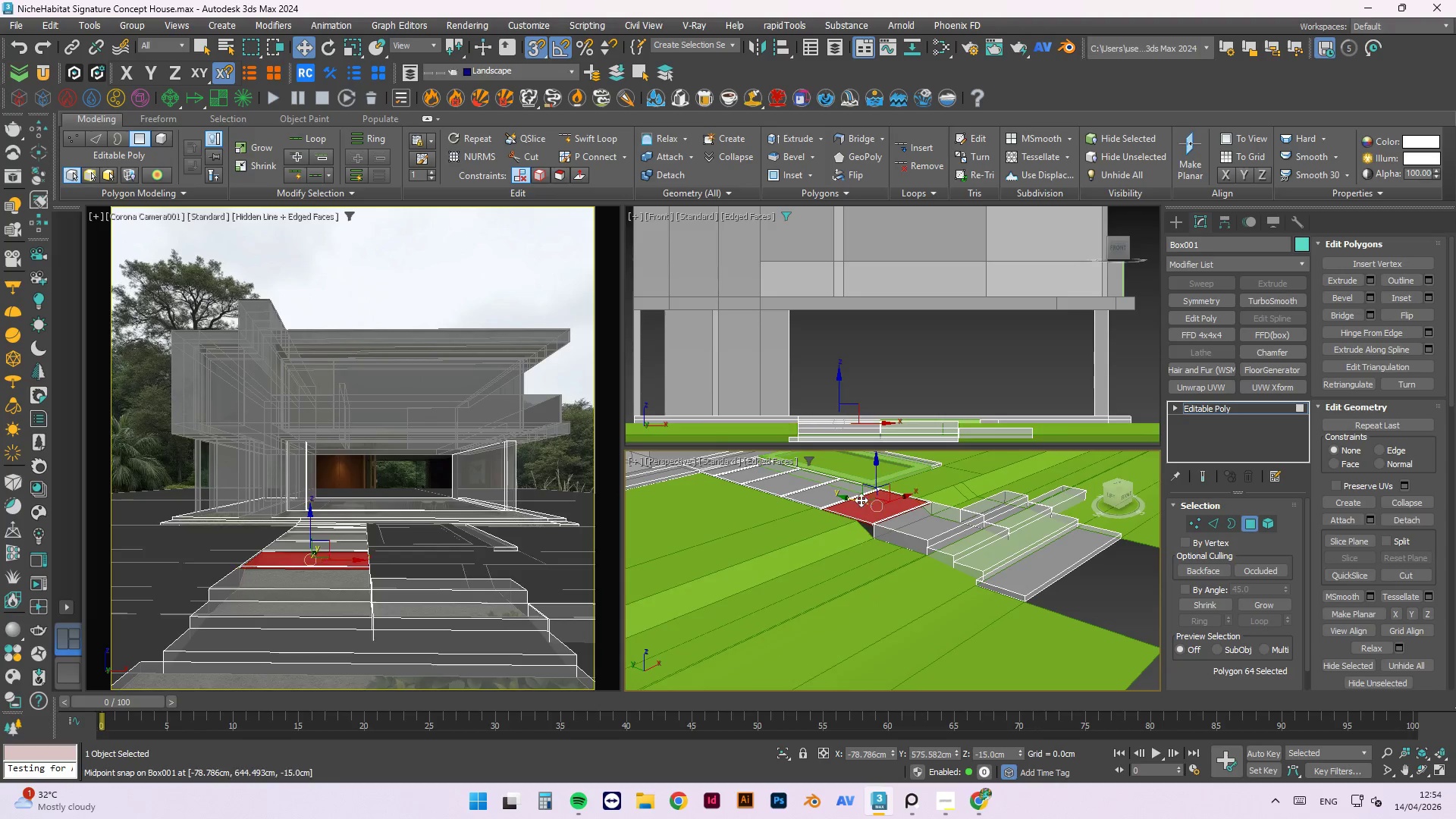 
scroll: coordinate [890, 522], scroll_direction: down, amount: 2.0
 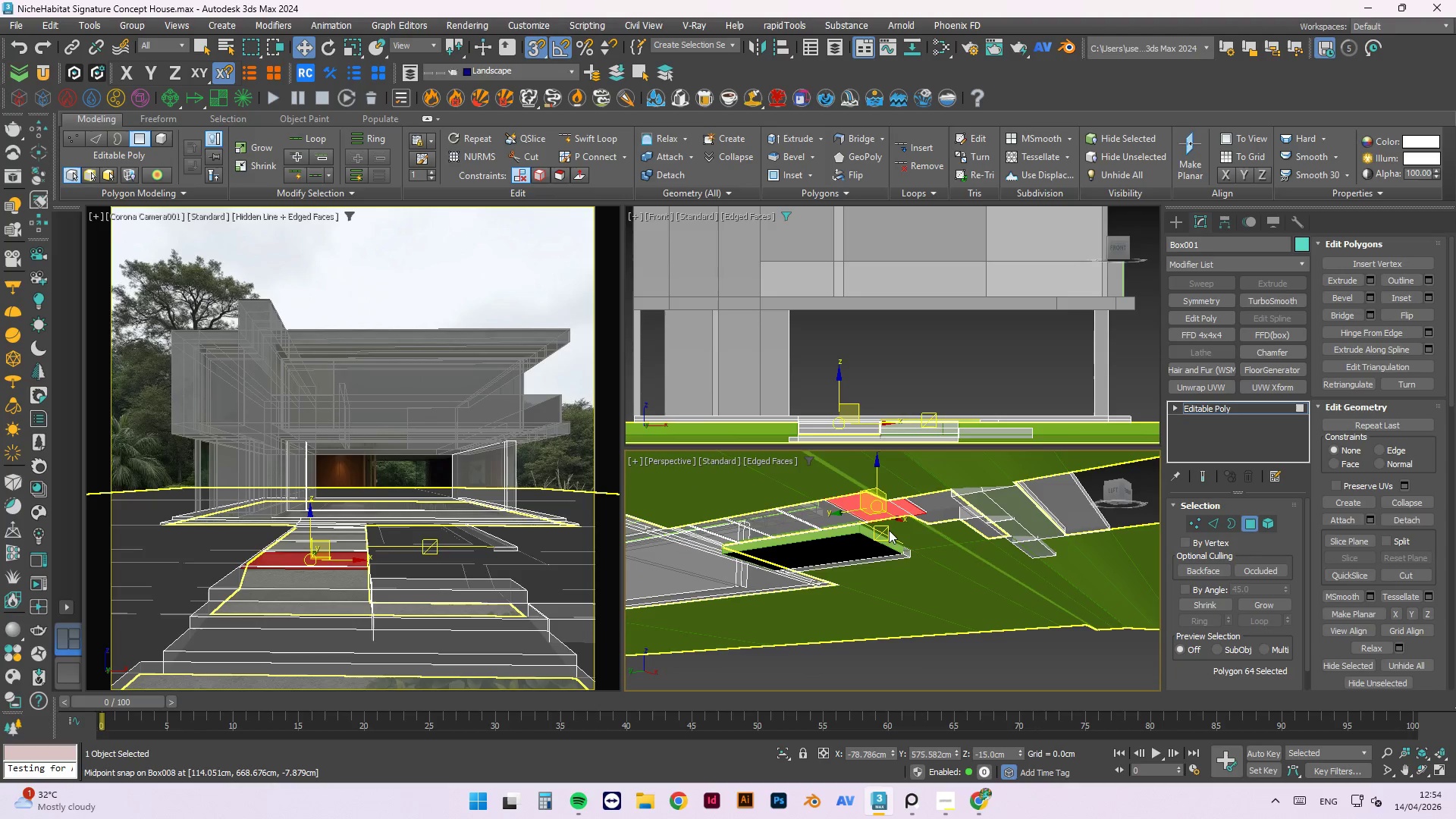 
scroll: coordinate [860, 500], scroll_direction: up, amount: 1.0
 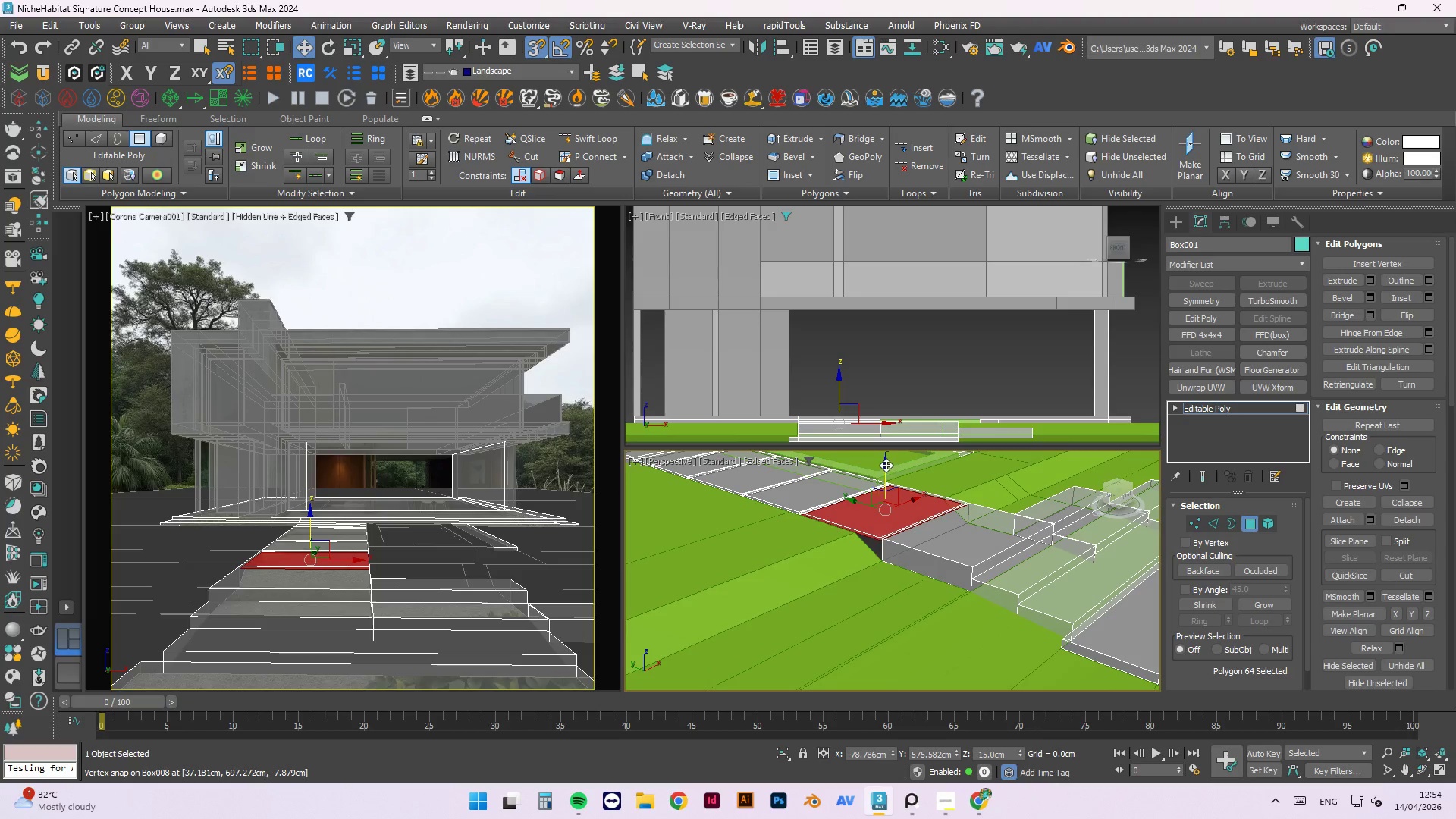 
left_click_drag(start_coordinate=[886, 465], to_coordinate=[967, 525])
 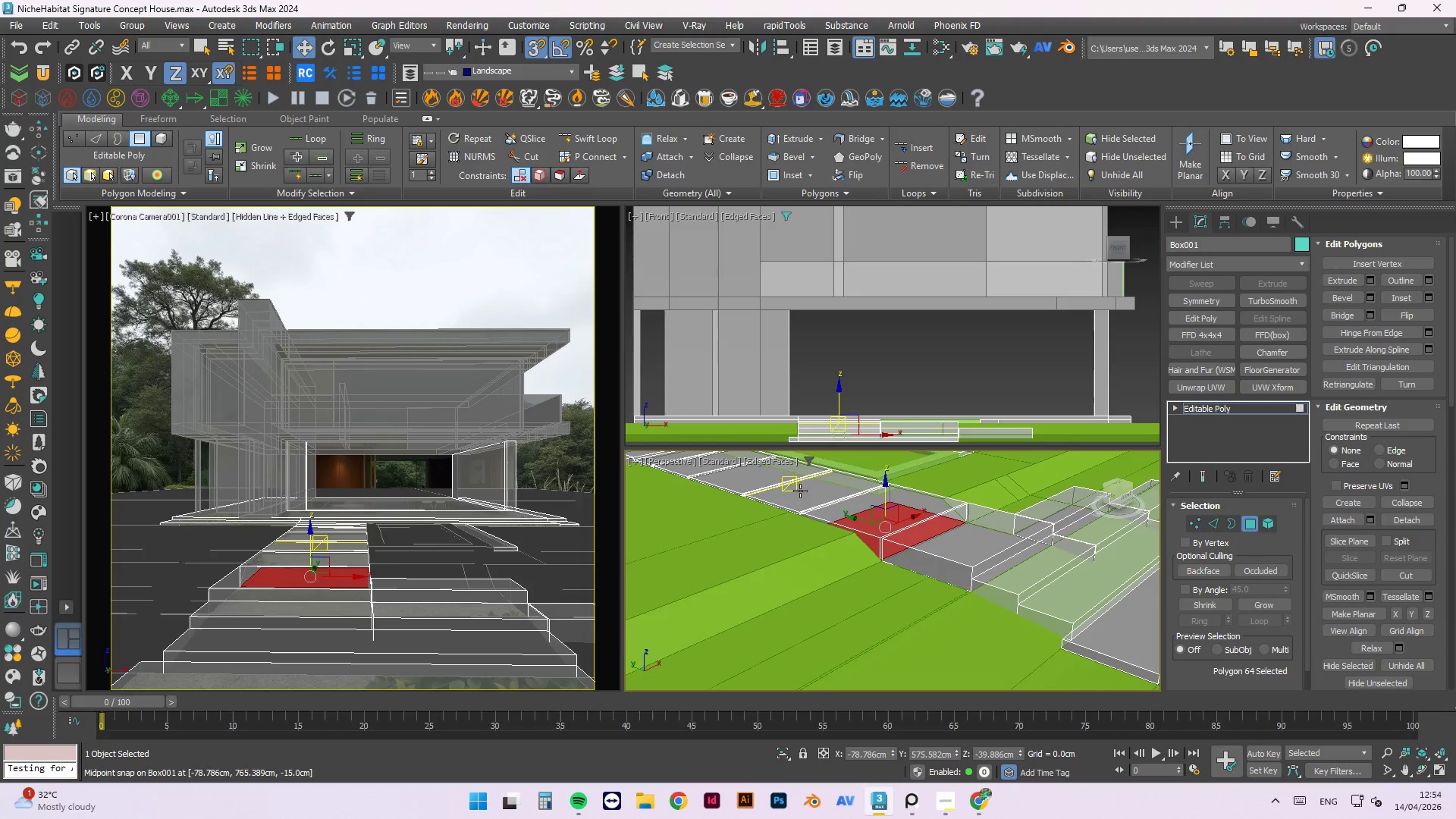 
scroll: coordinate [826, 524], scroll_direction: up, amount: 6.0
 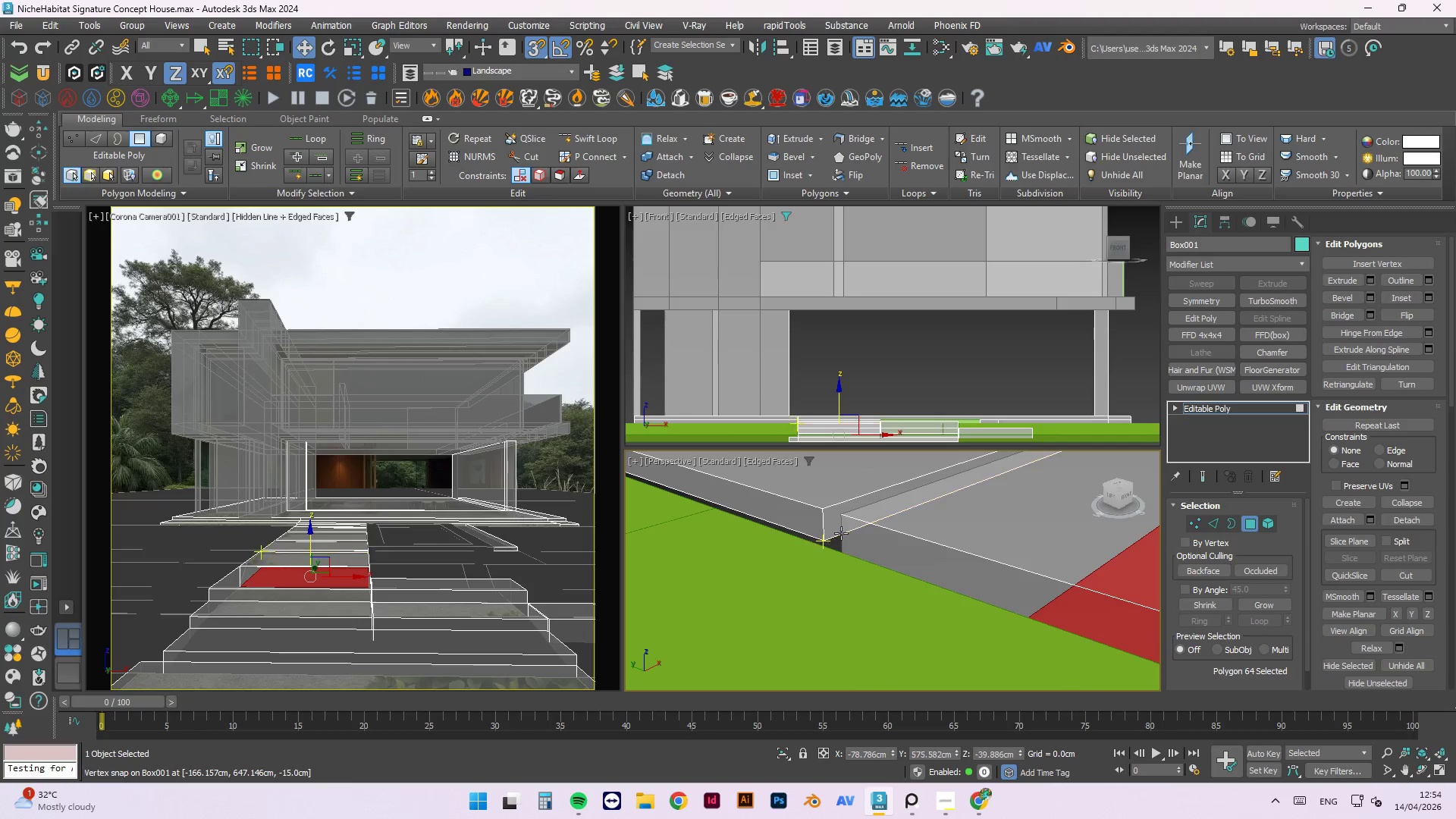 
left_click([843, 532])
 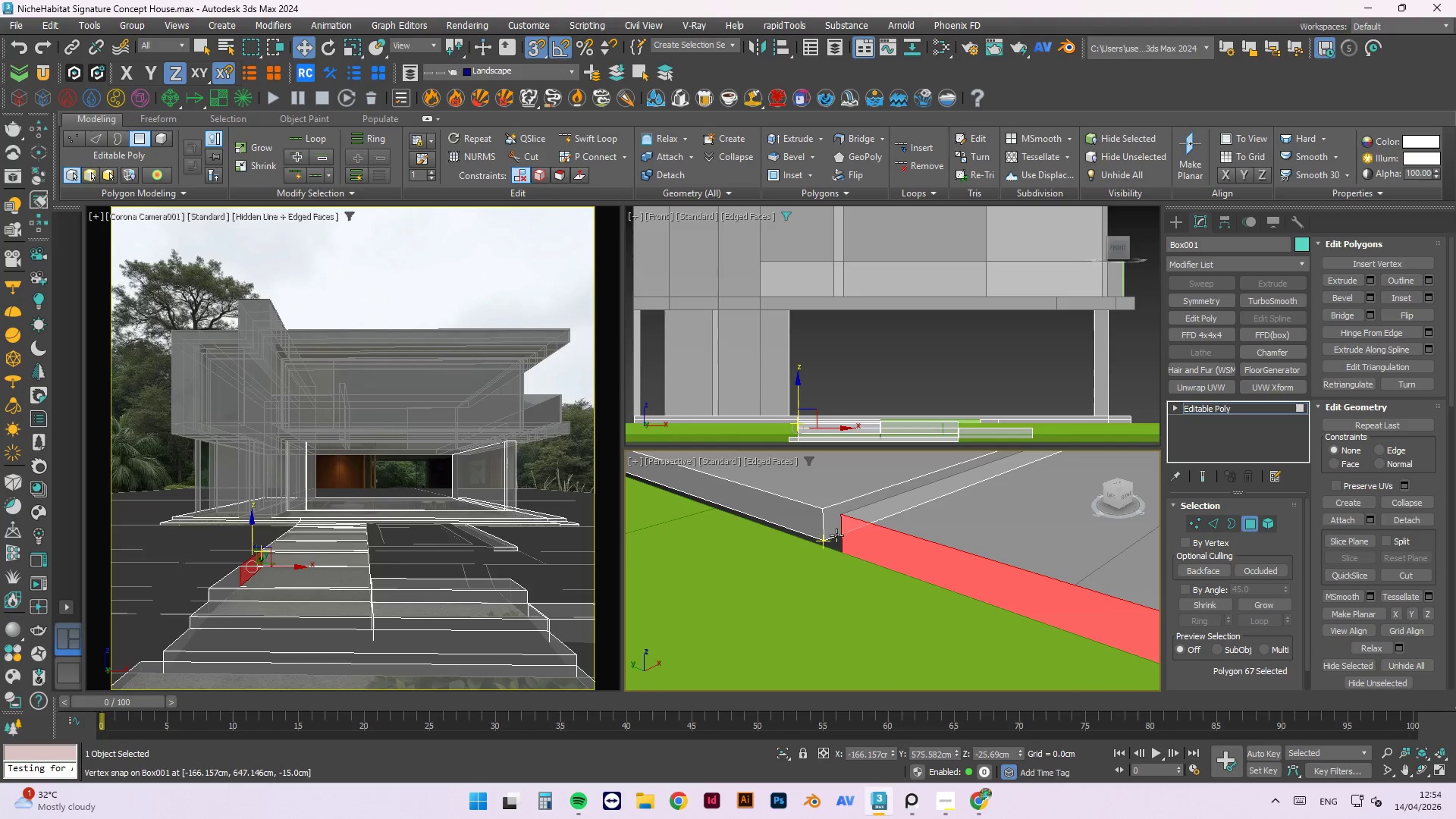 
left_click([833, 535])
 